 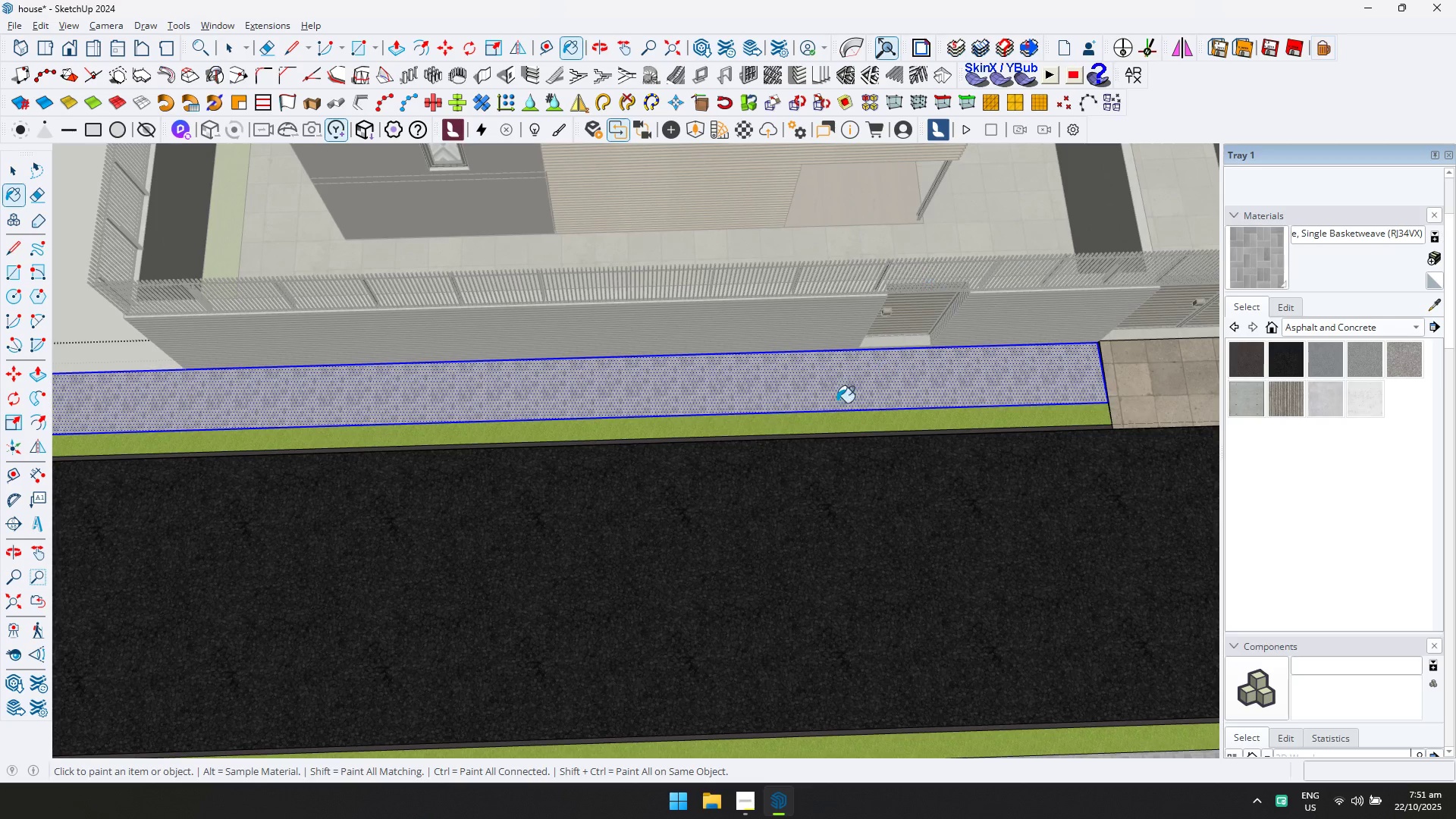 
key(Space)
 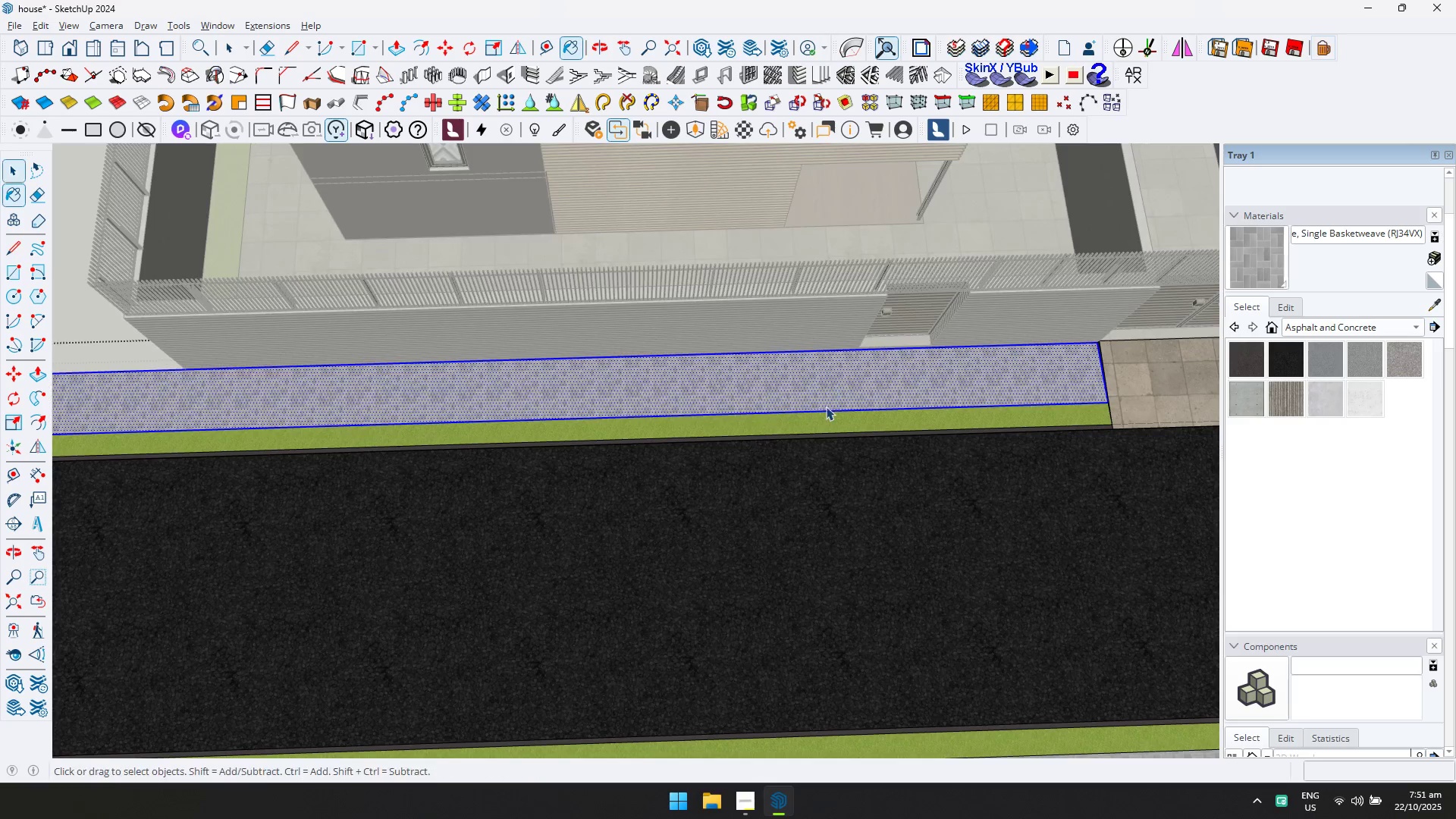 
key(Escape)
 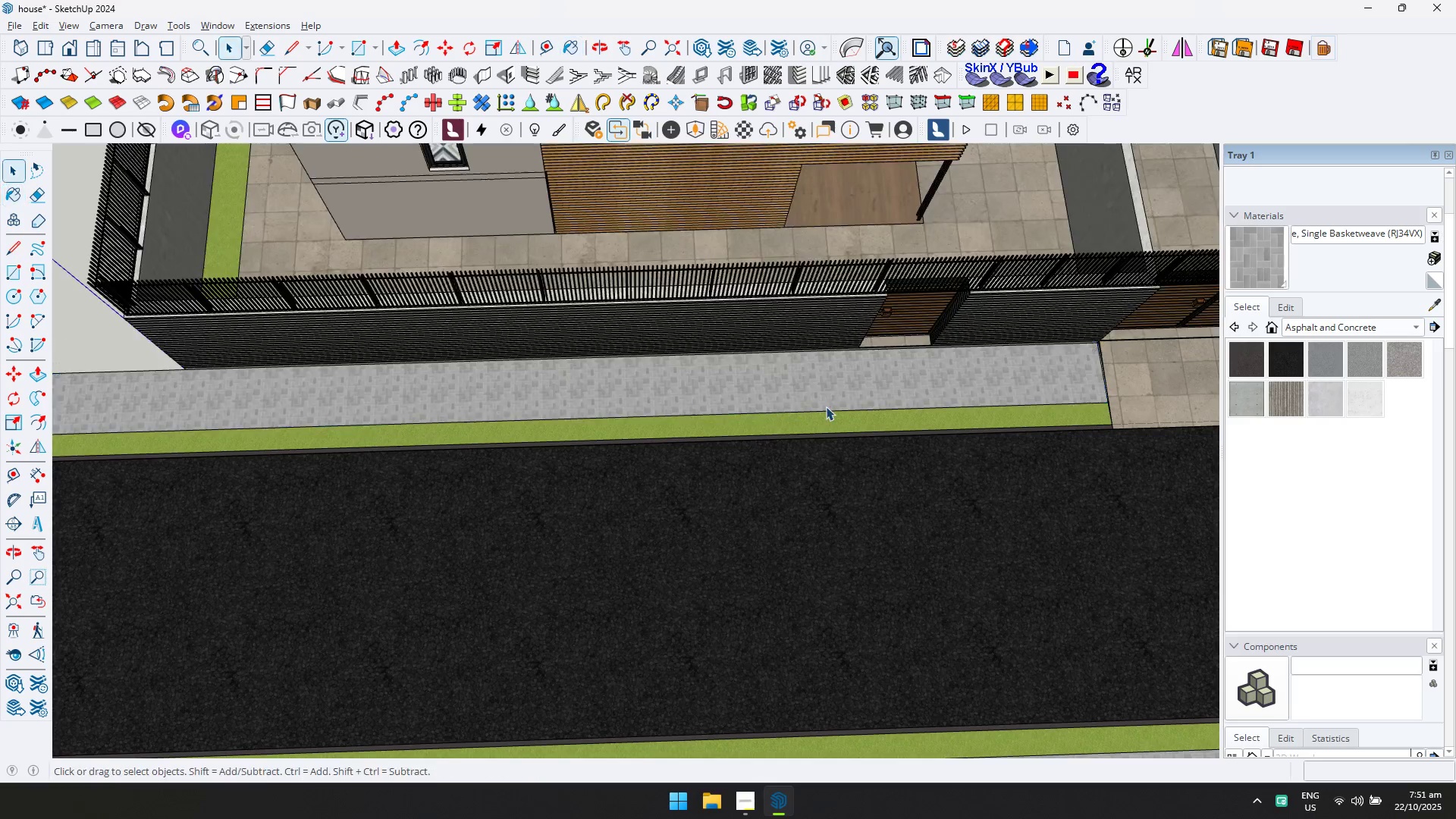 
key(Space)
 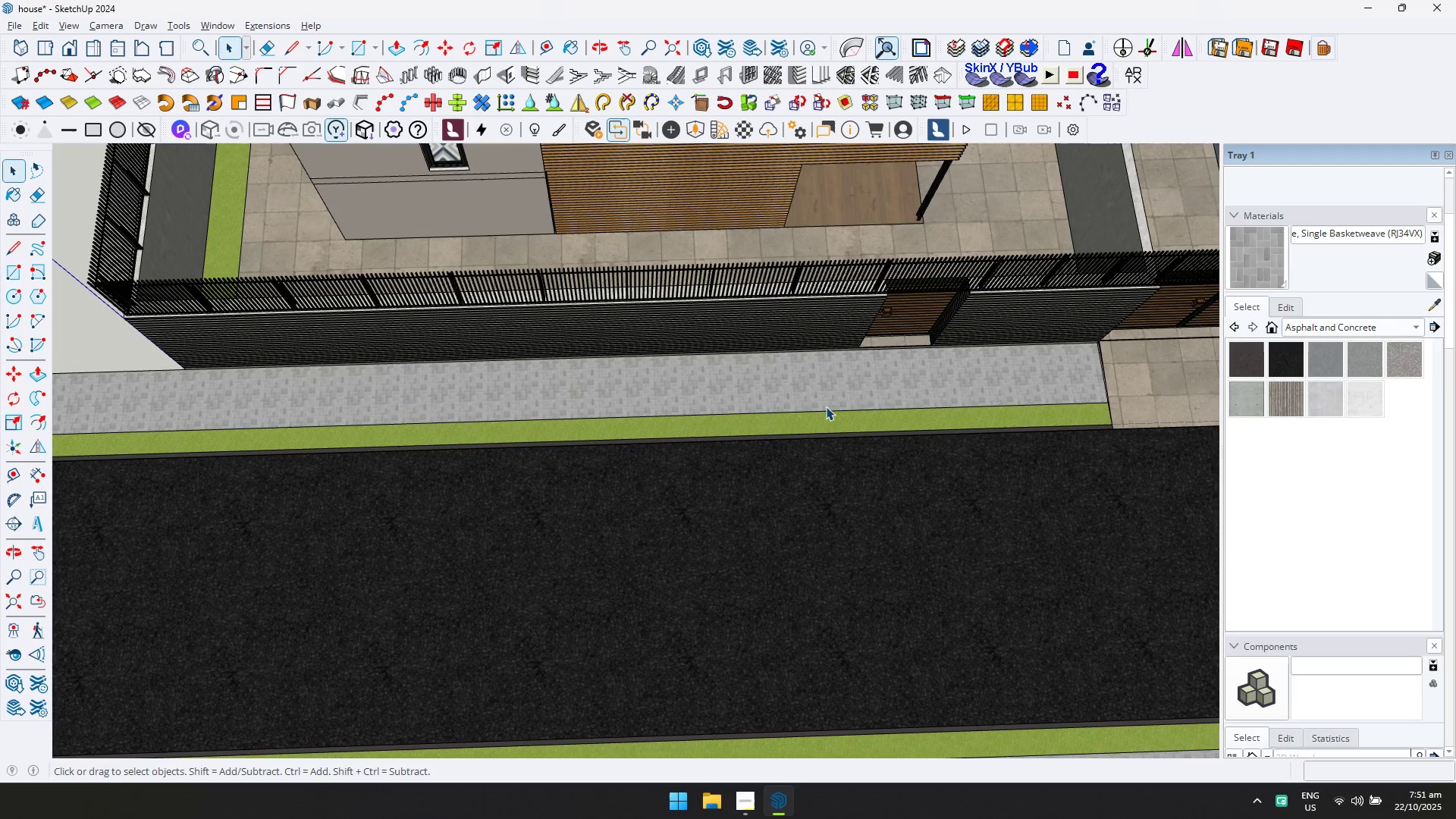 
key(Escape)
 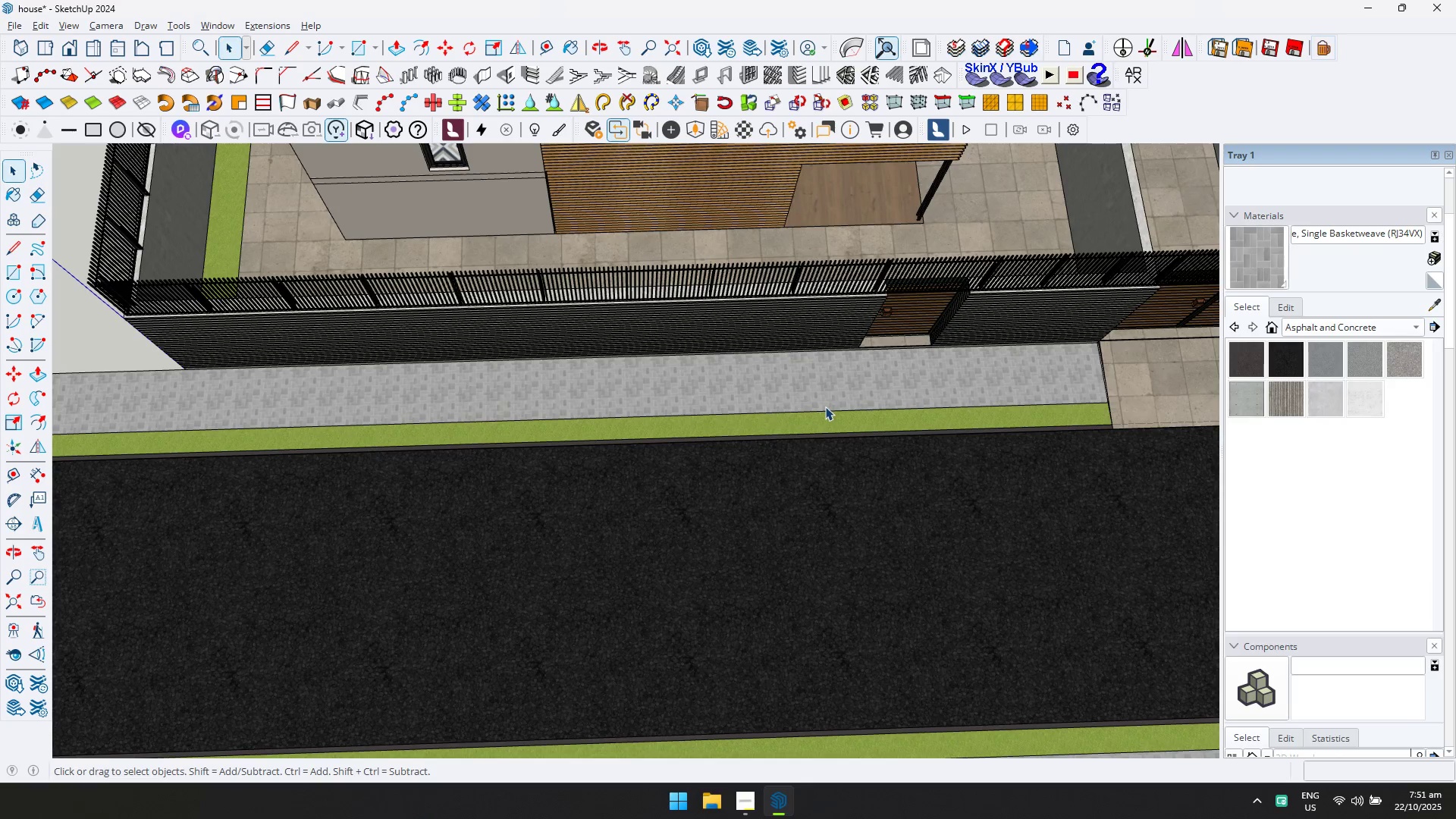 
scroll: coordinate [766, 419], scroll_direction: down, amount: 8.0
 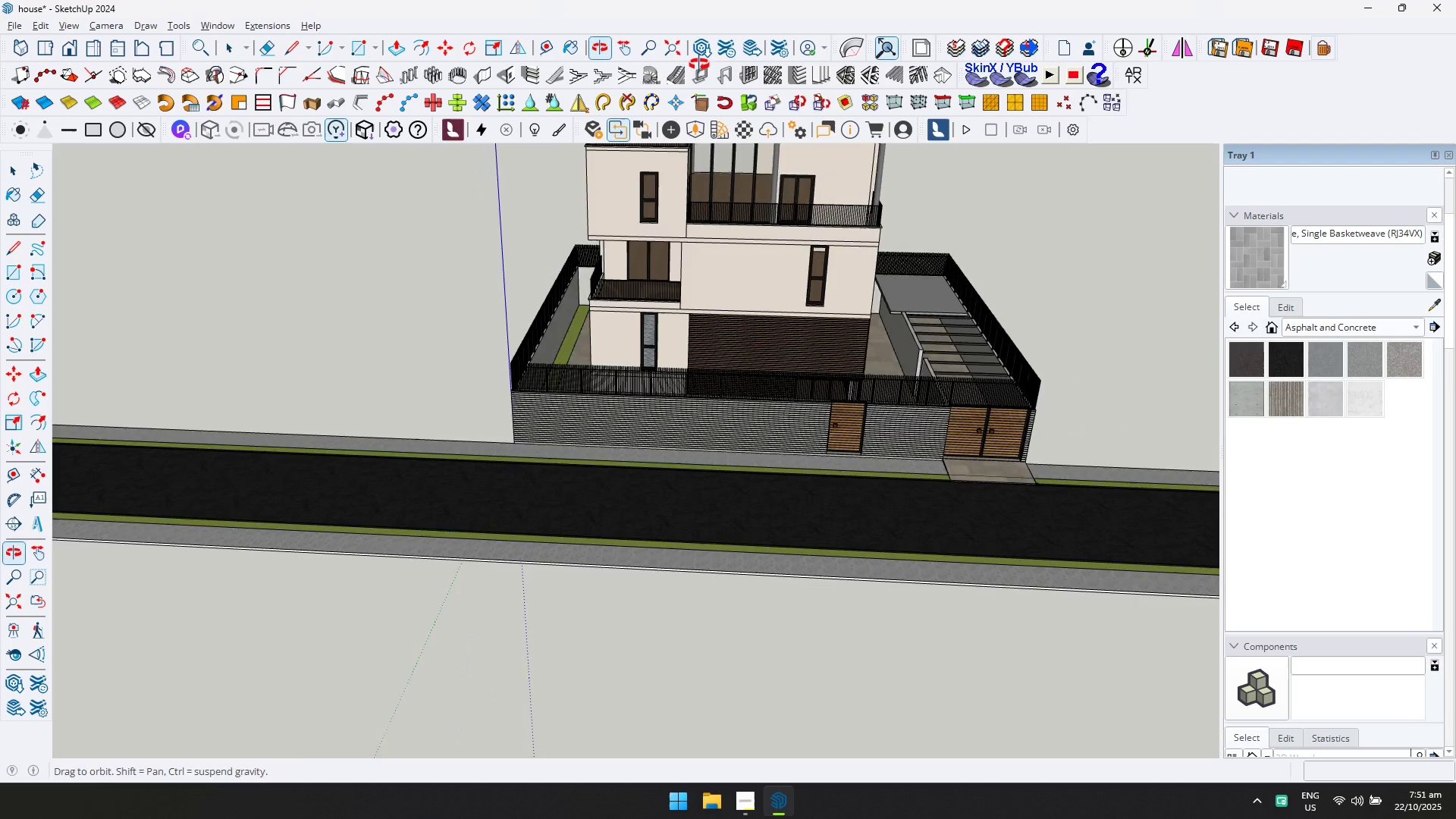 
scroll: coordinate [805, 397], scroll_direction: up, amount: 4.0
 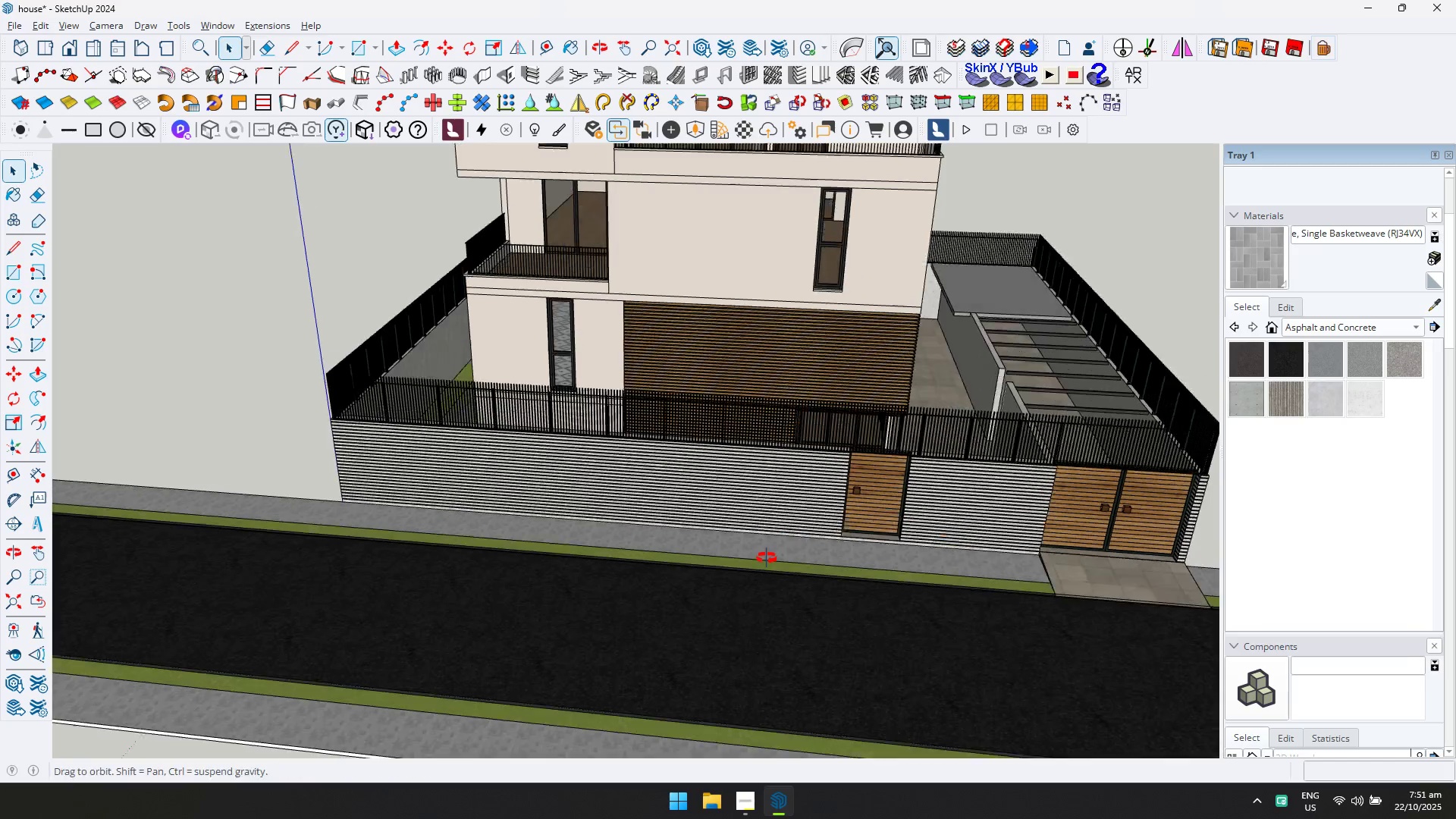 
key(Control+ControlLeft)
 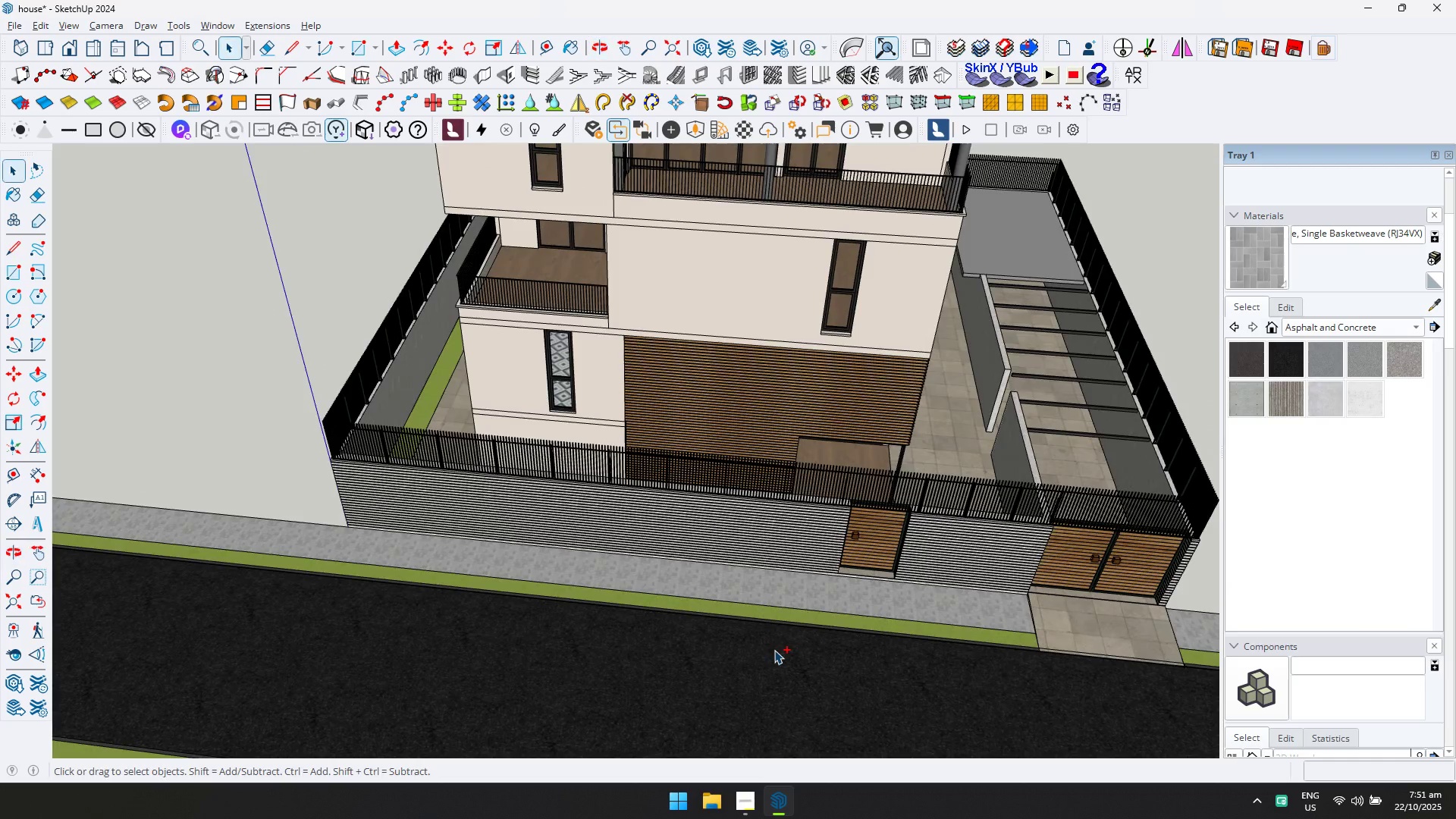 
key(Control+S)
 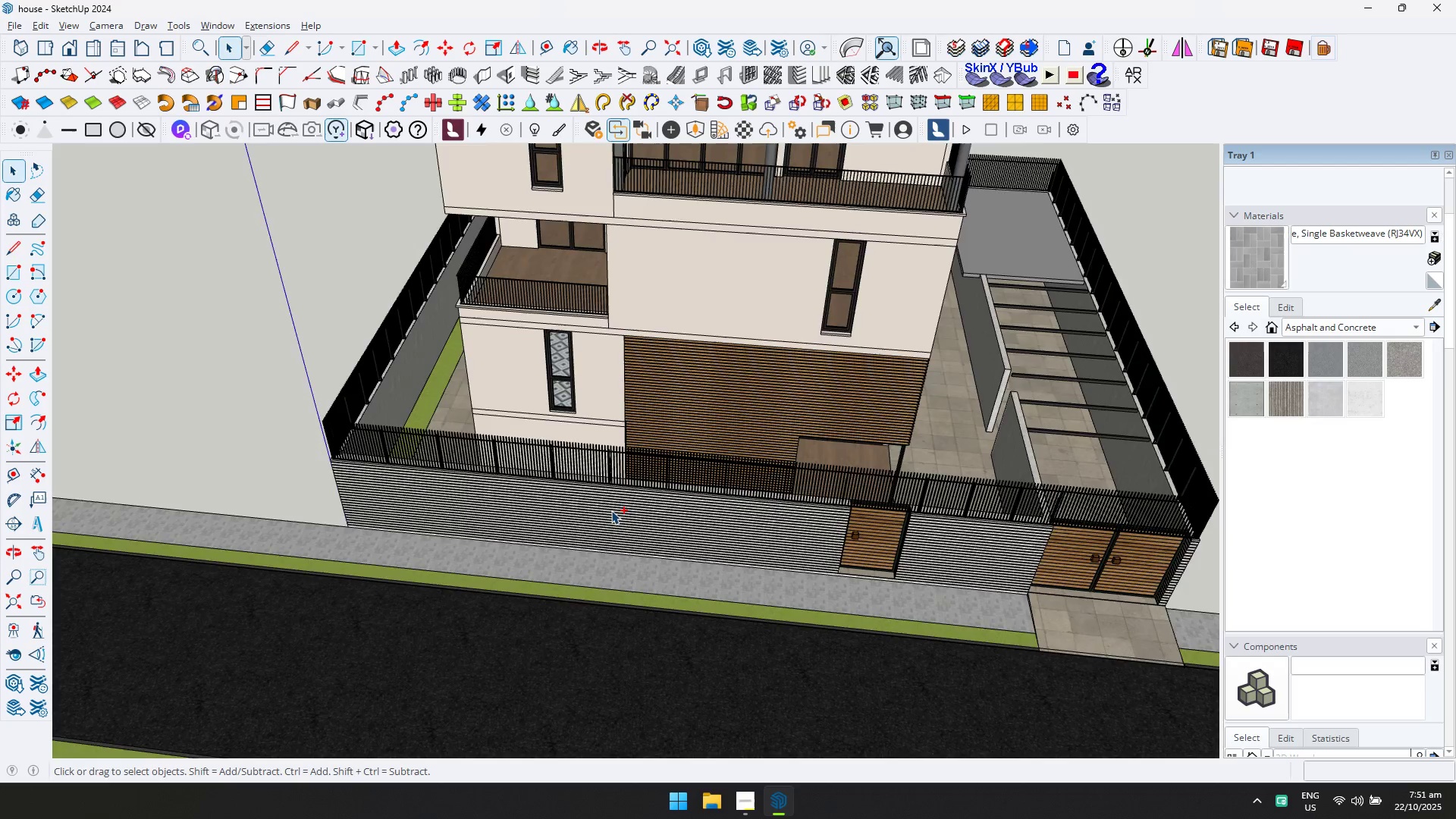 
scroll: coordinate [576, 466], scroll_direction: down, amount: 10.0
 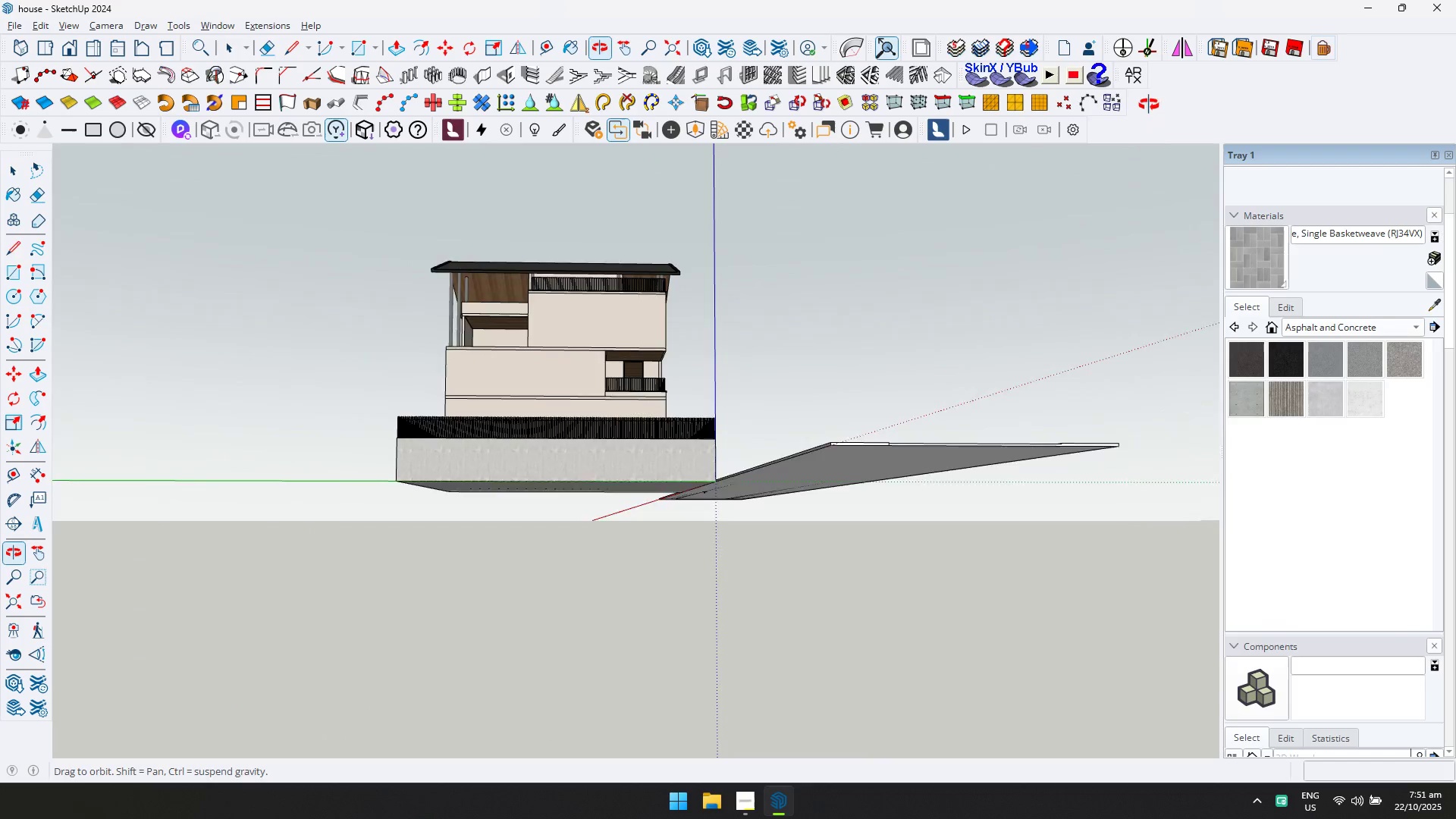 
scroll: coordinate [773, 576], scroll_direction: up, amount: 9.0
 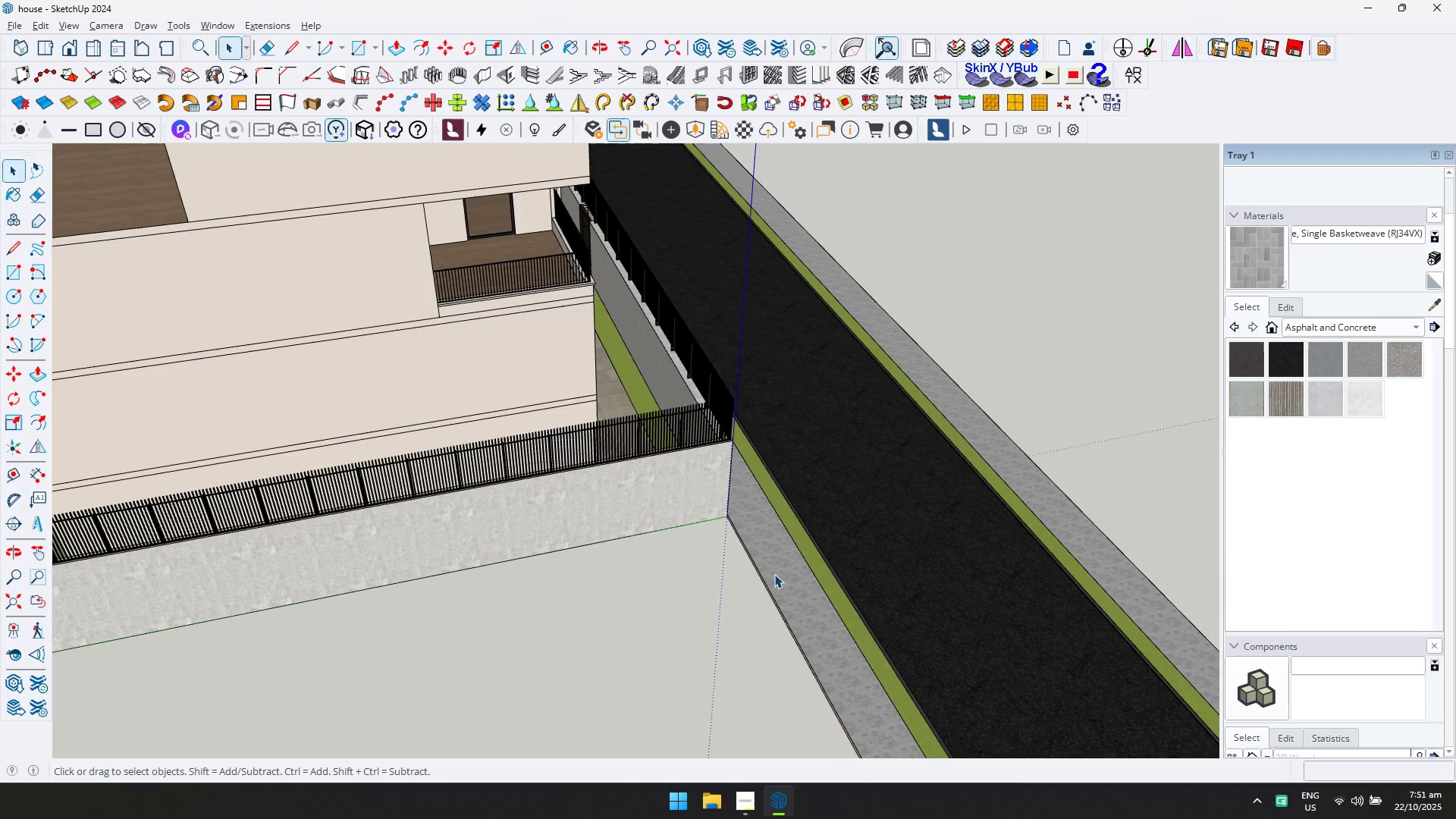 
double_click([774, 574])
 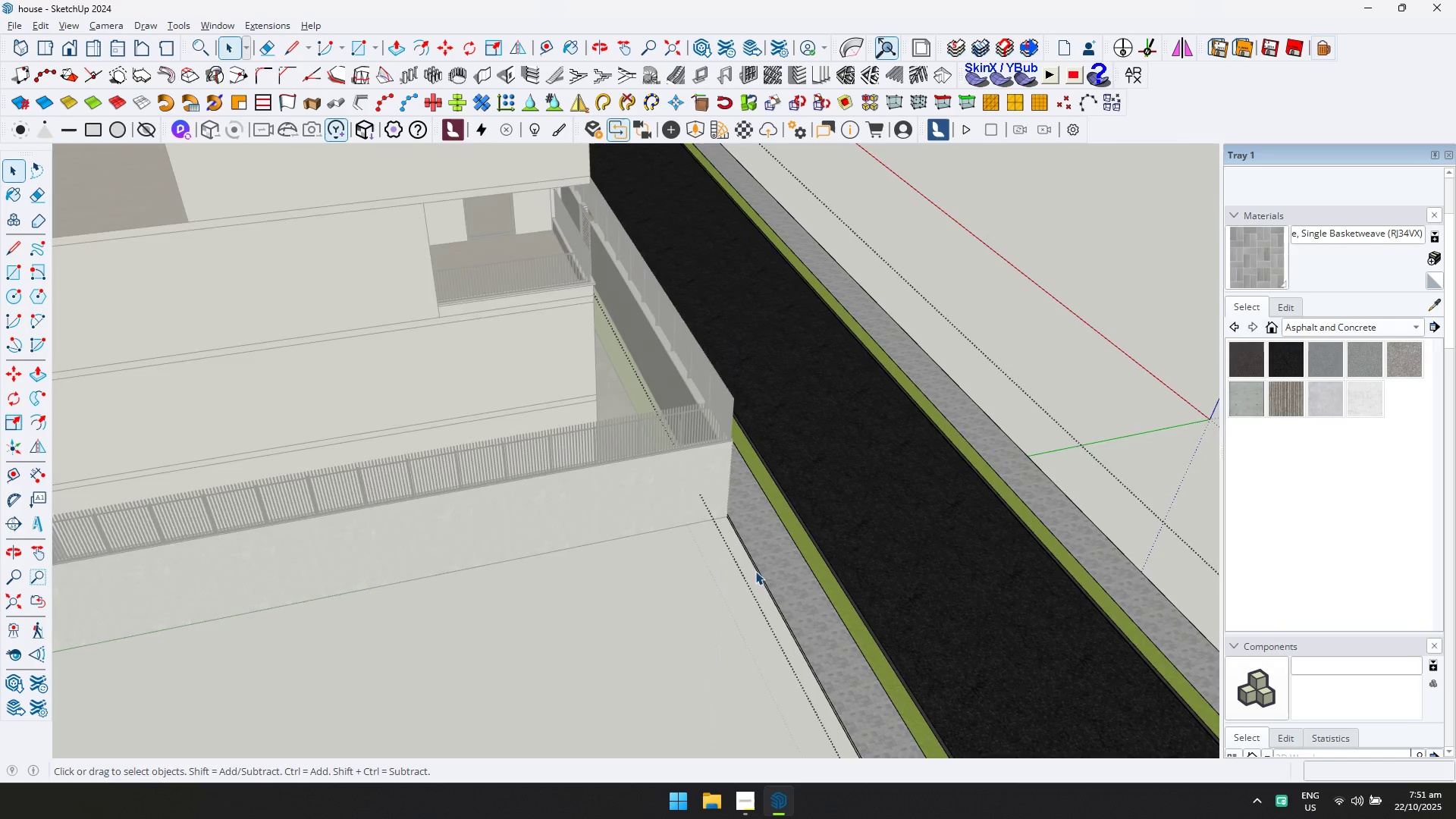 
scroll: coordinate [724, 510], scroll_direction: up, amount: 10.0
 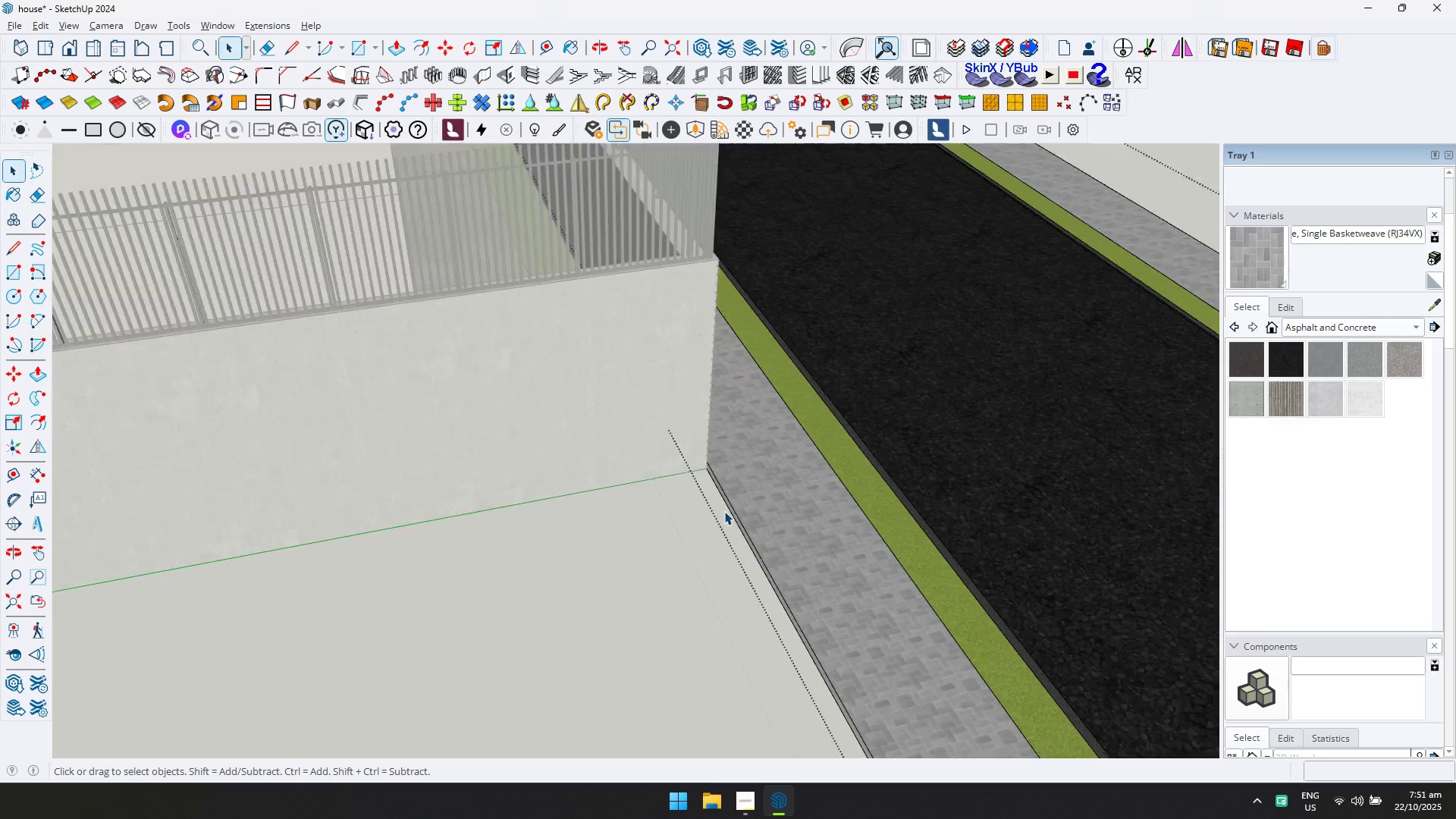 
key(R)
 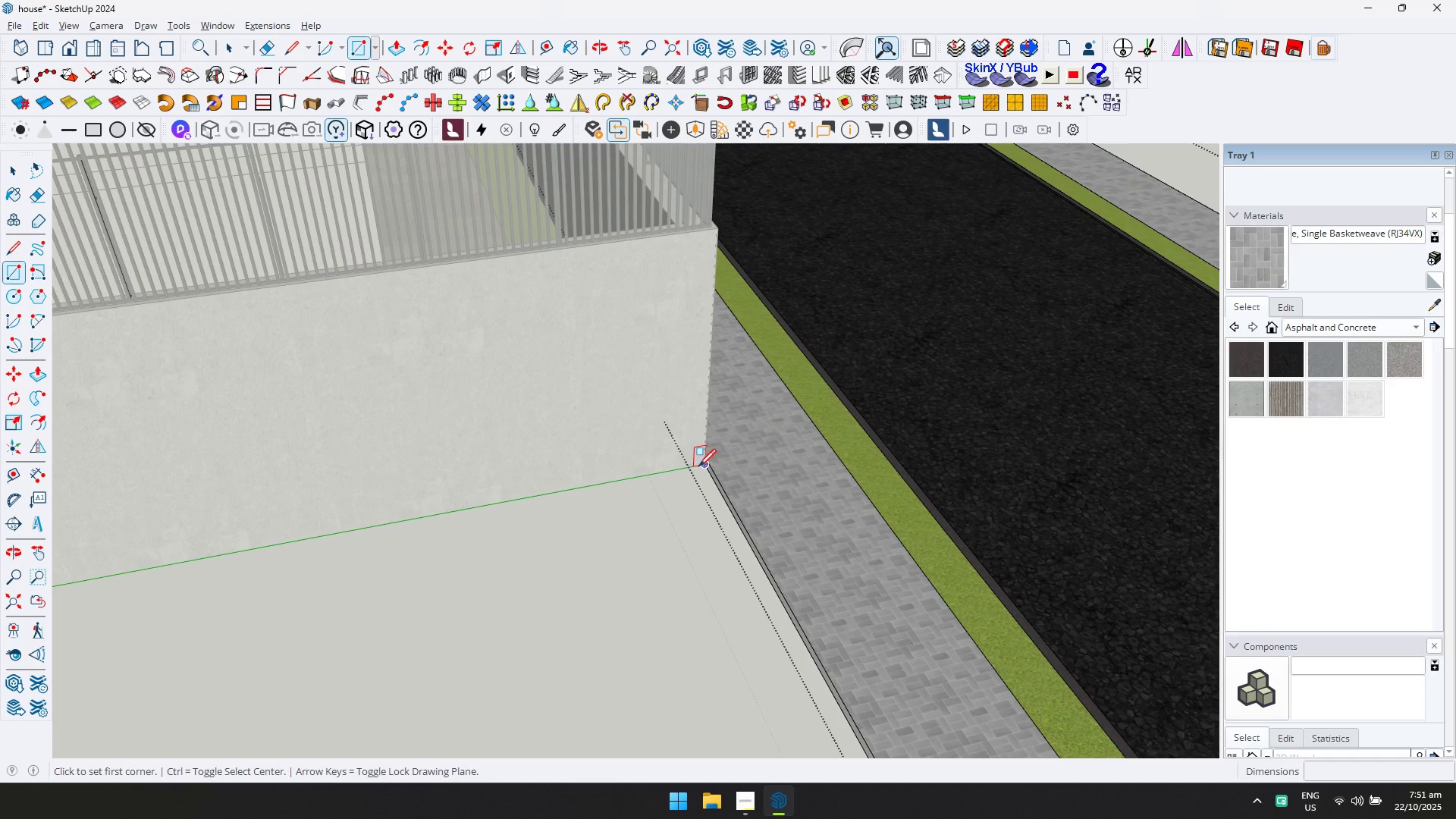 
left_click([698, 466])
 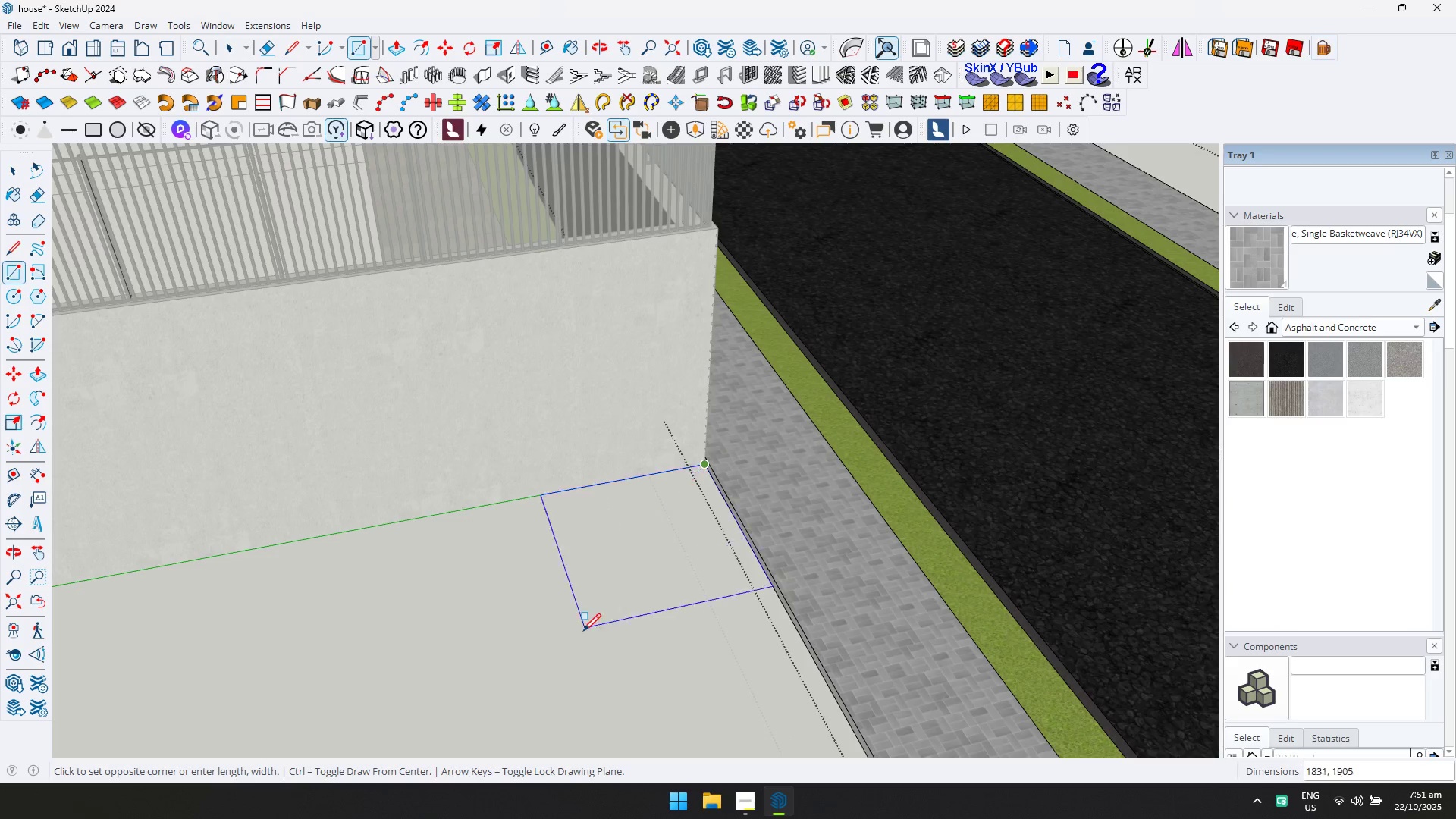 
scroll: coordinate [722, 539], scroll_direction: down, amount: 25.0
 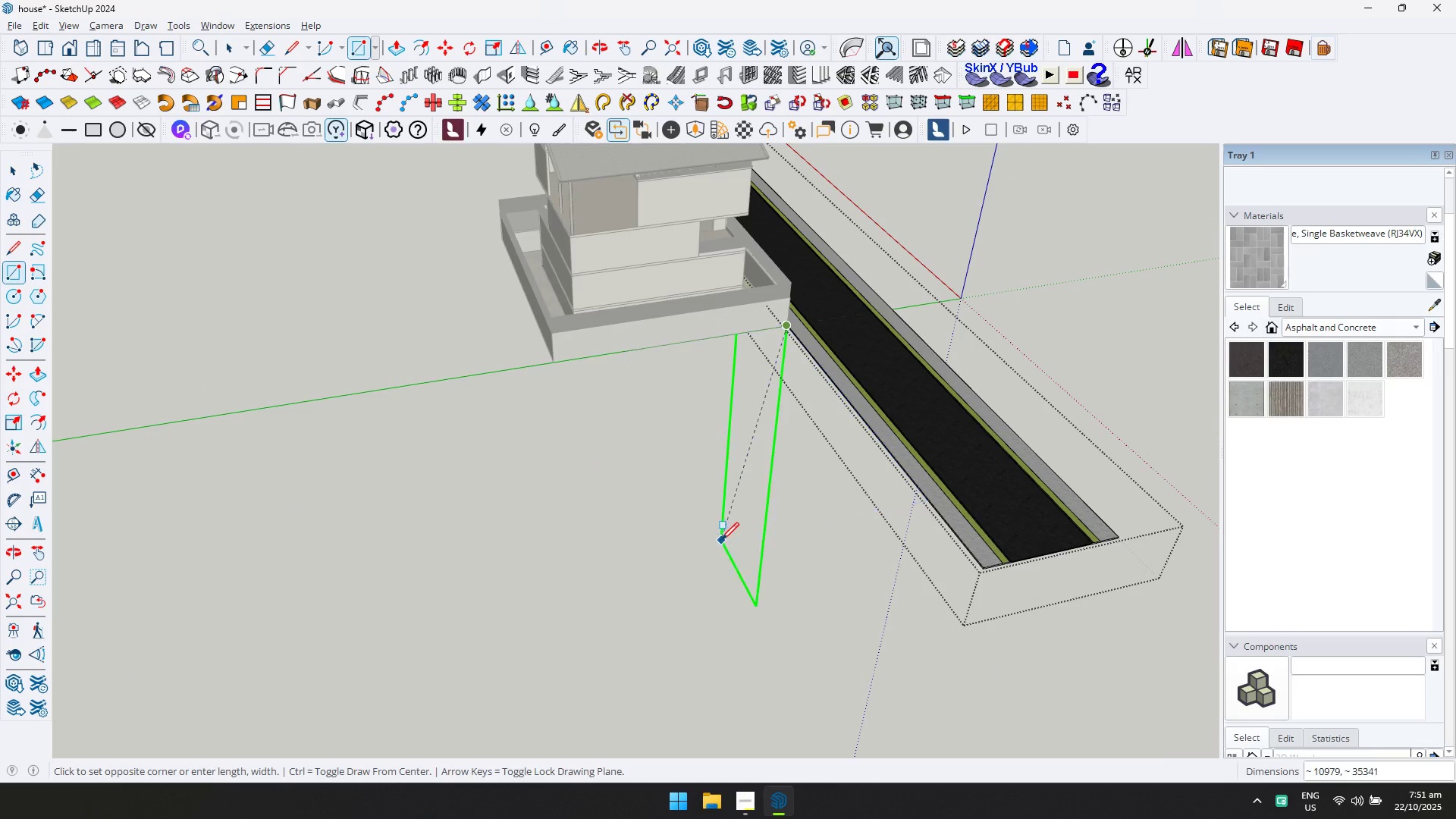 
hold_key(key=ShiftLeft, duration=0.43)
 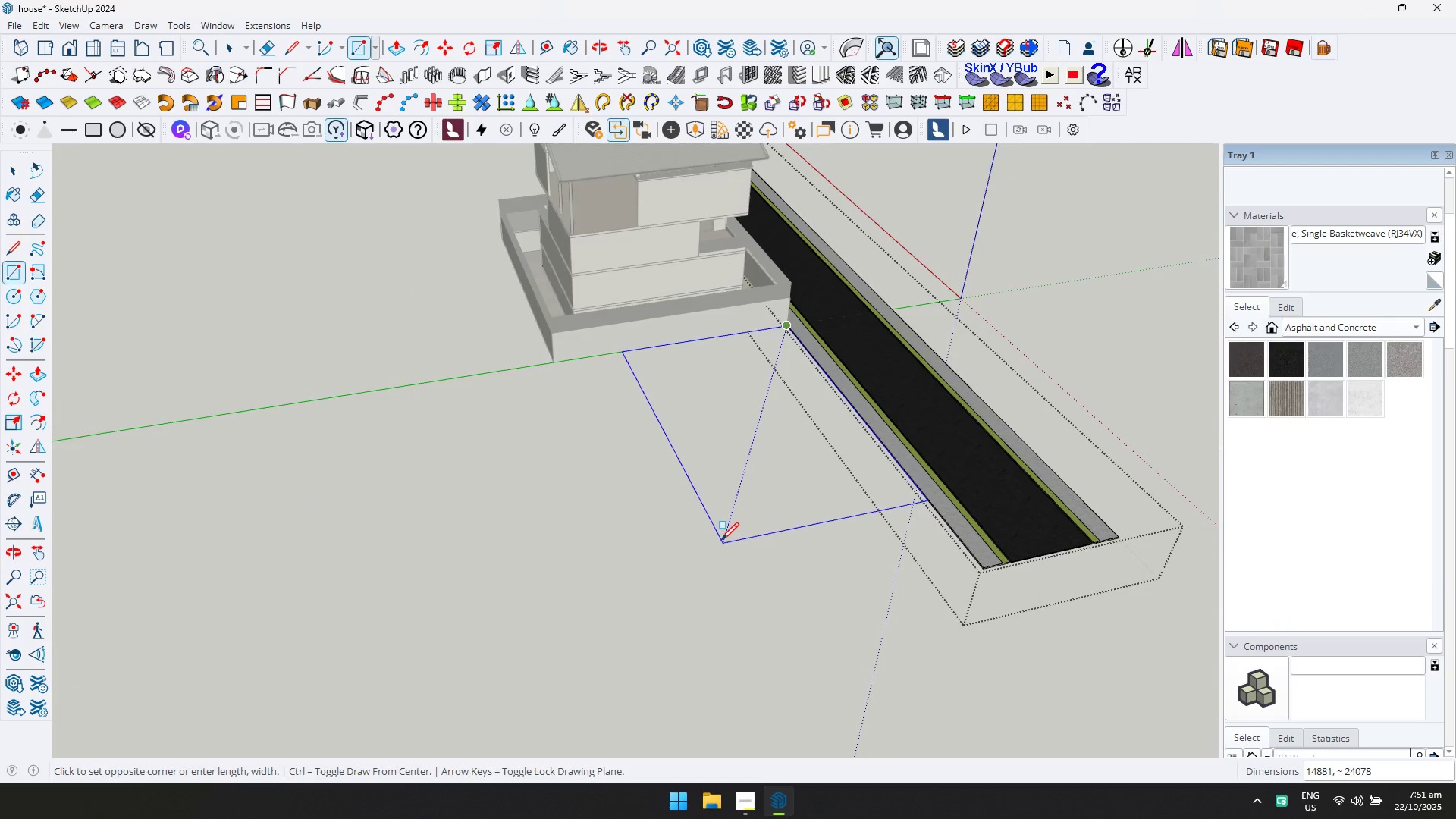 
key(ArrowLeft)
 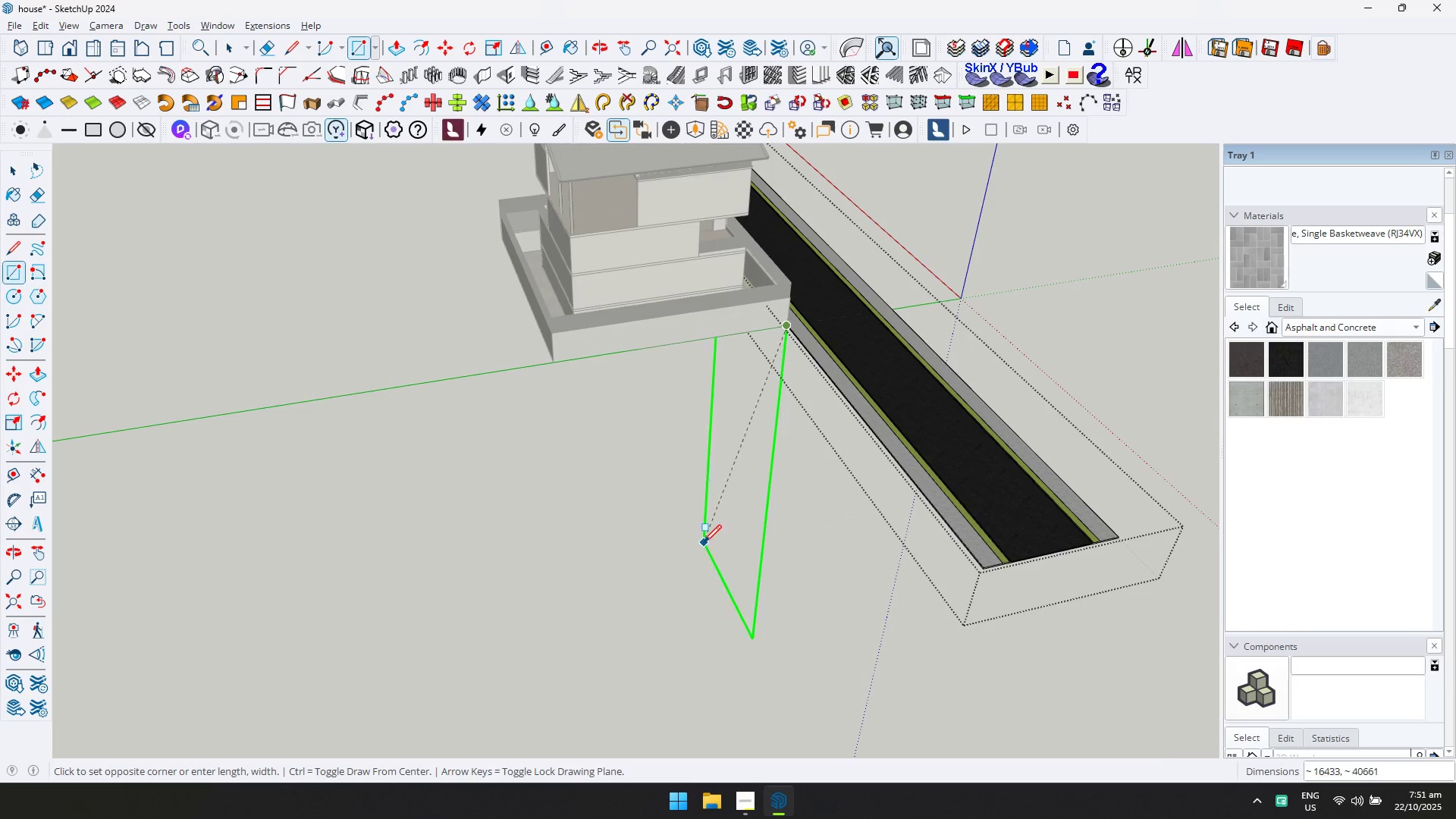 
key(ArrowRight)
 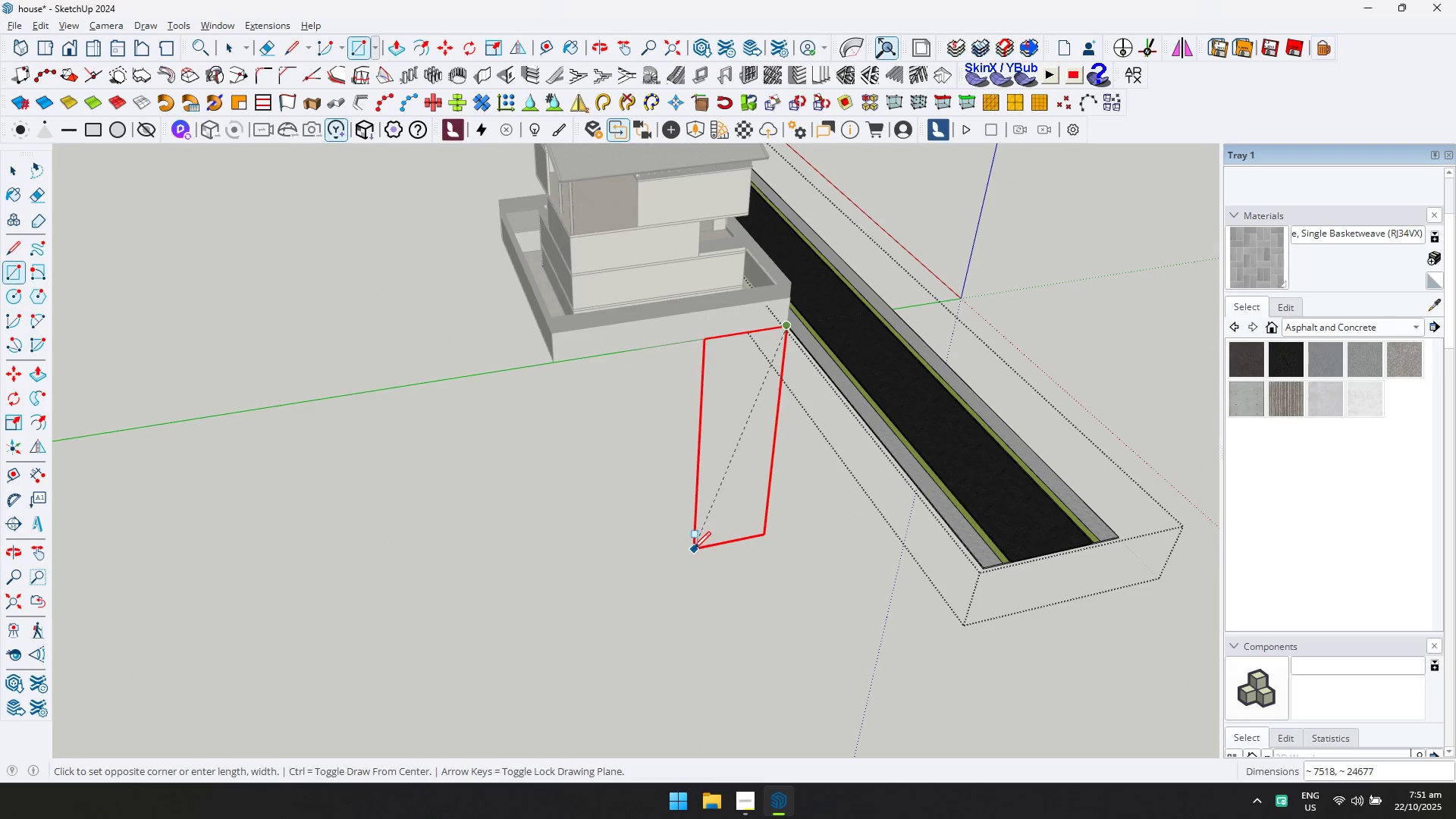 
key(ArrowUp)
 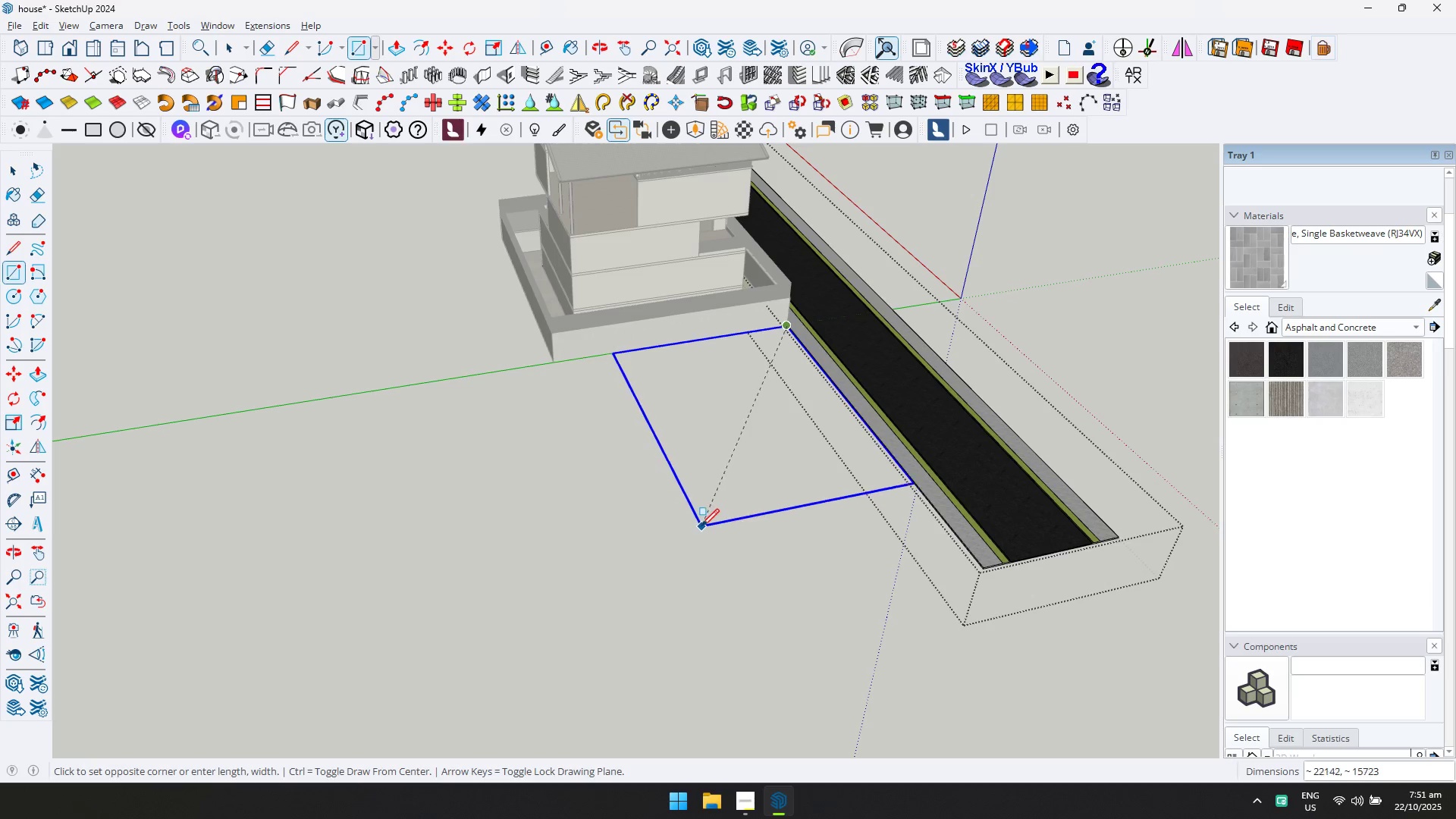 
wait(5.49)
 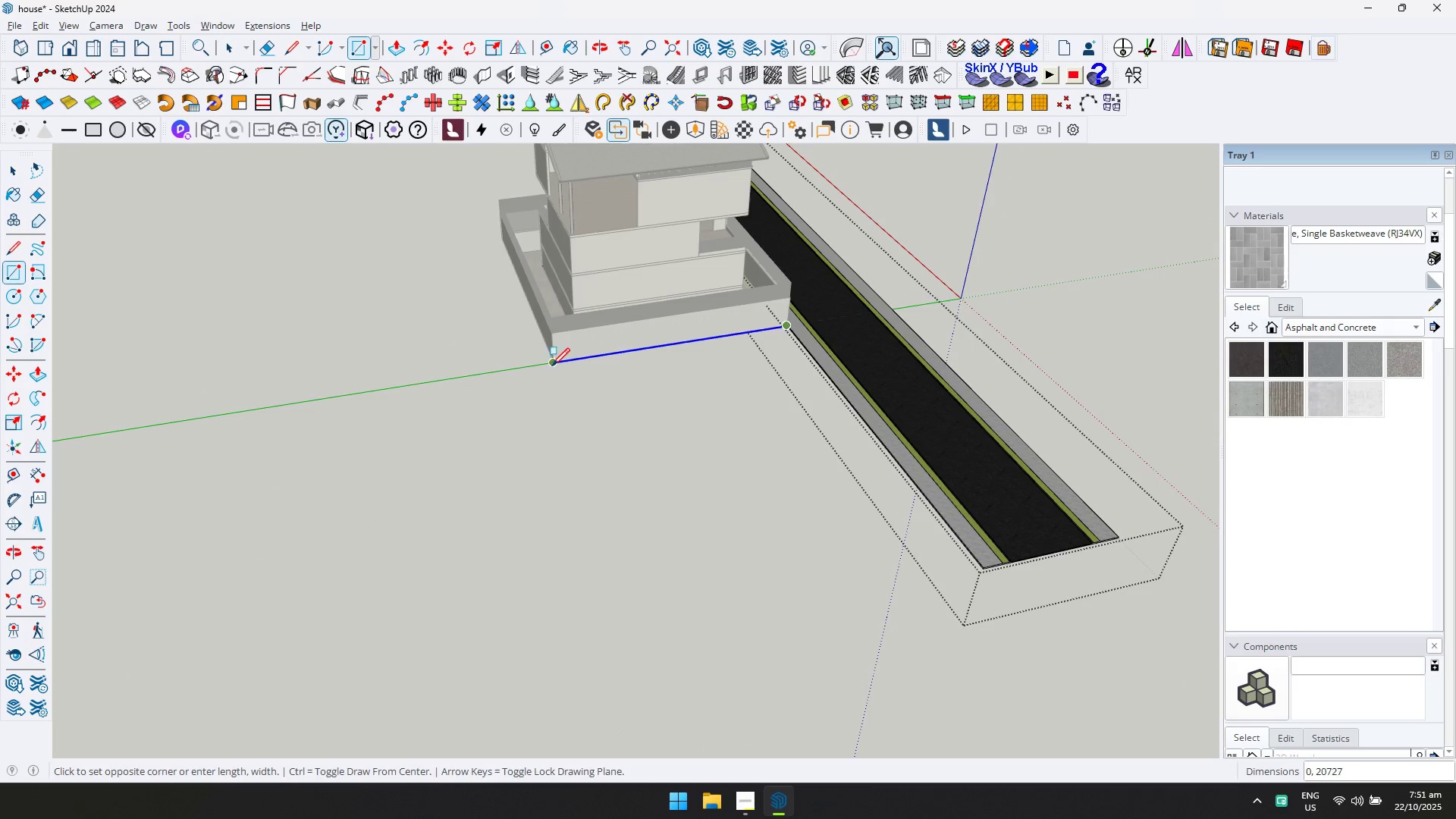 
key(L)
 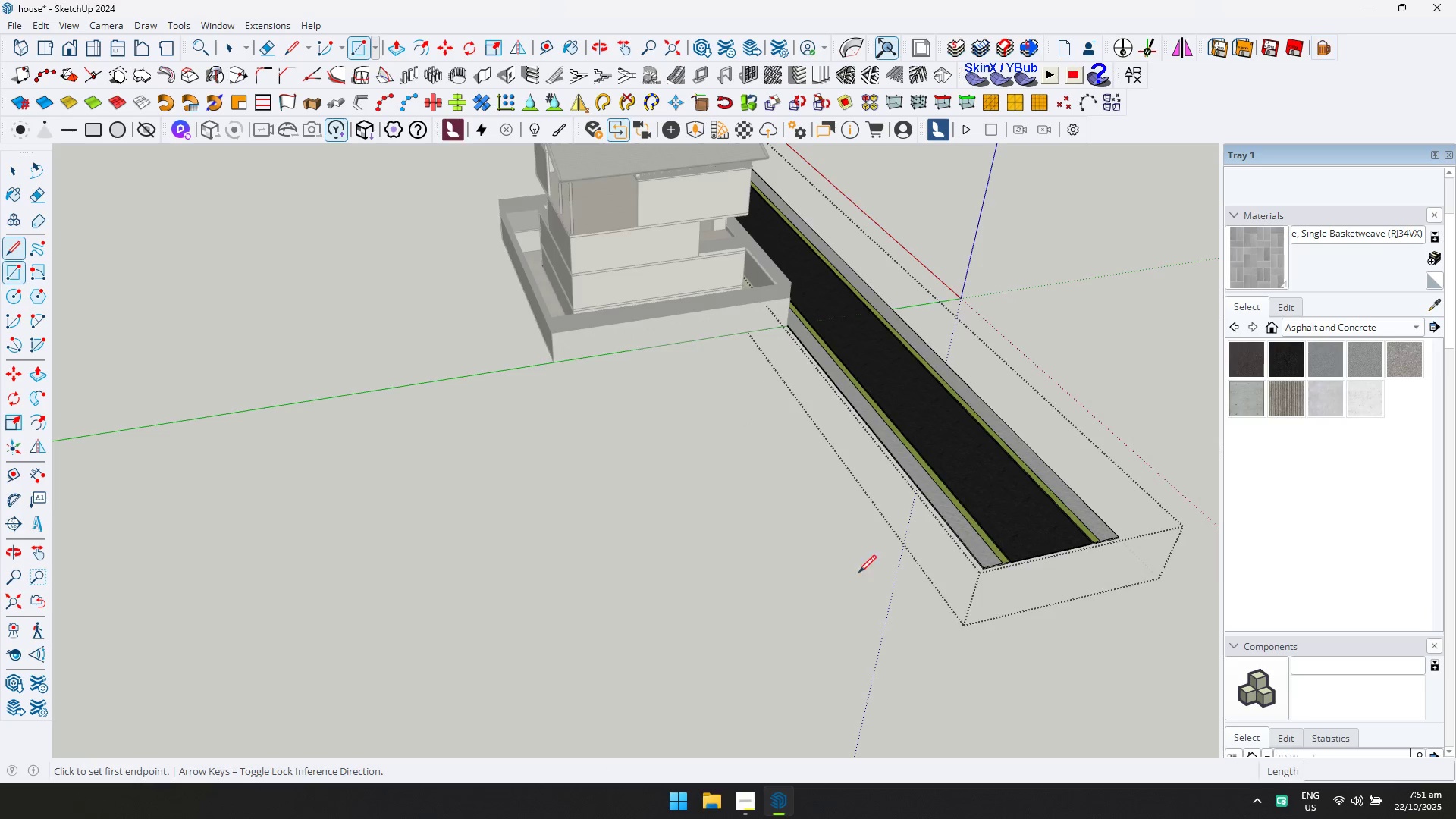 
scroll: coordinate [1072, 562], scroll_direction: up, amount: 13.0
 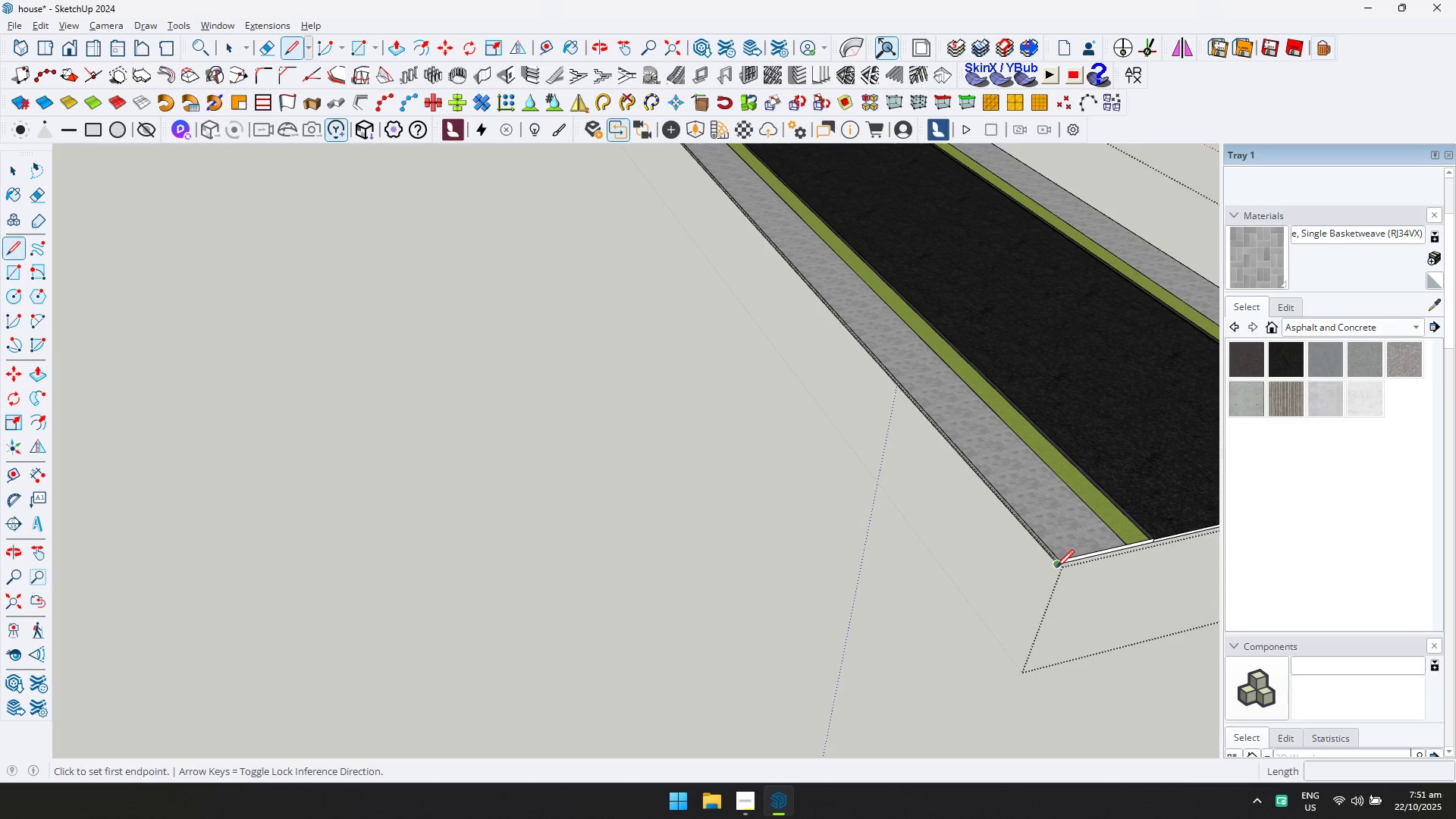 
left_click([1056, 567])
 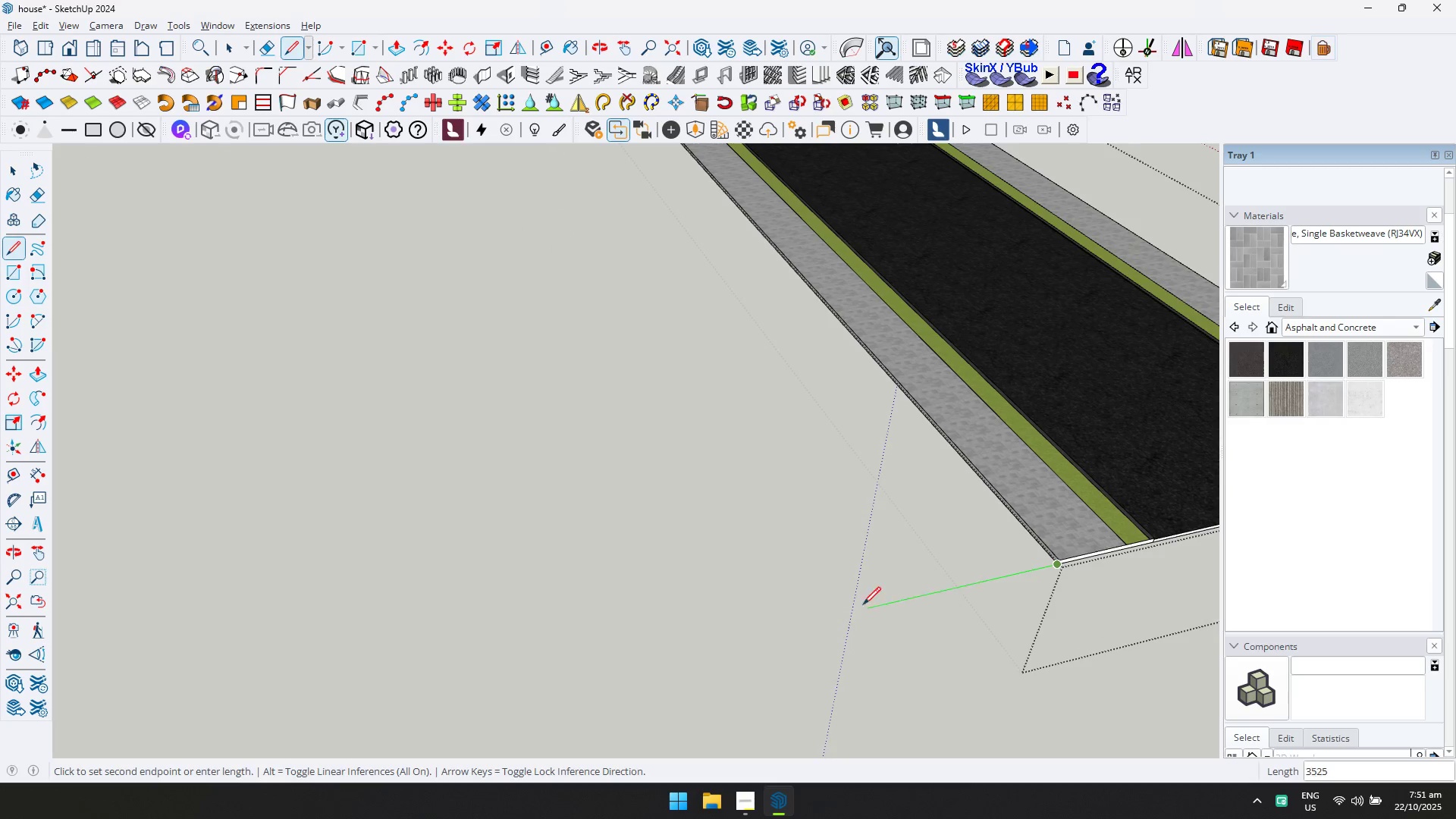 
key(ArrowLeft)
 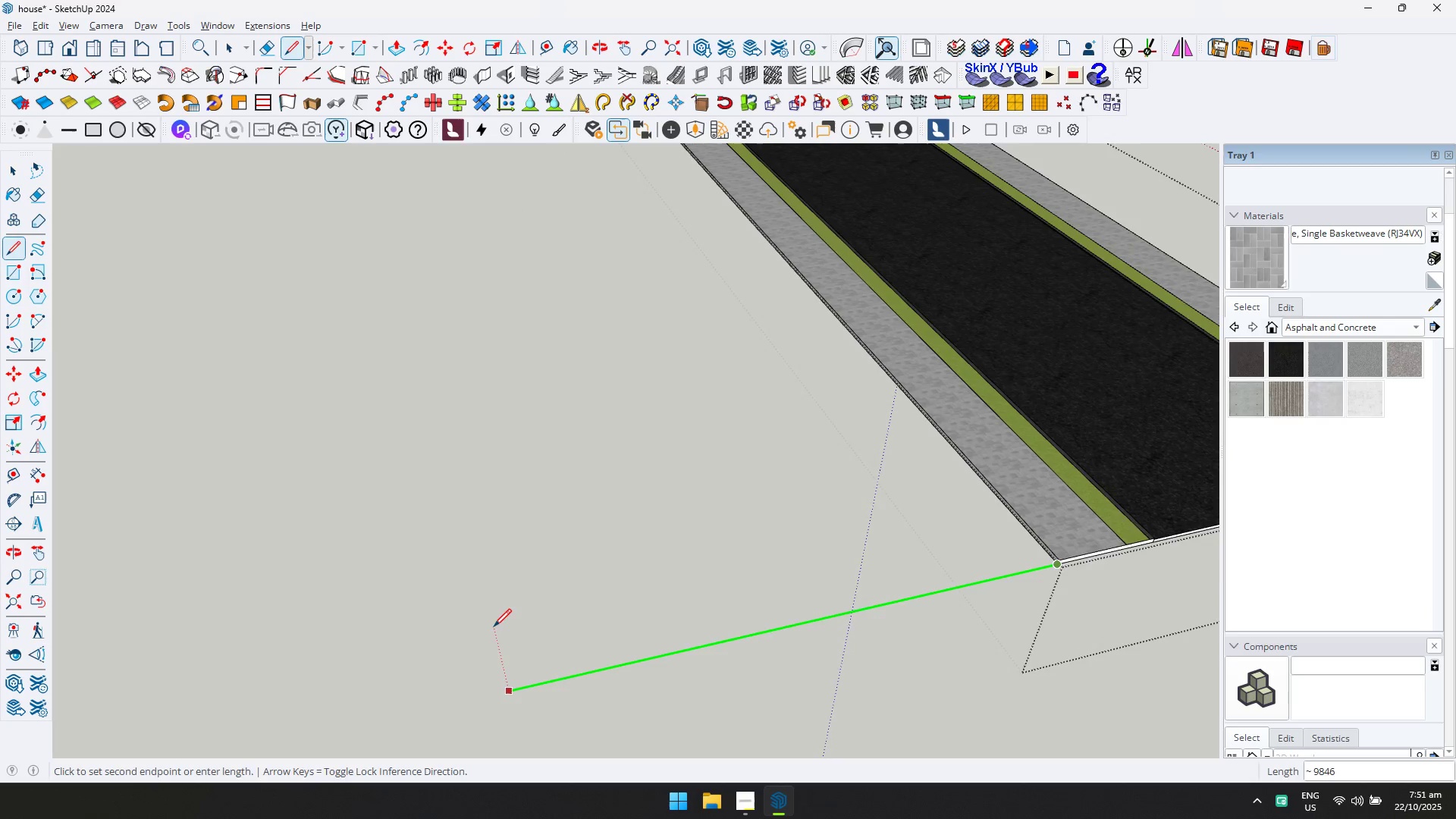 
scroll: coordinate [494, 626], scroll_direction: down, amount: 7.0
 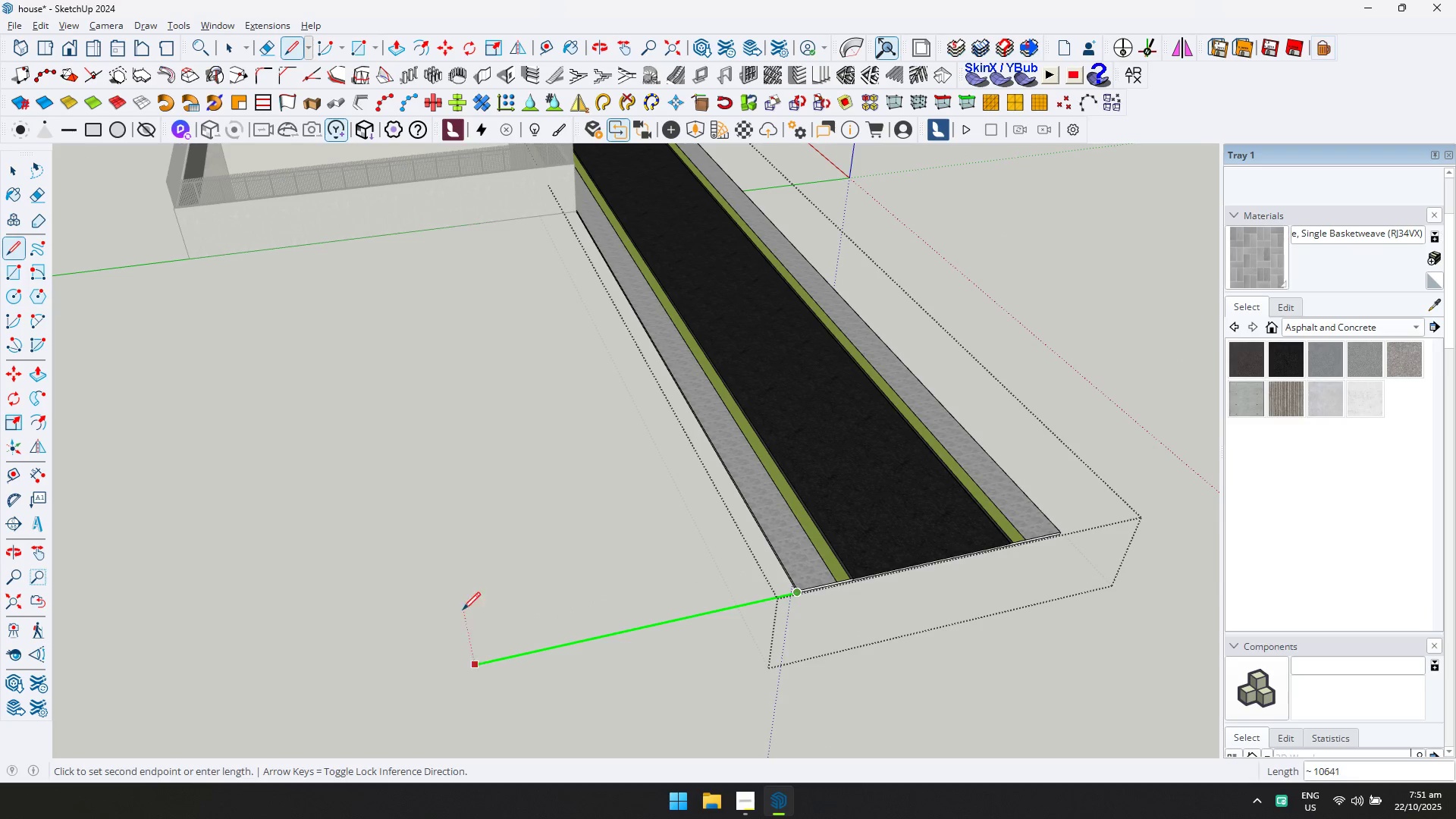 
key(ArrowRight)
 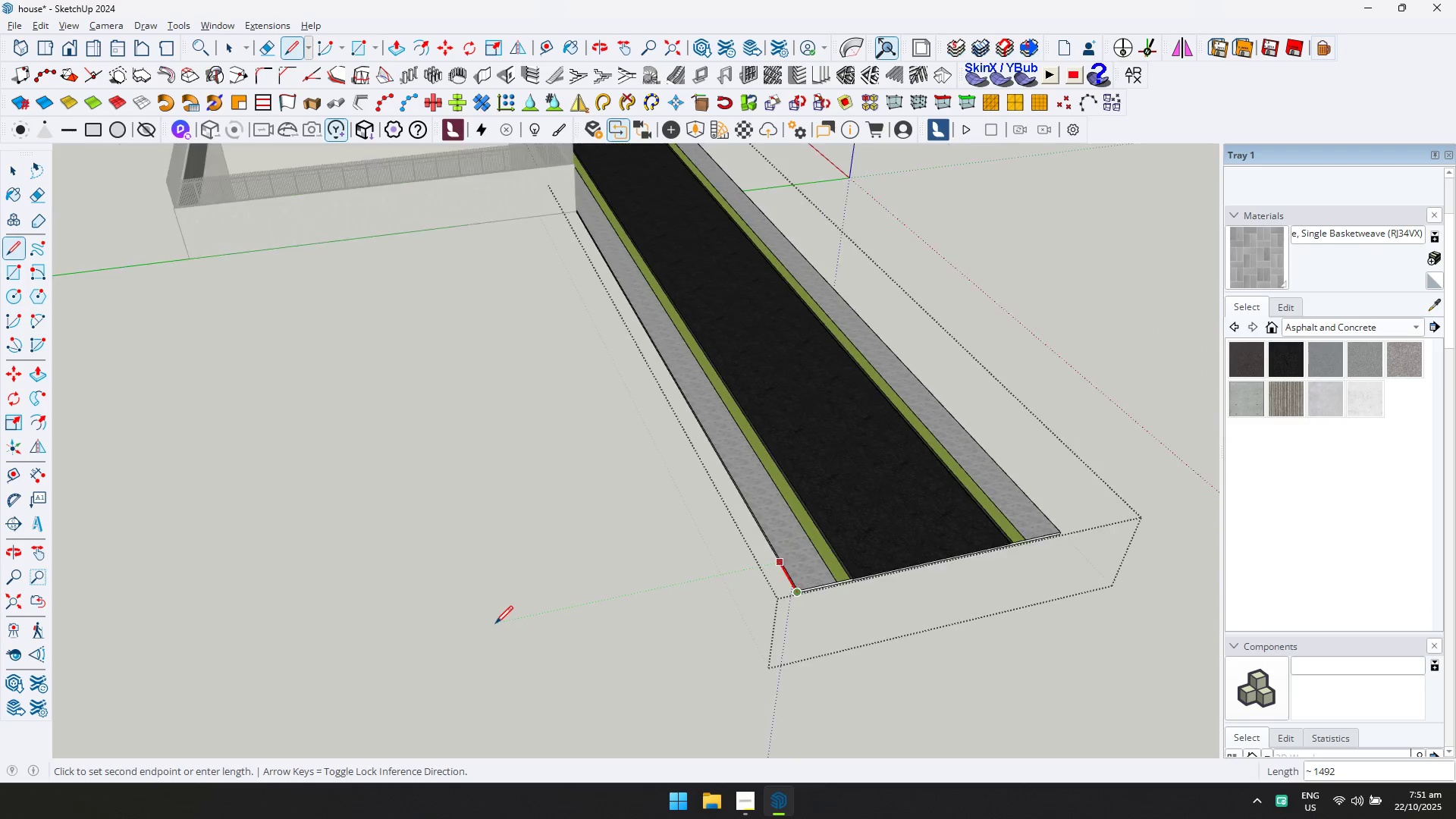 
key(ArrowLeft)
 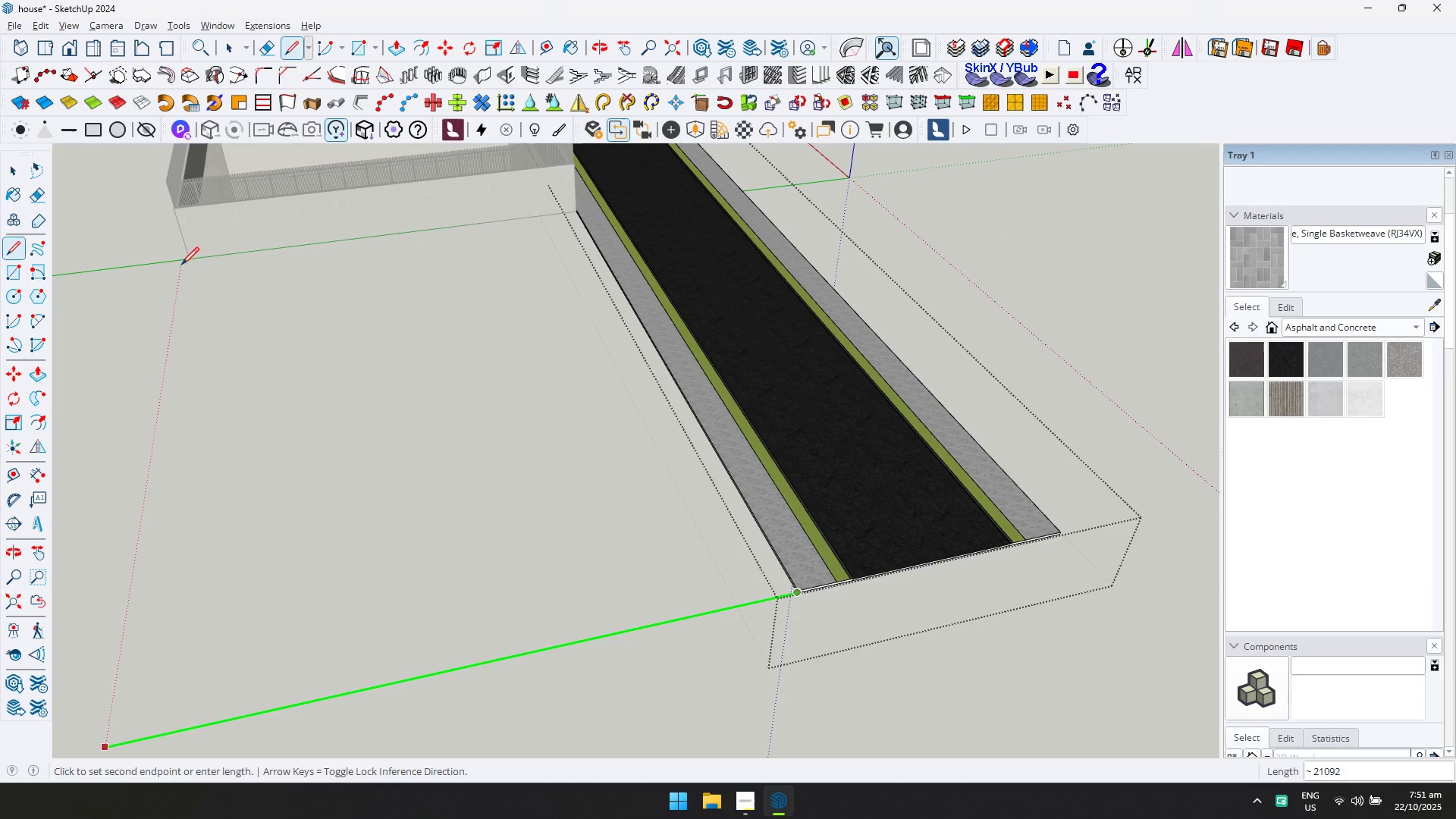 
scroll: coordinate [251, 366], scroll_direction: down, amount: 10.0
 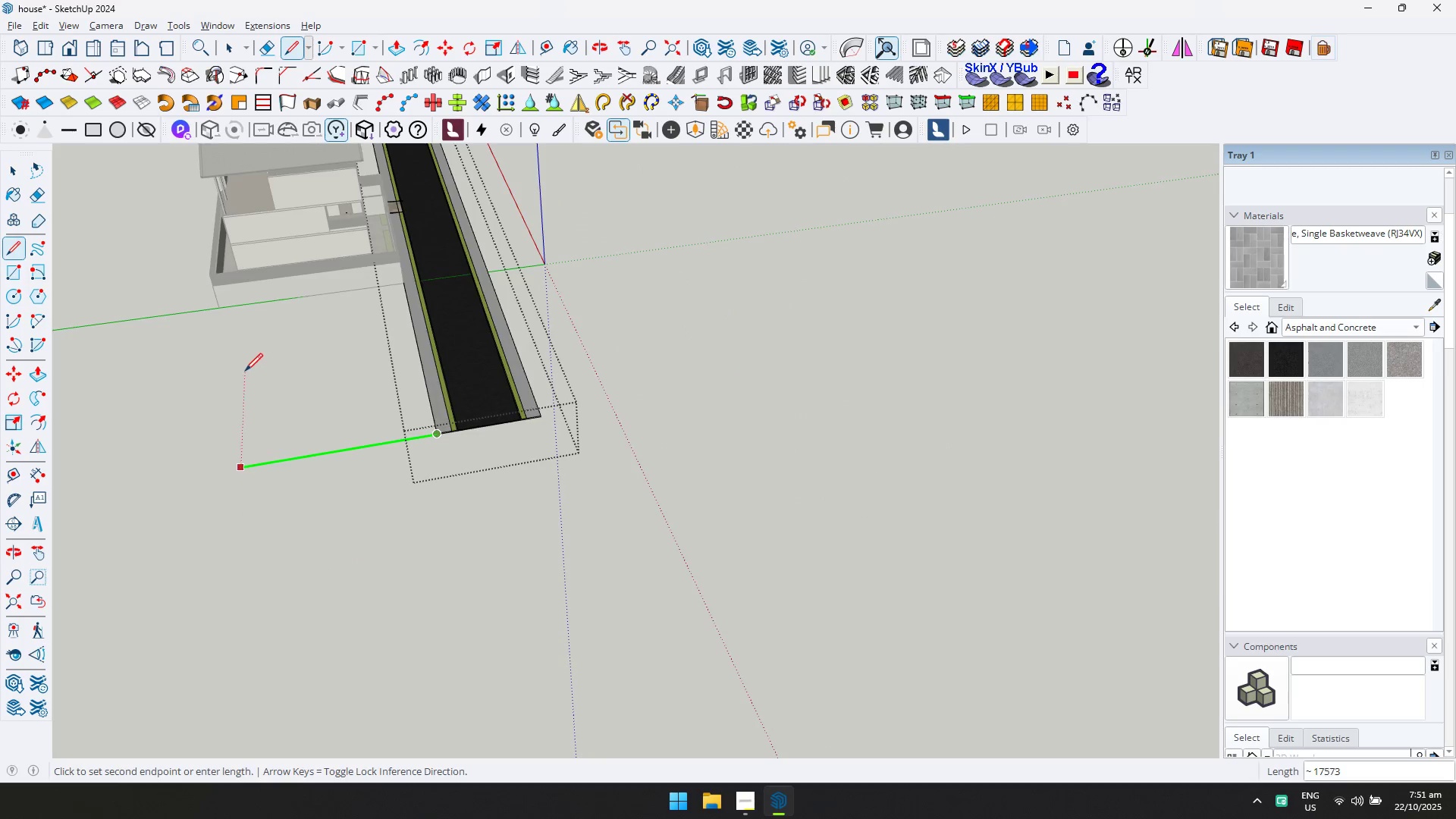 
key(Control+ControlLeft)
 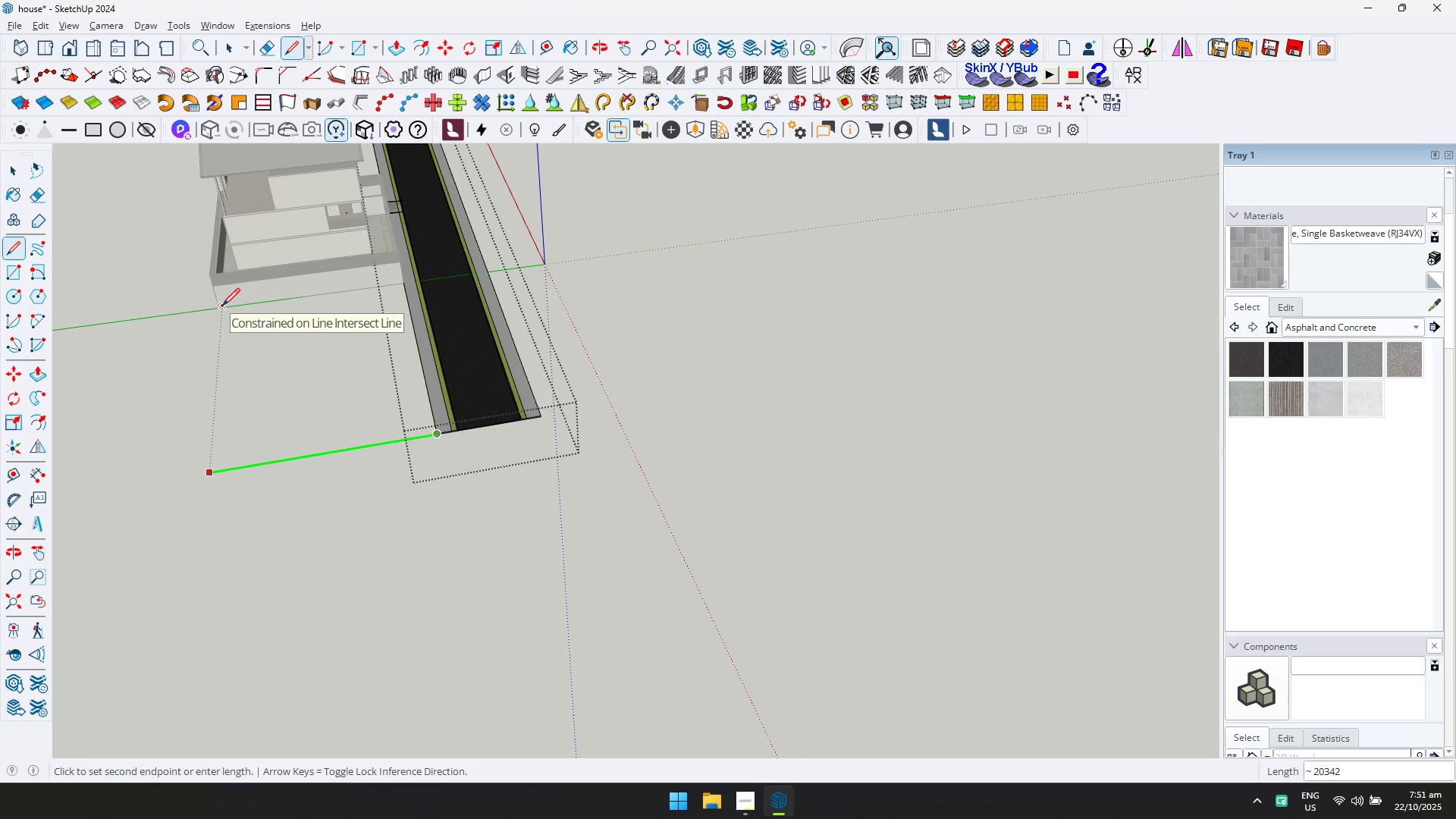 
left_click([221, 307])
 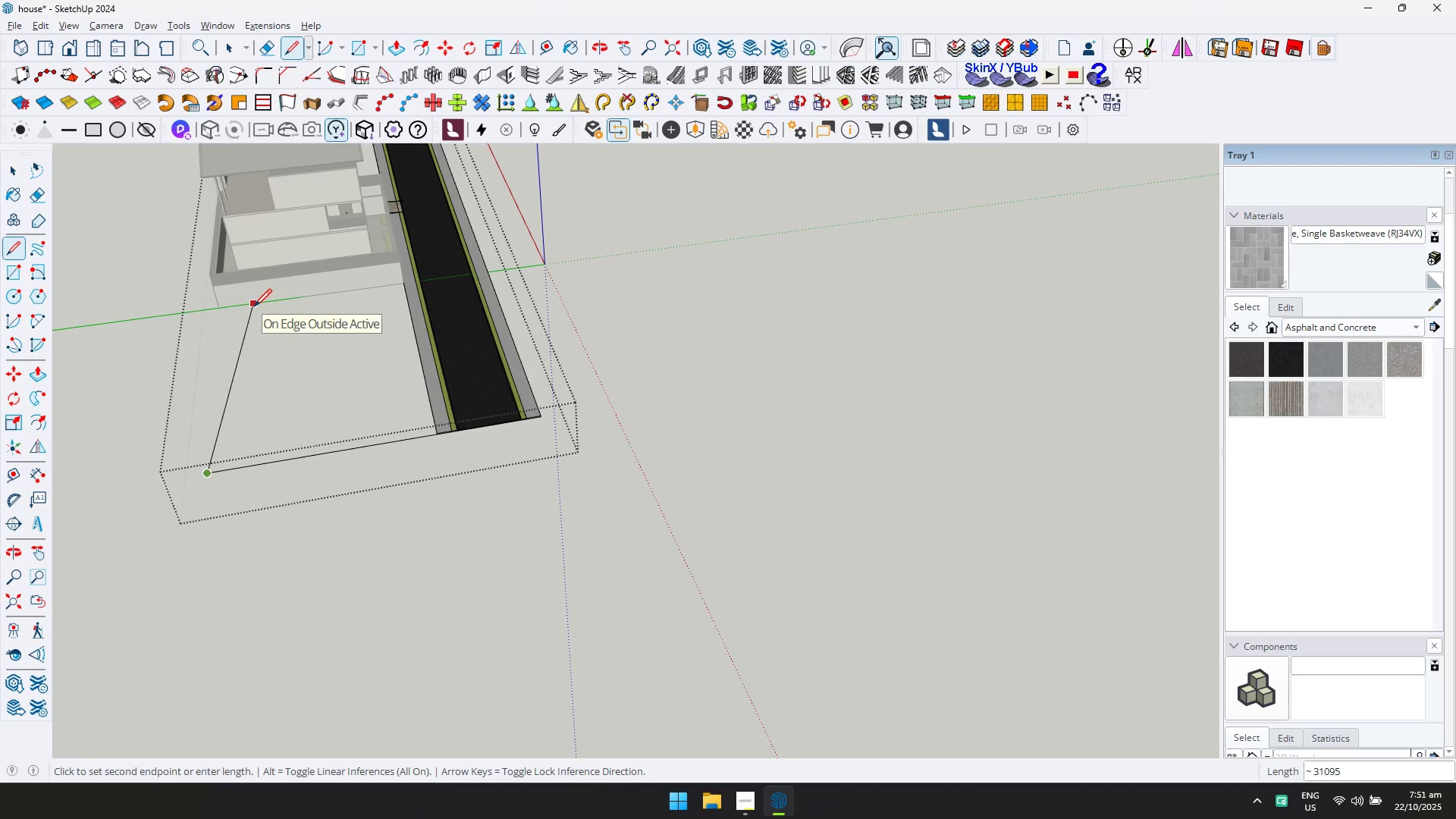 
key(ArrowLeft)
 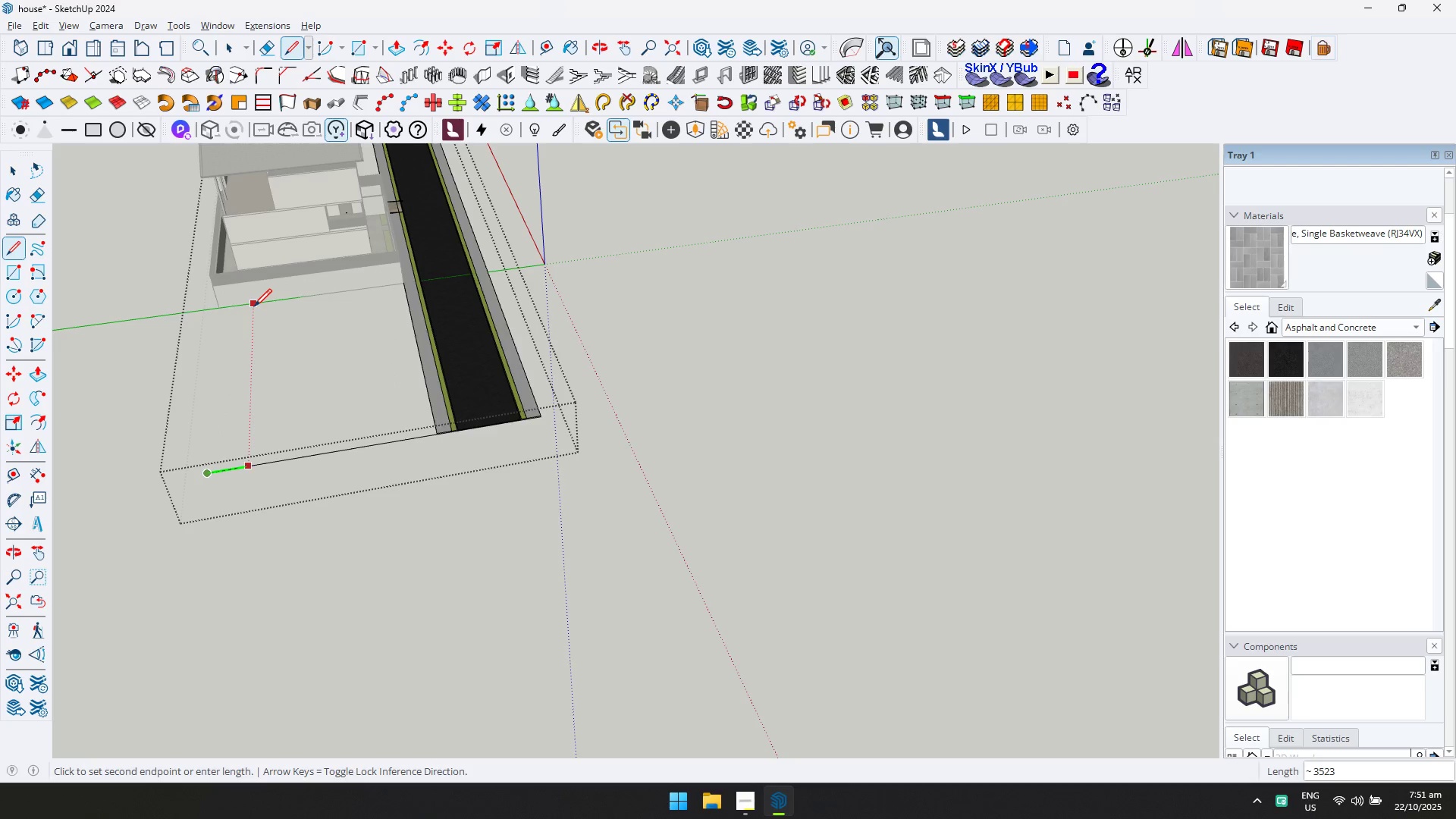 
key(ArrowRight)
 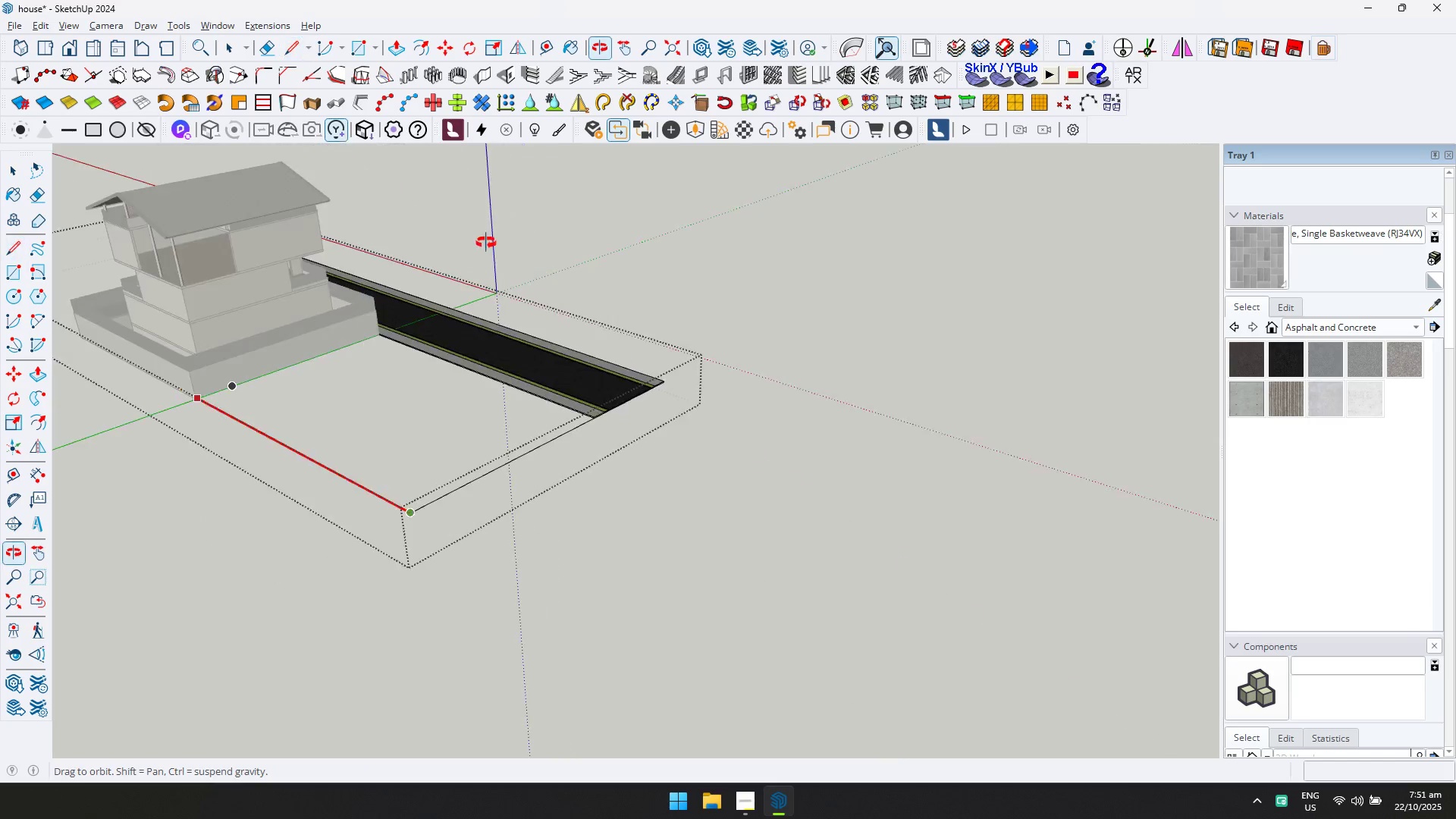 
scroll: coordinate [418, 351], scroll_direction: up, amount: 13.0
 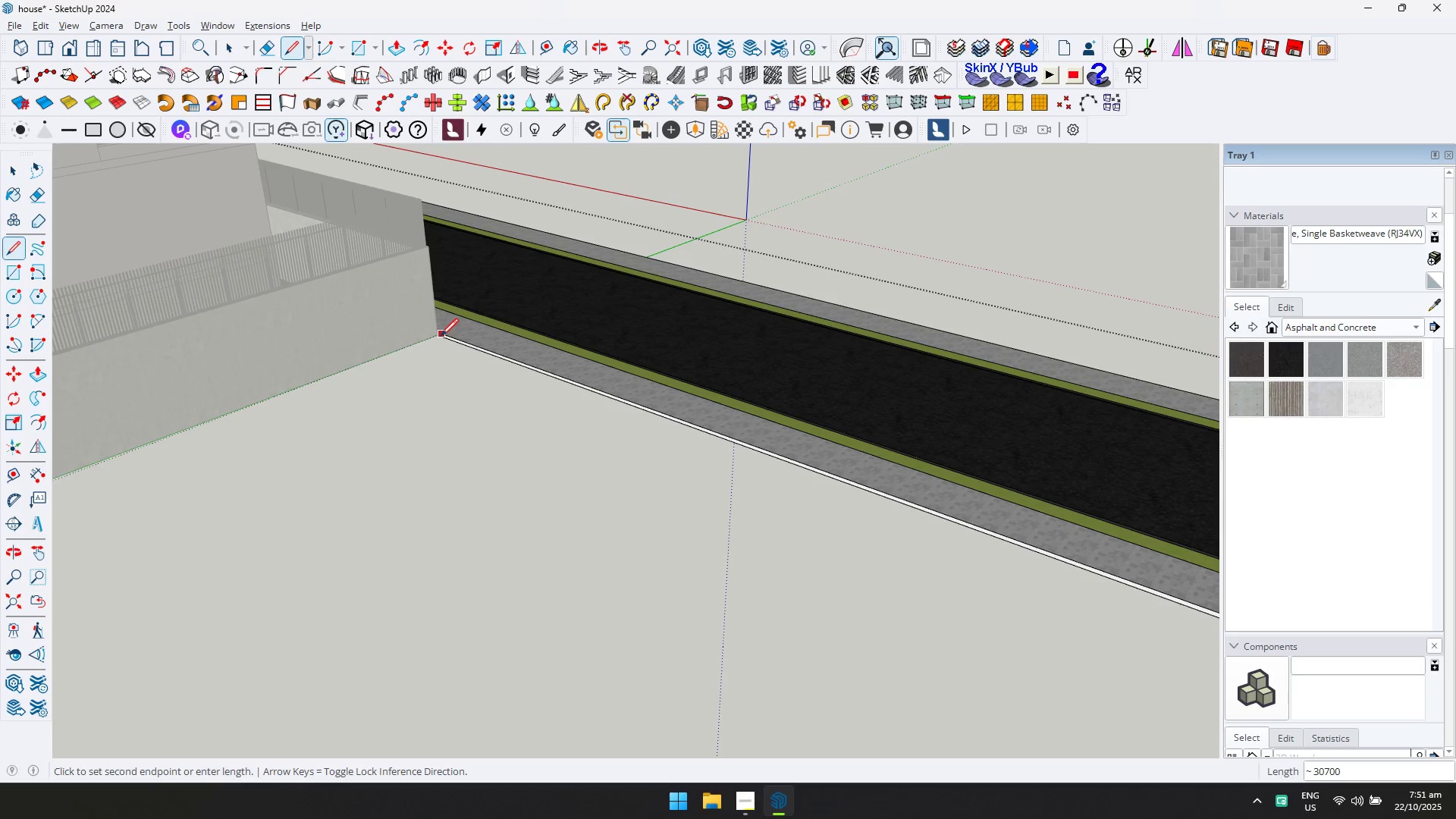 
key(ArrowRight)
 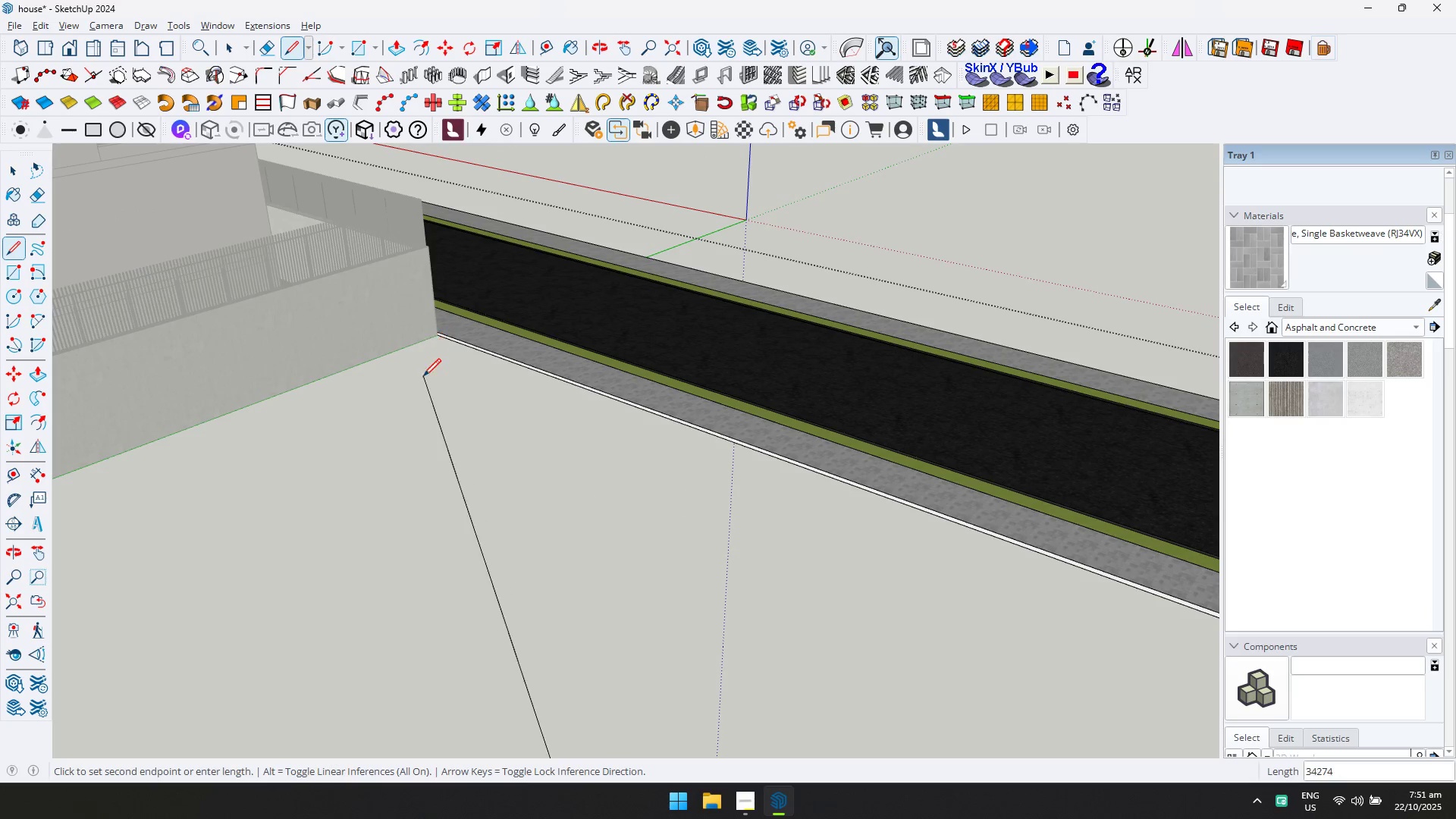 
key(ArrowLeft)
 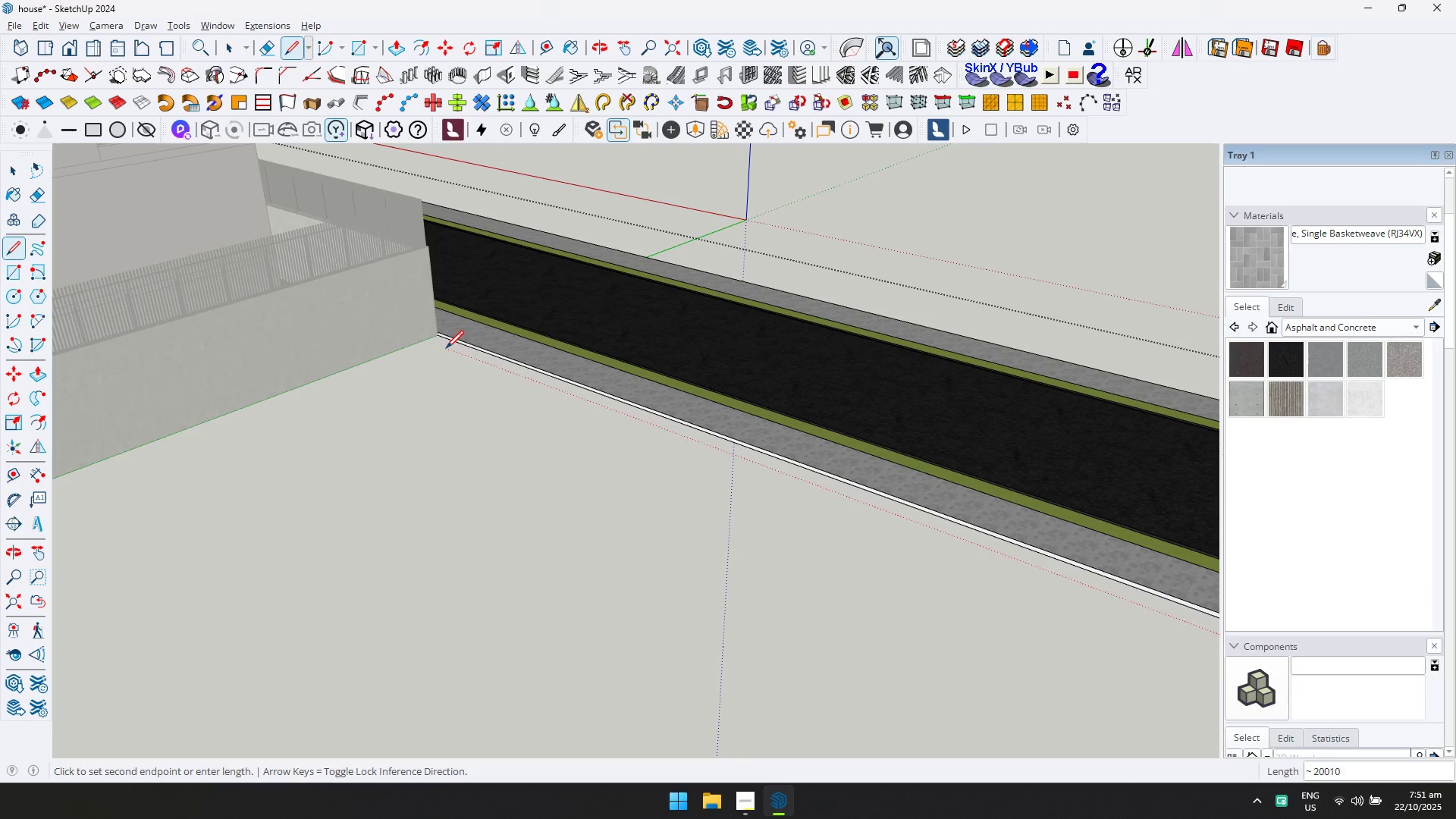 
scroll: coordinate [442, 382], scroll_direction: down, amount: 12.0
 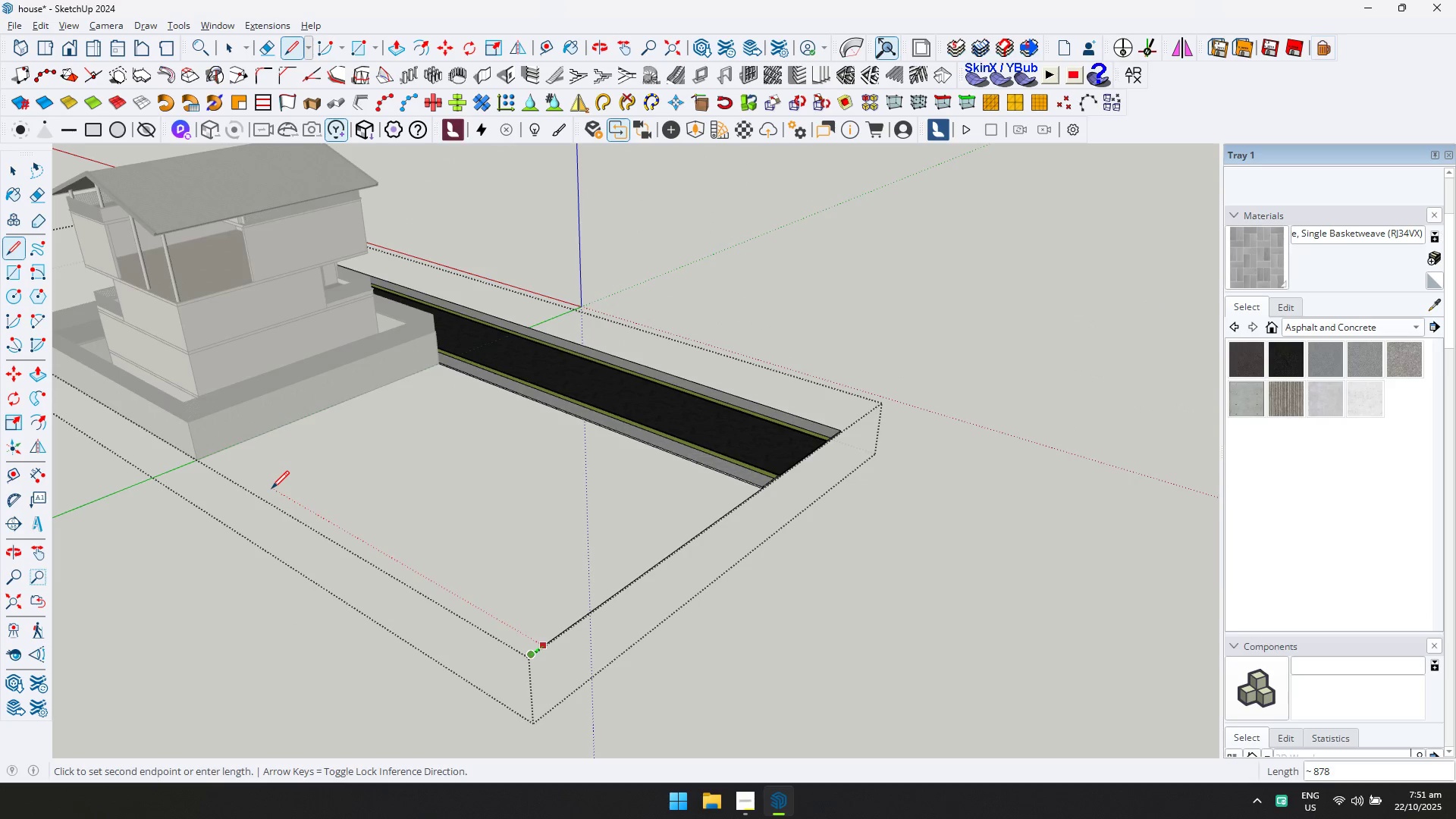 
key(ArrowLeft)
 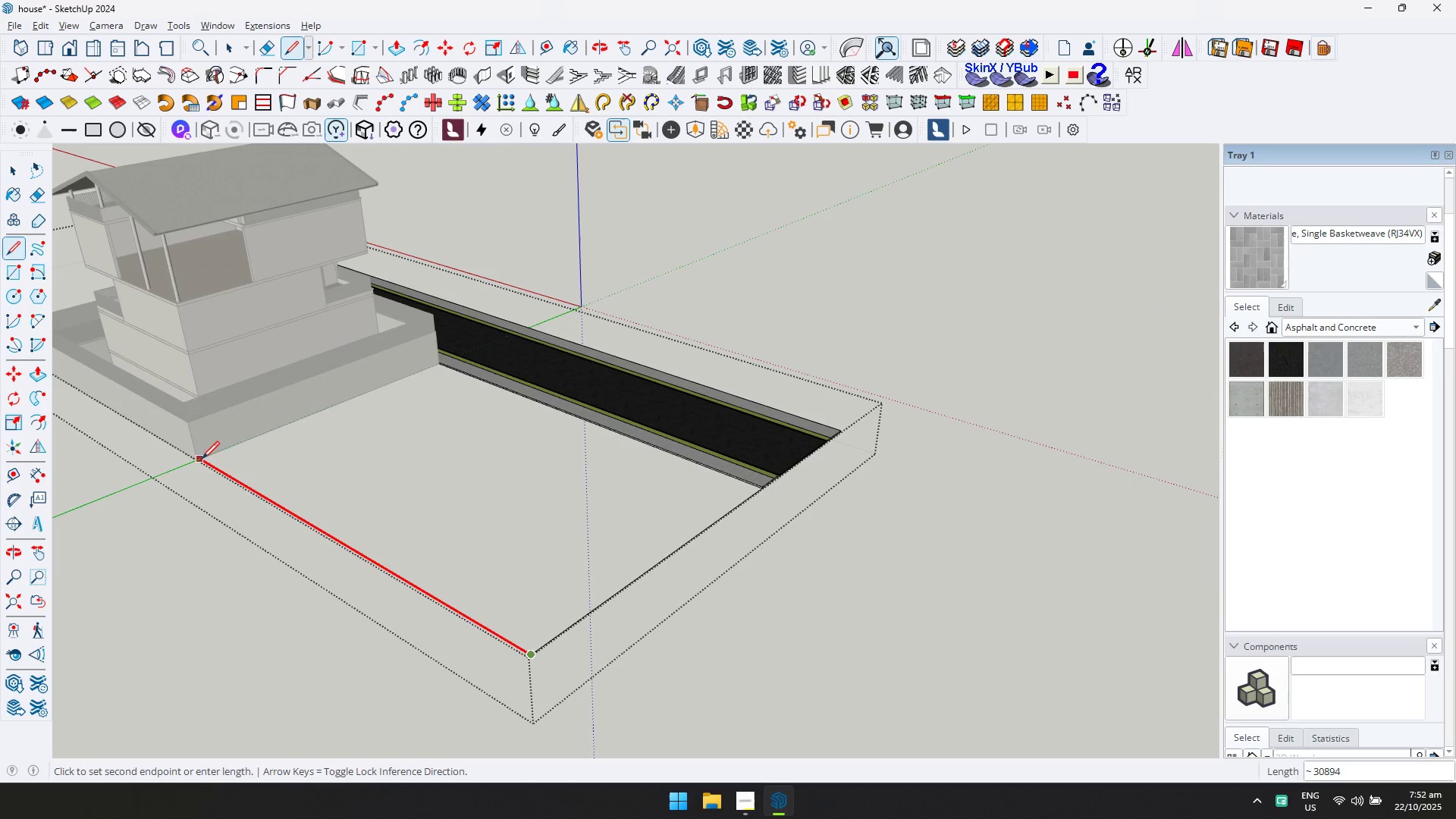 
left_click([200, 457])
 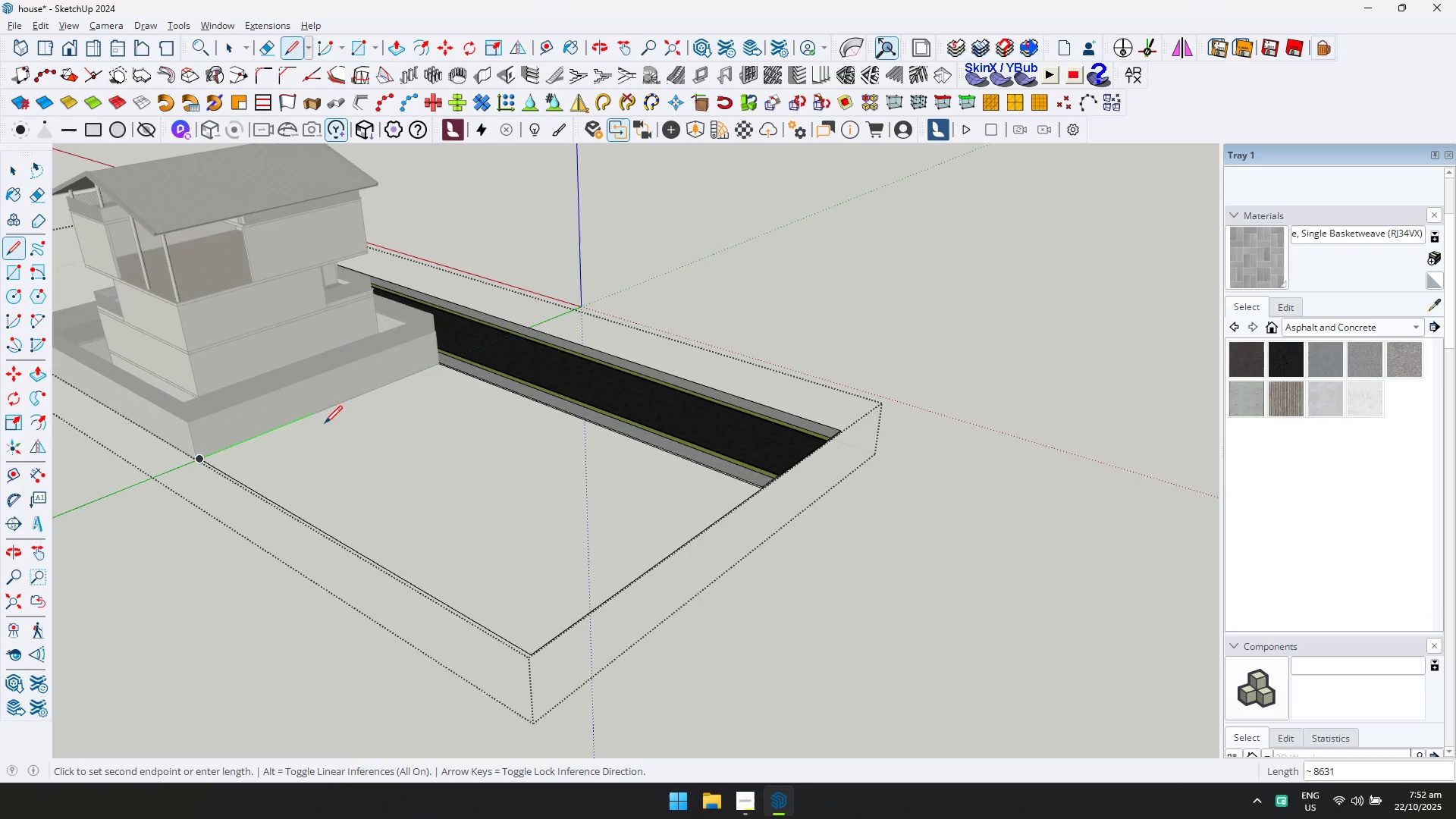 
key(ArrowLeft)
 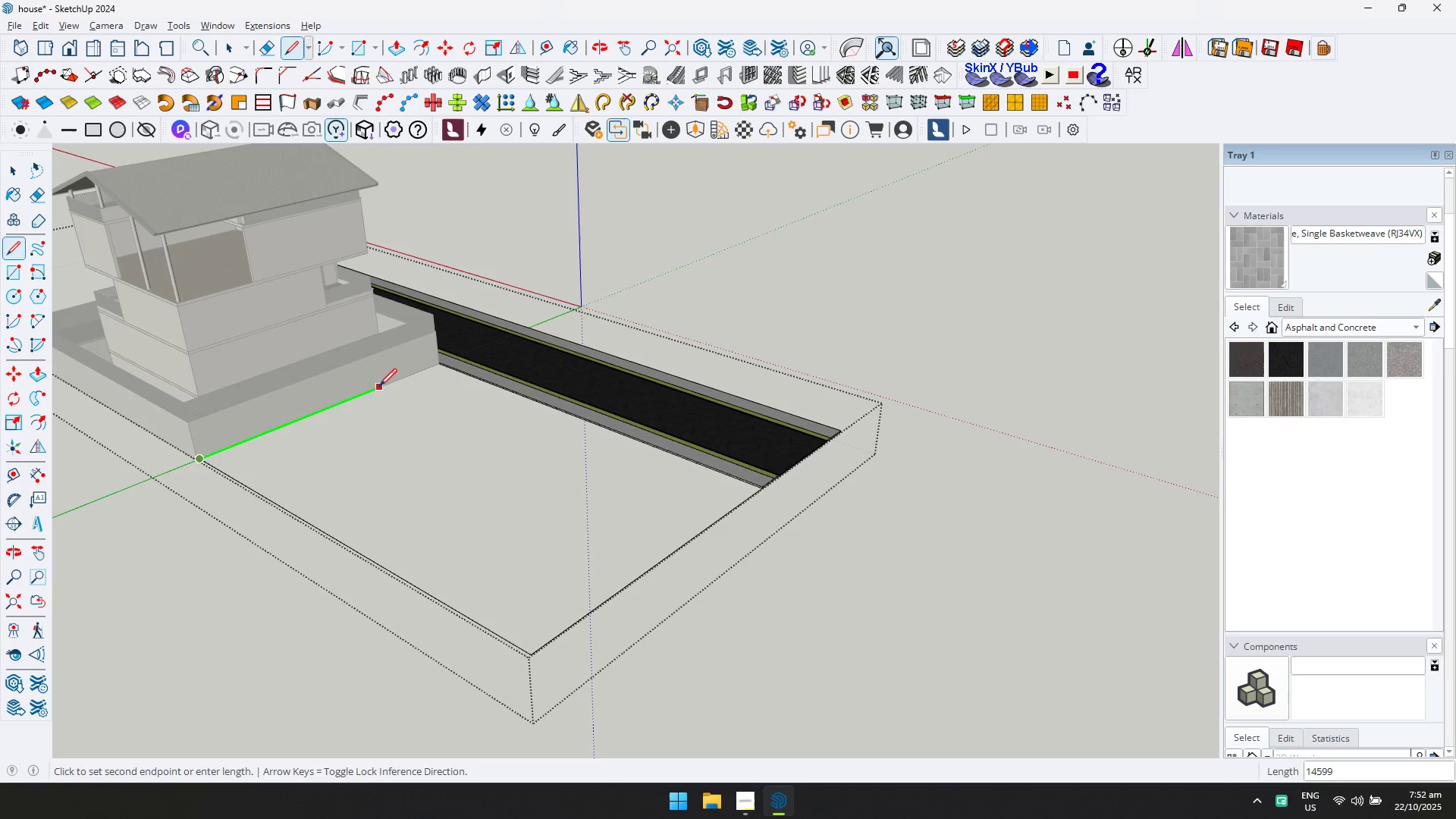 
scroll: coordinate [436, 365], scroll_direction: up, amount: 4.0
 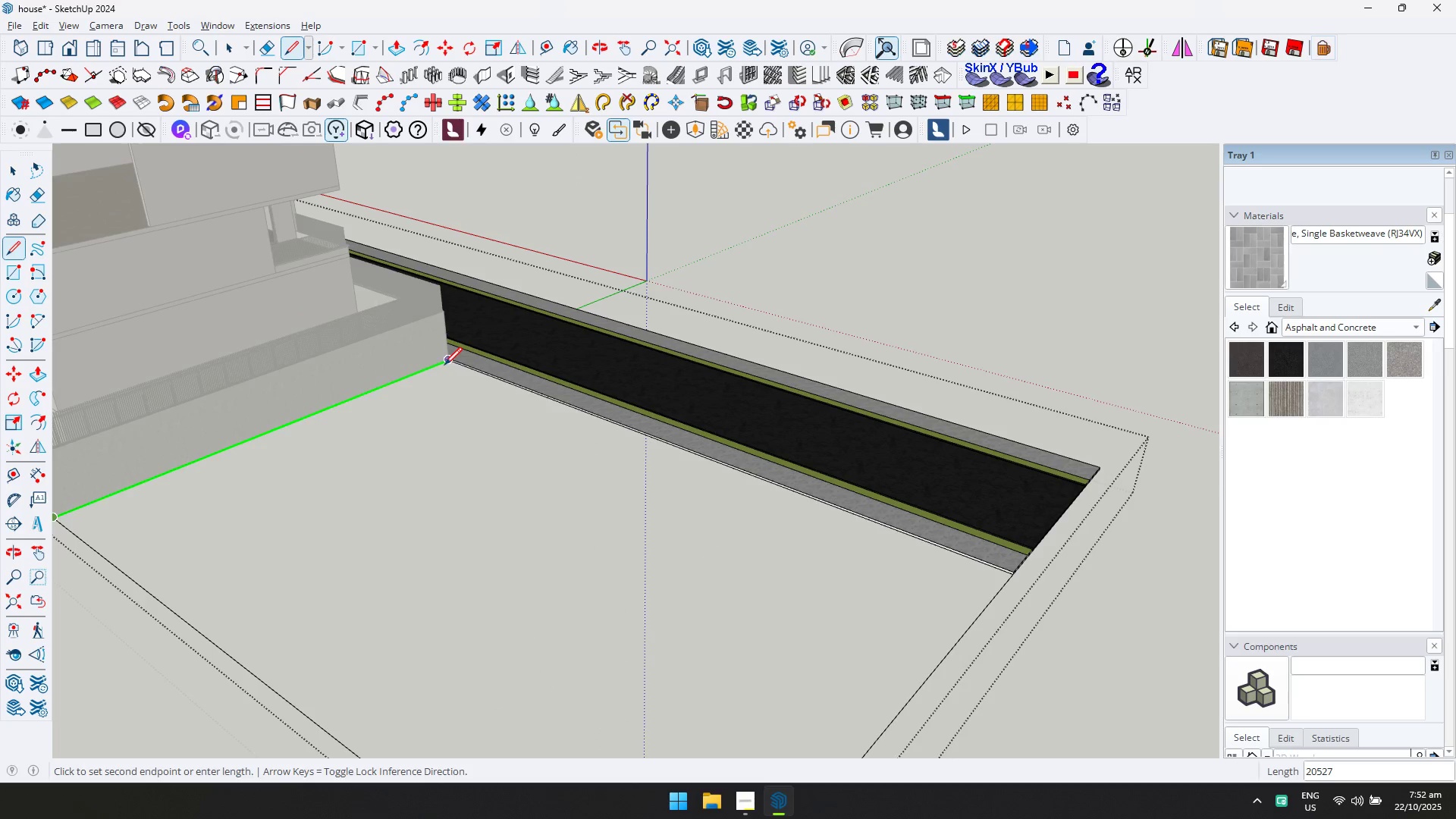 
left_click([444, 365])
 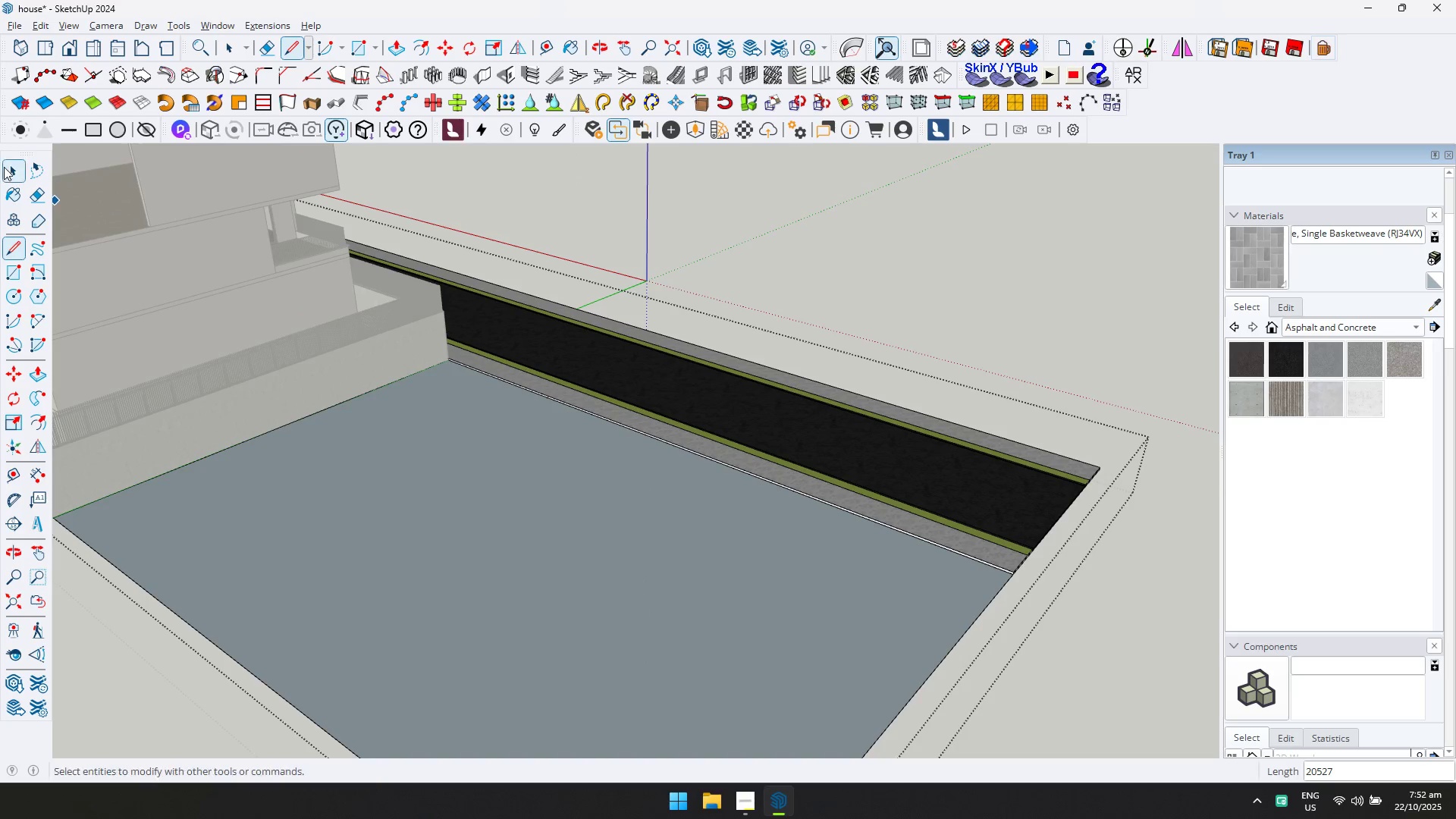 
double_click([434, 486])
 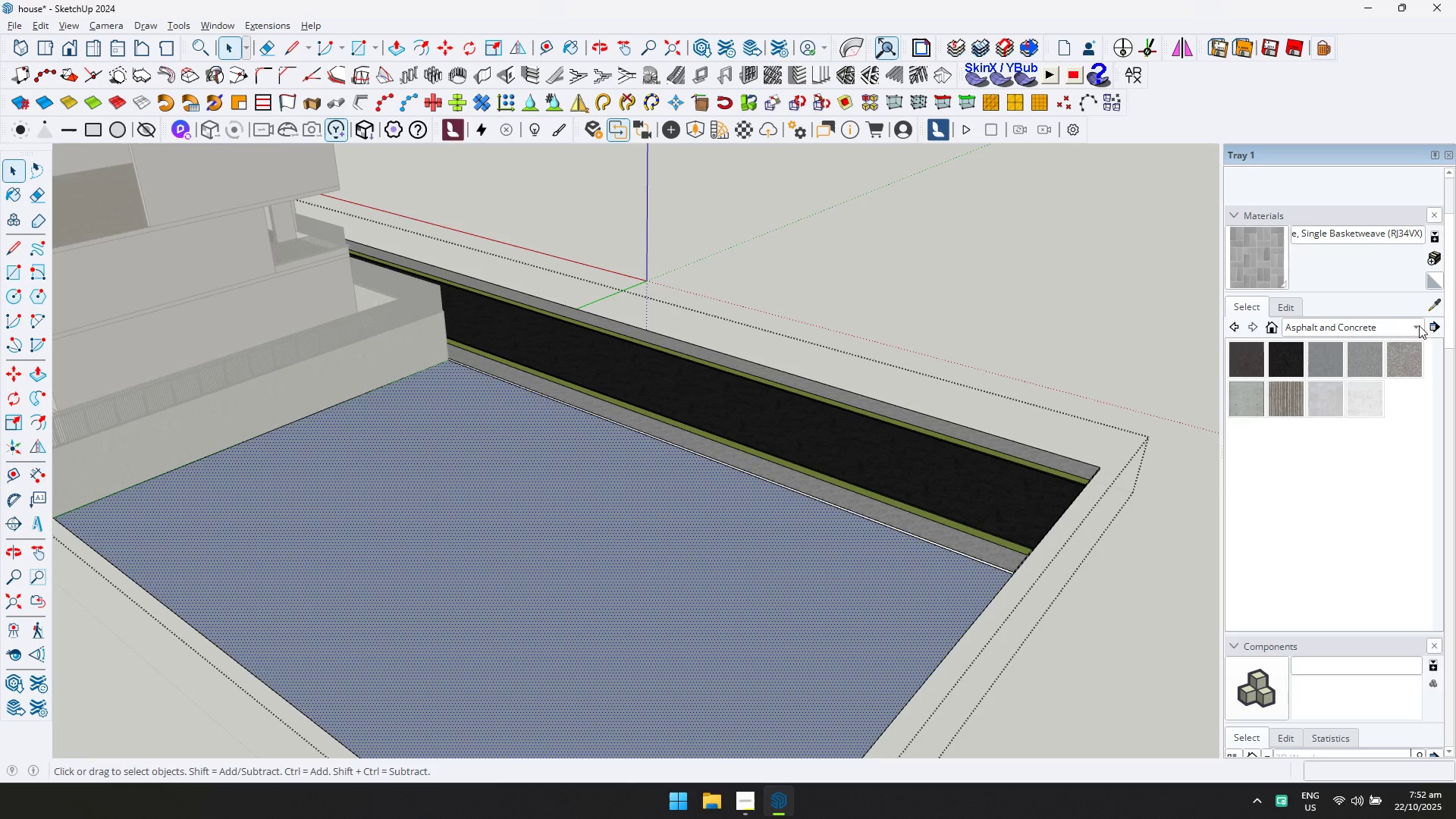 
left_click([1432, 308])
 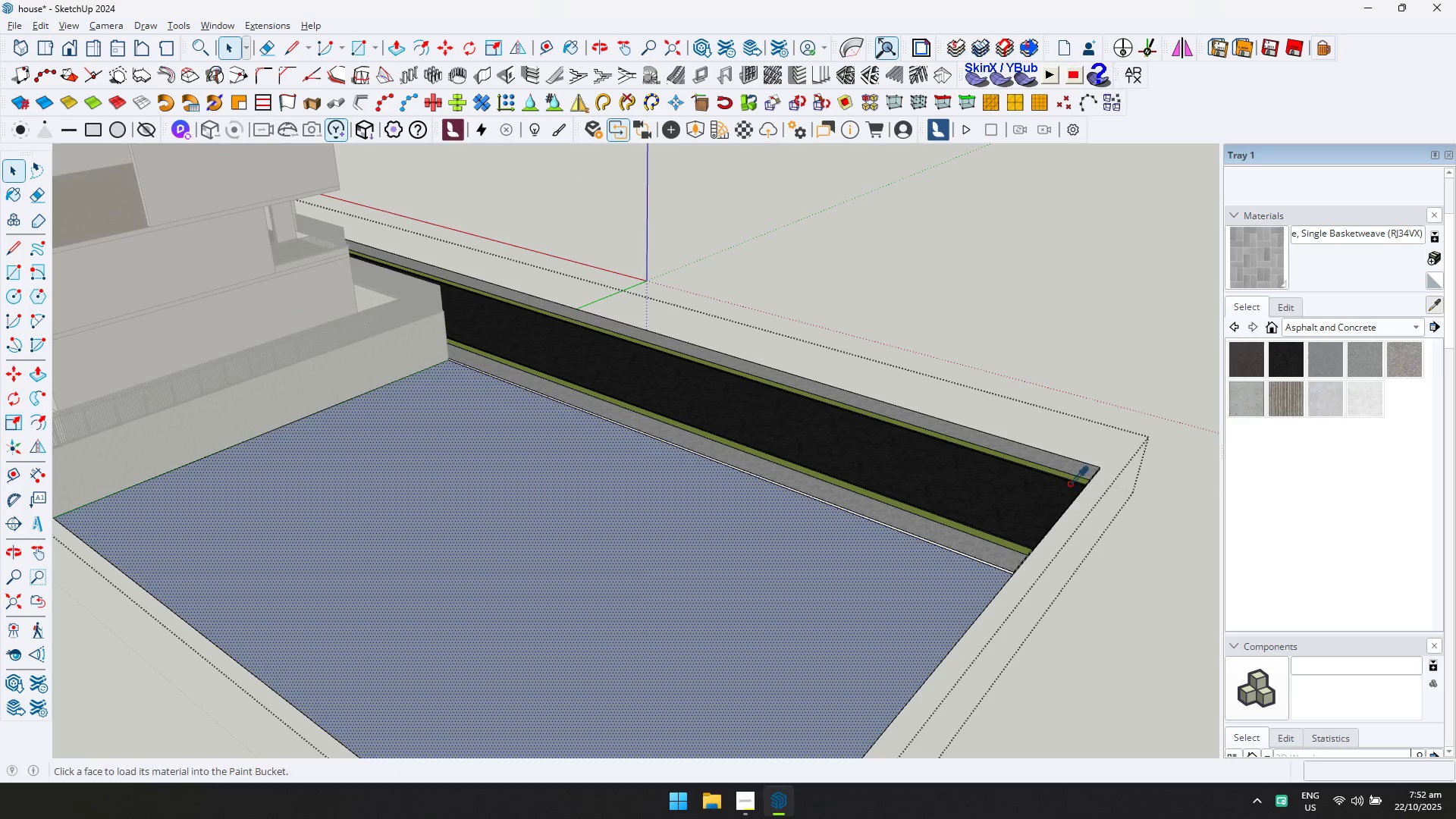 
scroll: coordinate [990, 533], scroll_direction: up, amount: 5.0
 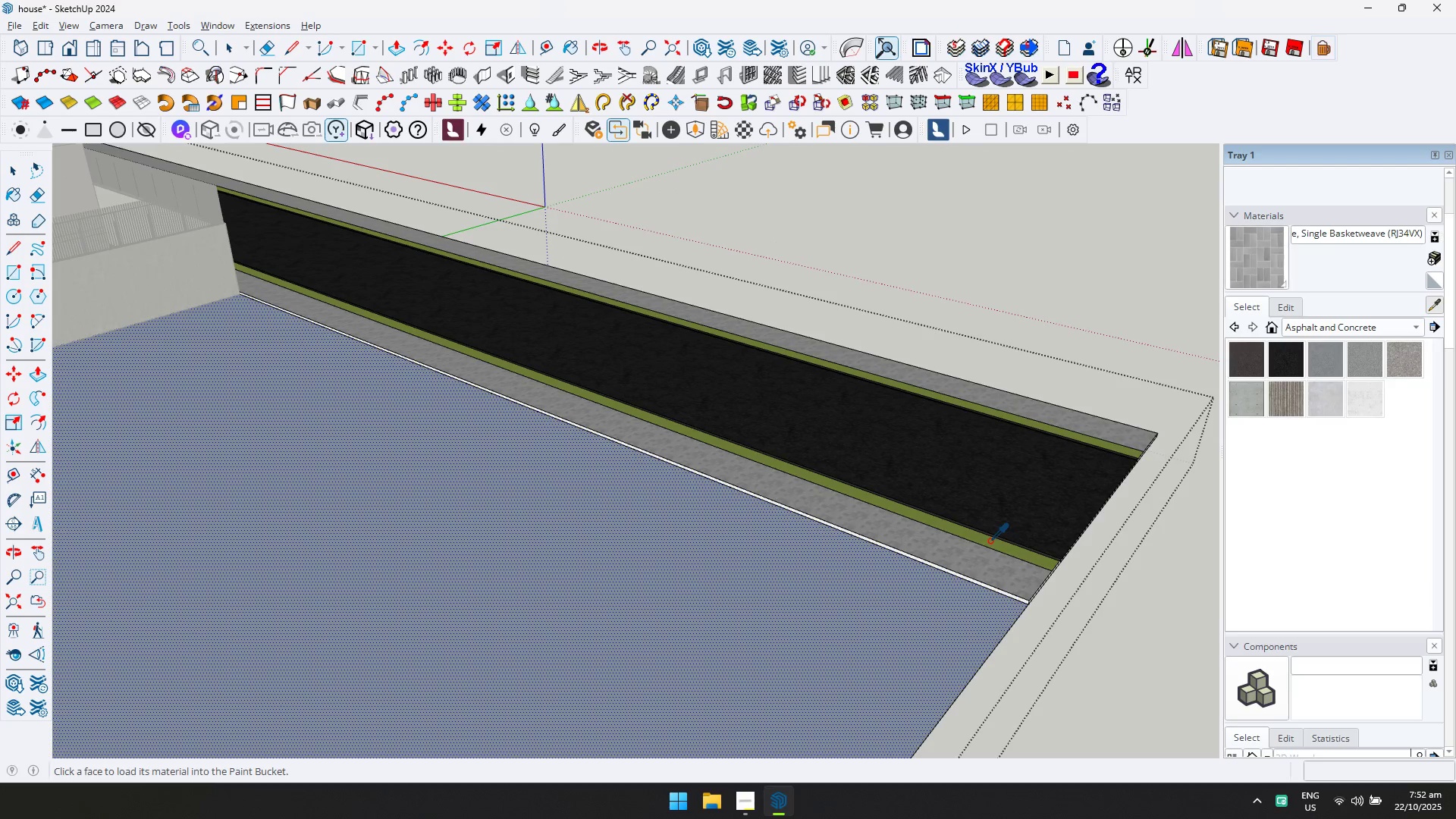 
double_click([764, 612])
 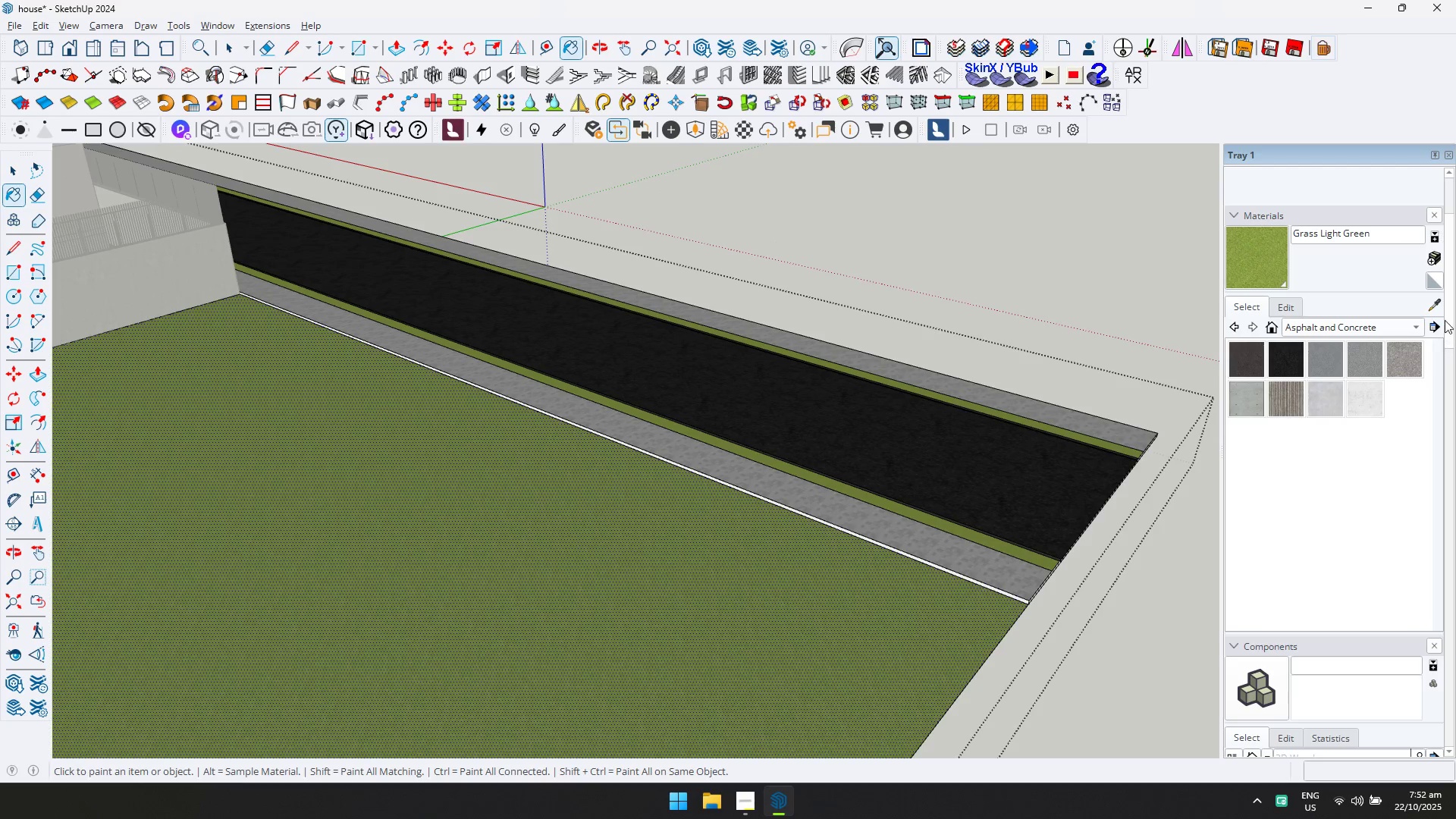 
left_click([1438, 310])
 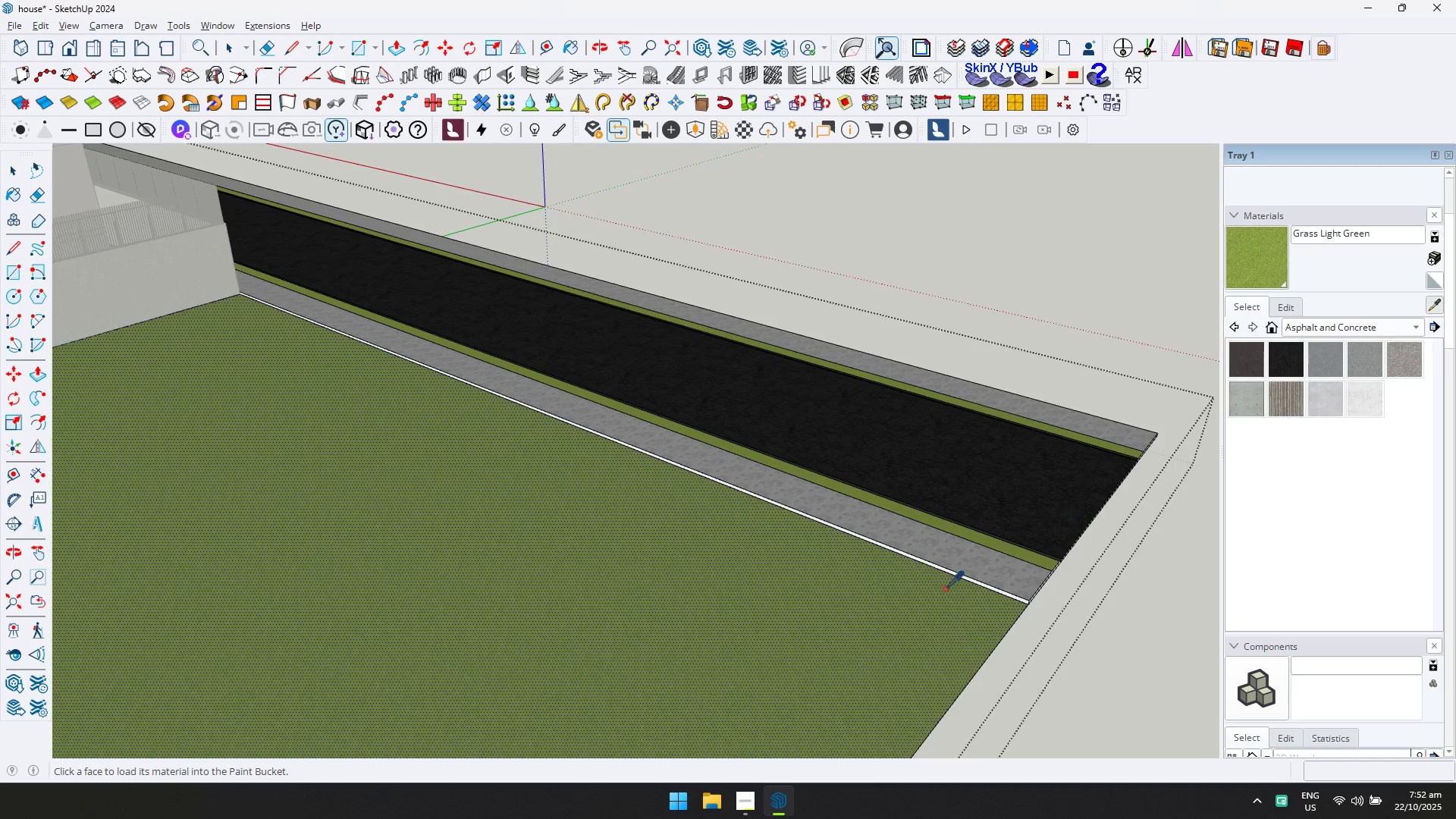 
scroll: coordinate [984, 580], scroll_direction: up, amount: 10.0
 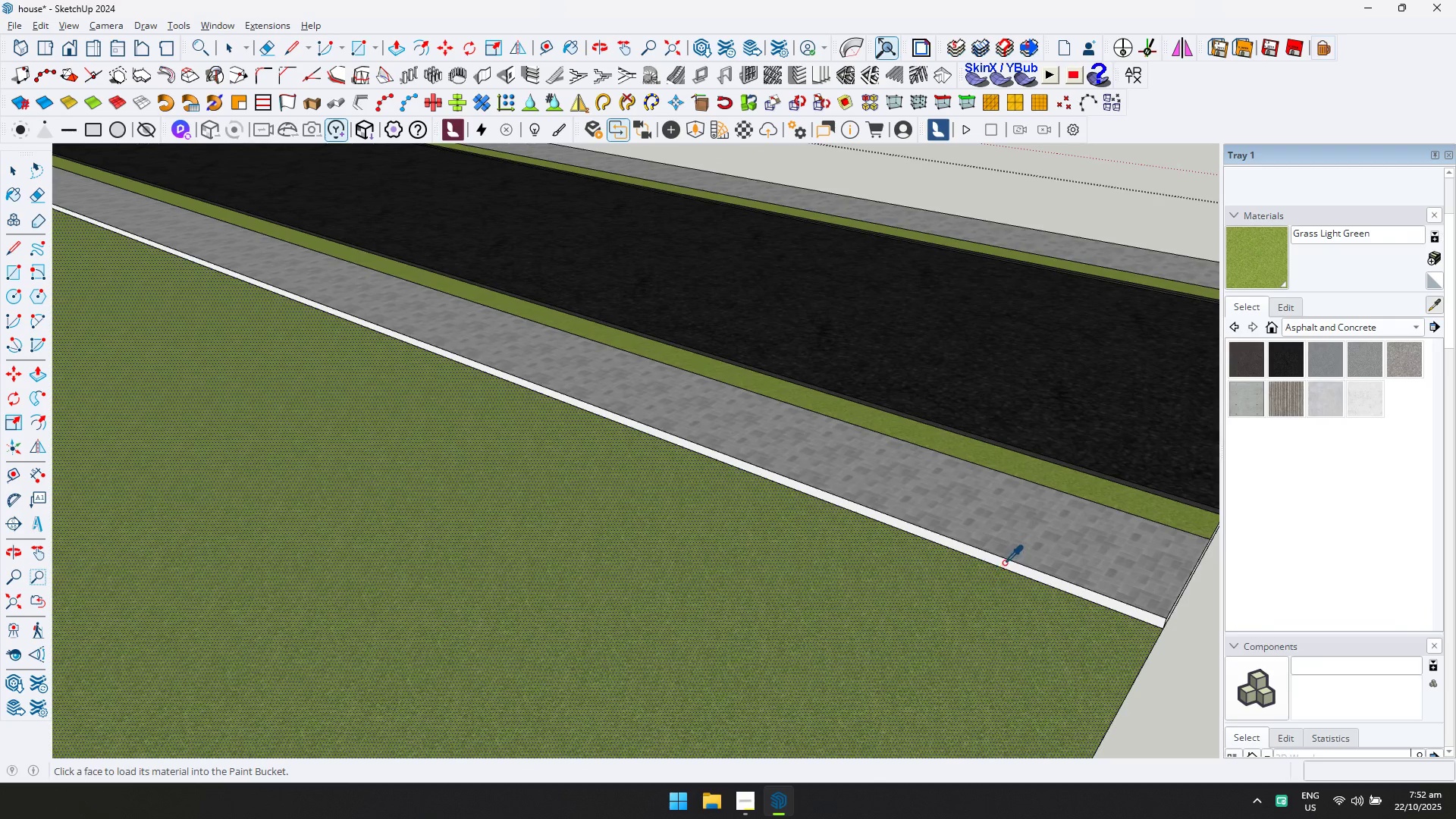 
left_click([1004, 563])
 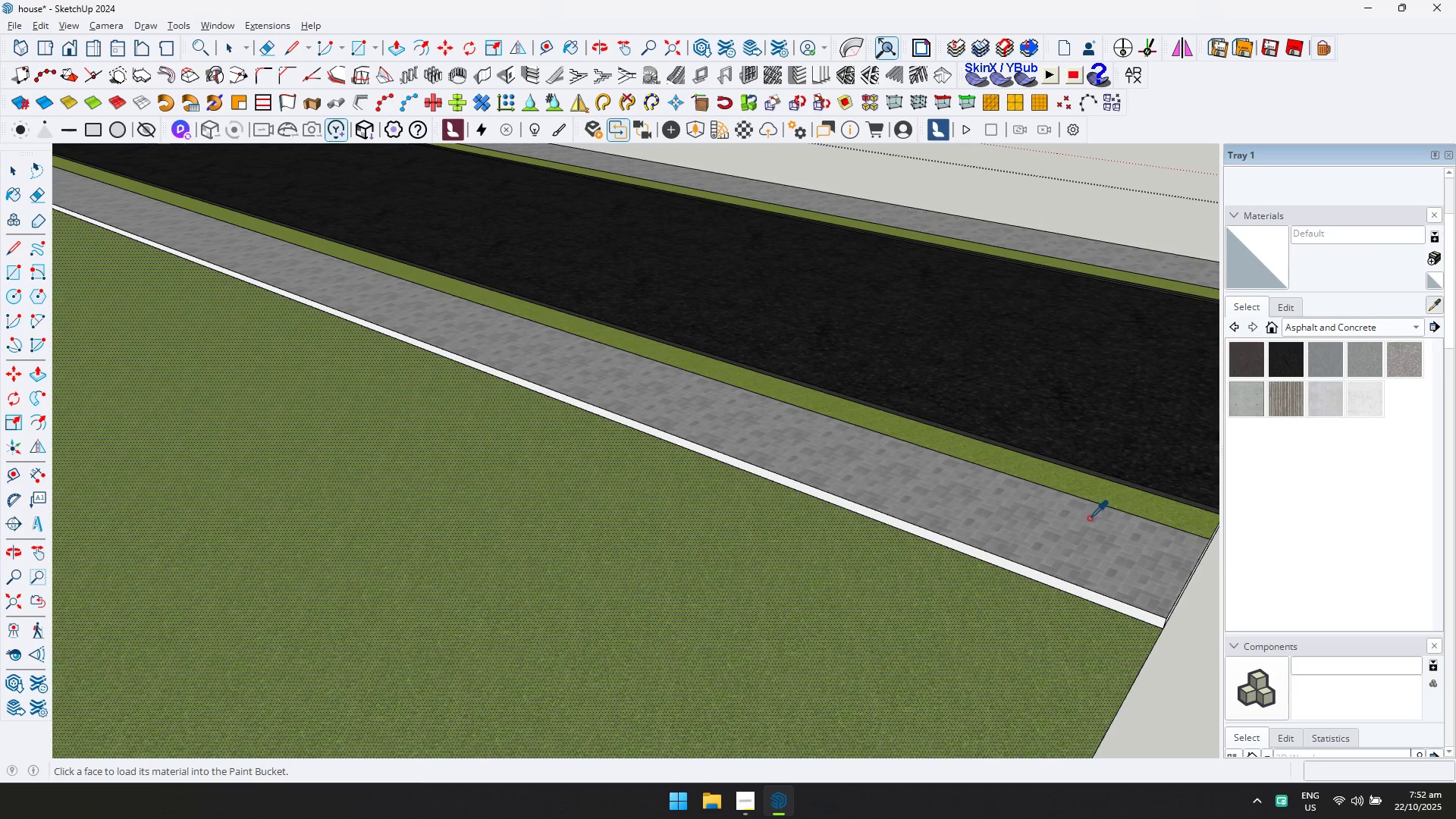 
left_click([1033, 573])
 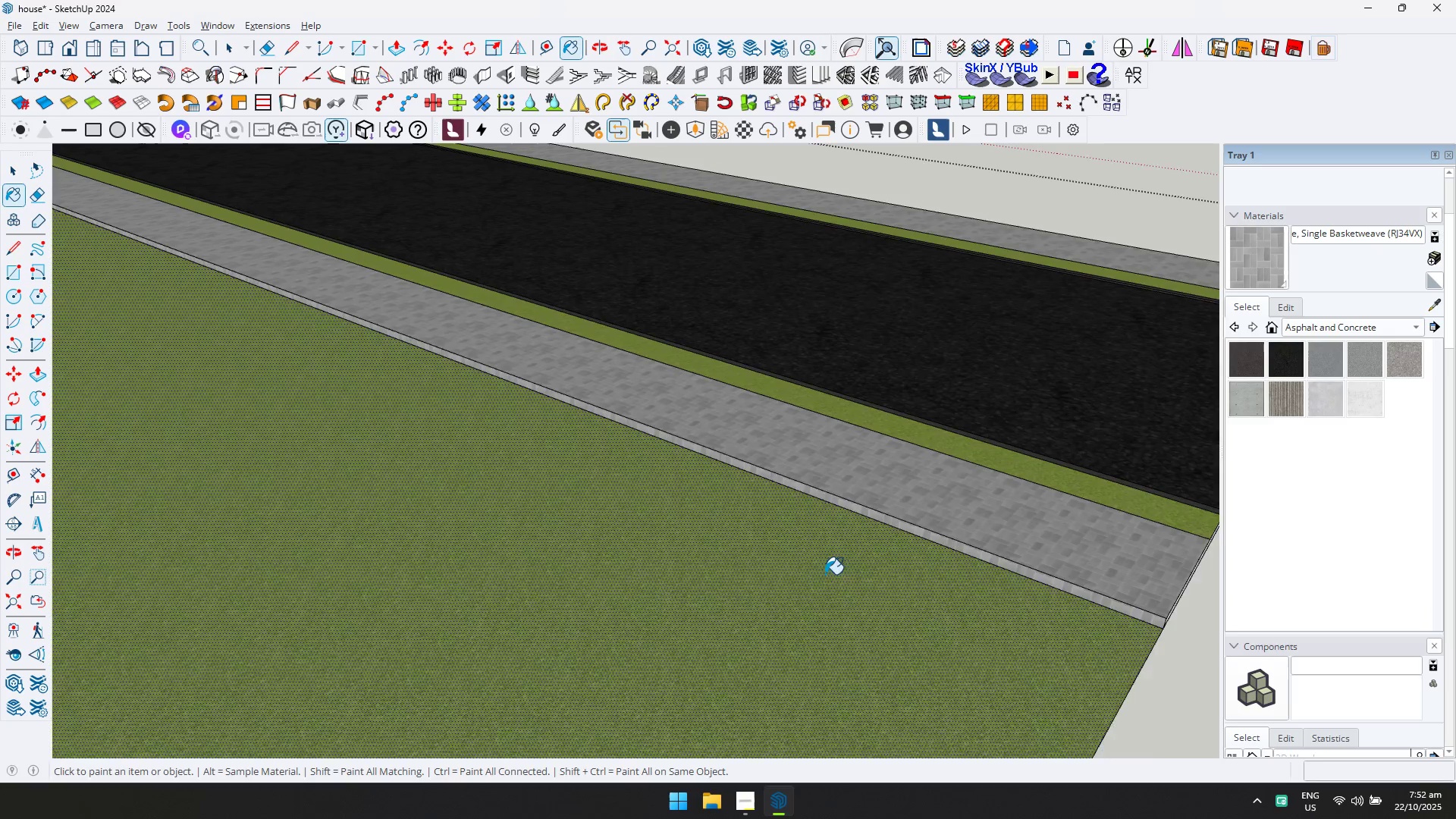 
scroll: coordinate [698, 494], scroll_direction: down, amount: 10.0
 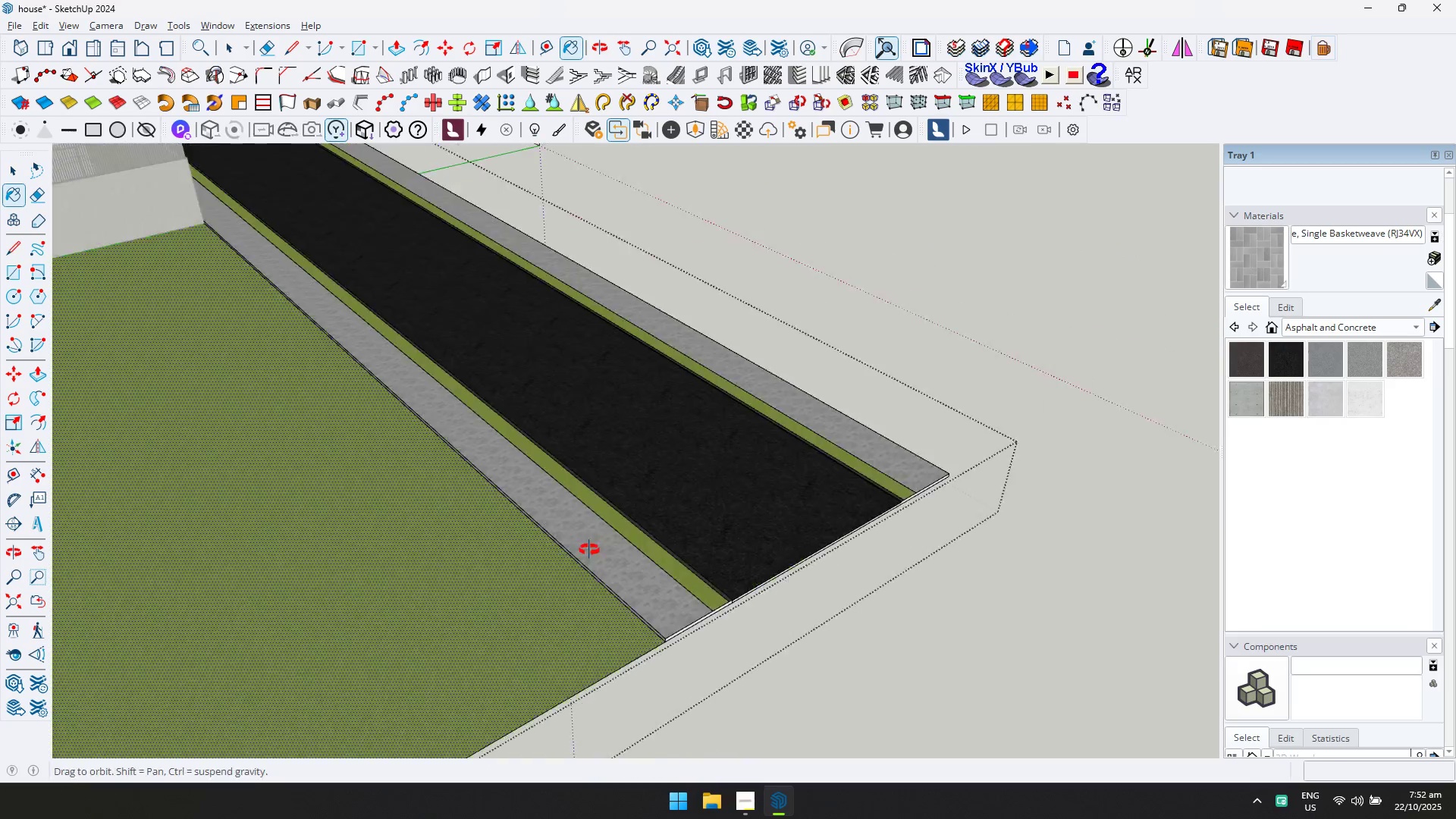 
hold_key(key=ShiftLeft, duration=0.38)
 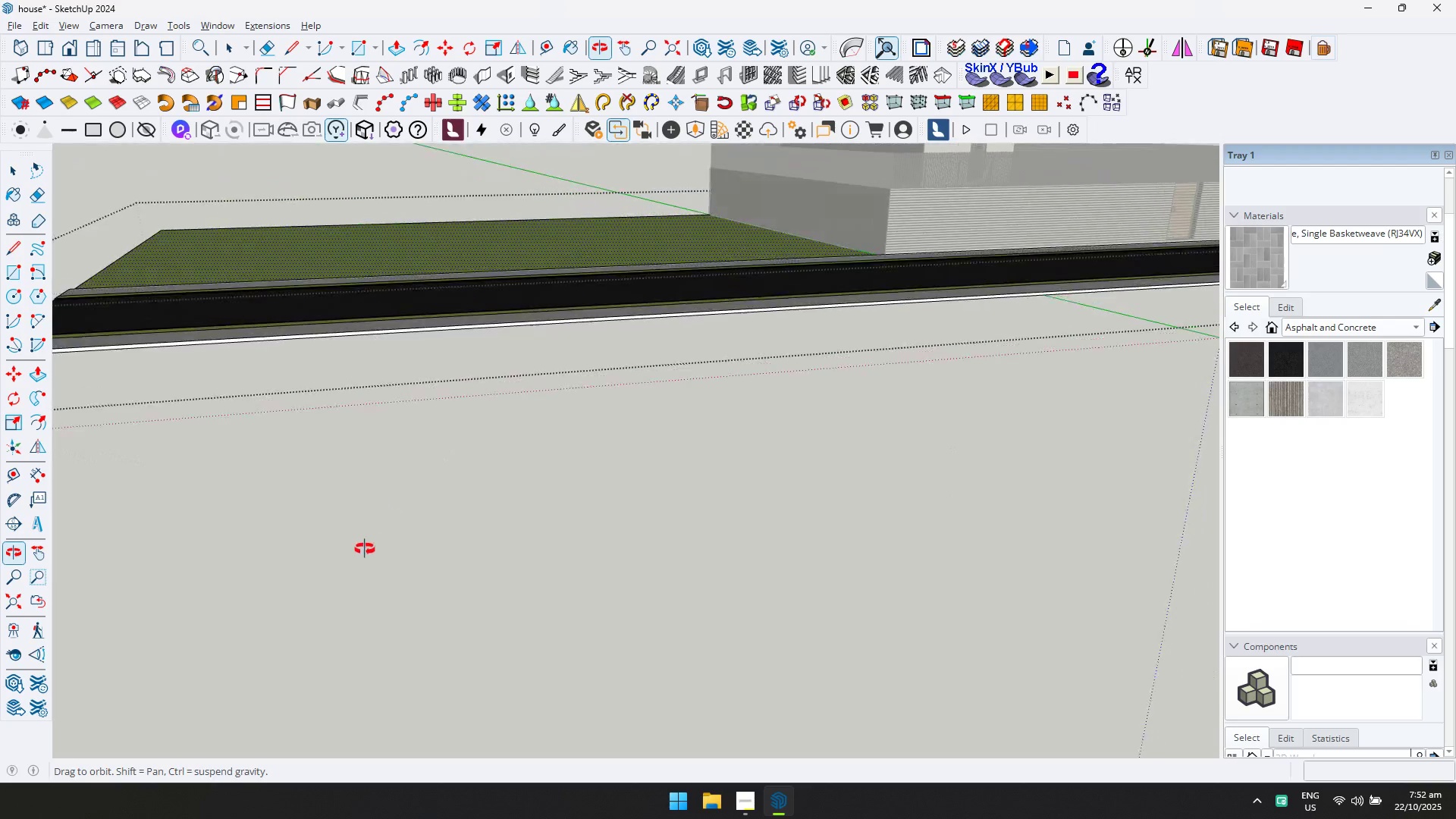 
scroll: coordinate [364, 601], scroll_direction: down, amount: 1.0
 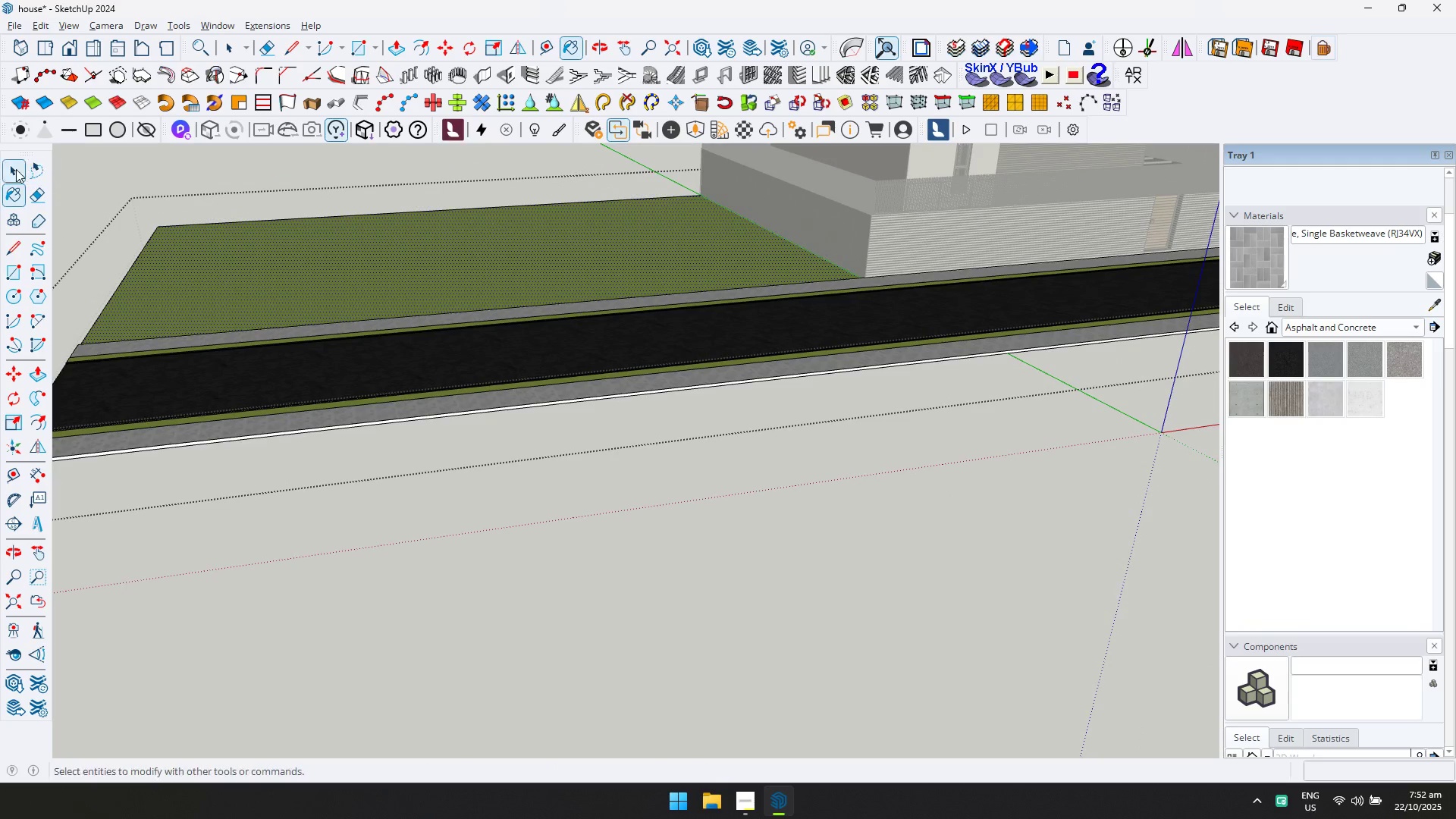 
left_click([7, 171])
 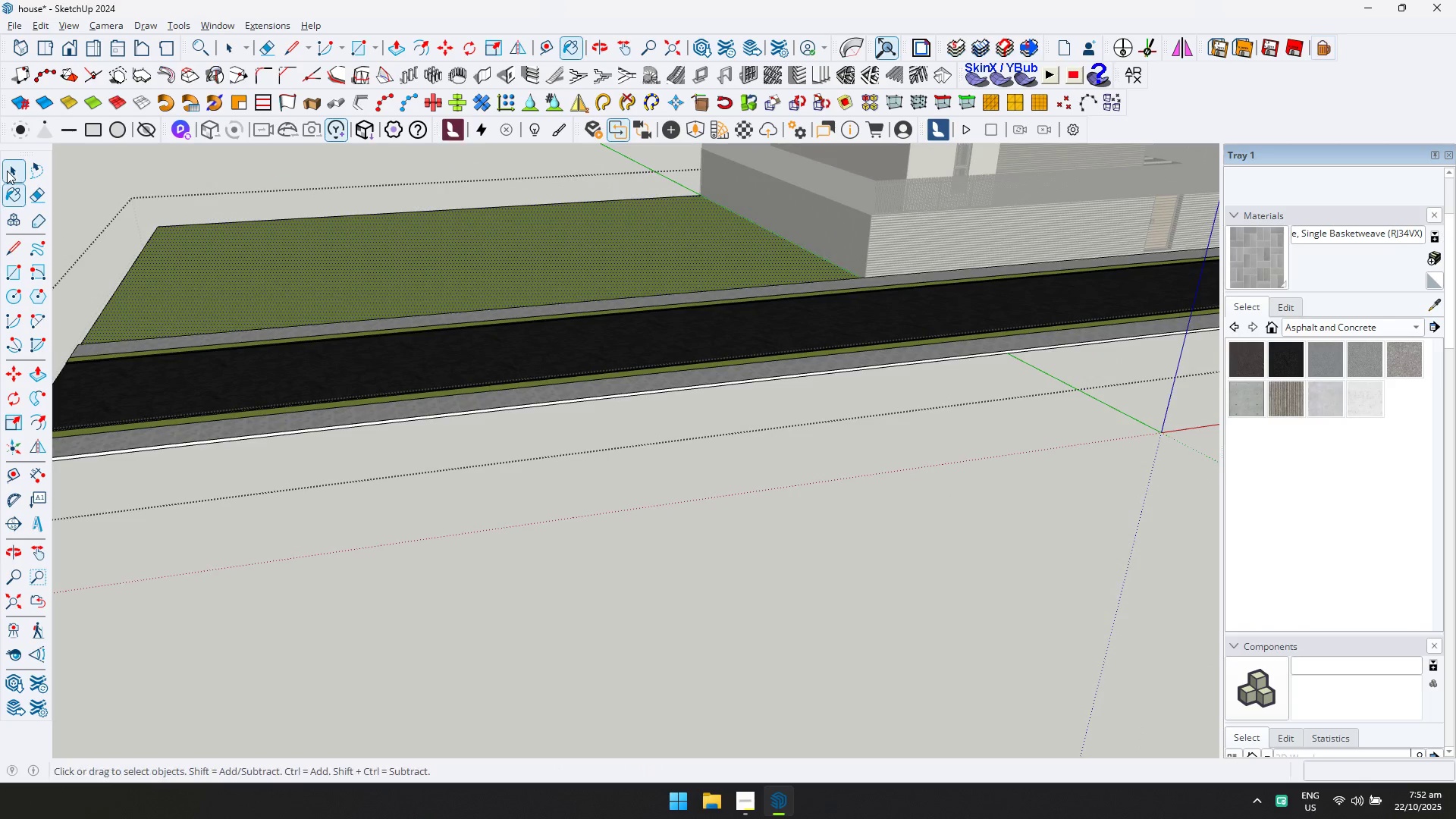 
key(Escape)
 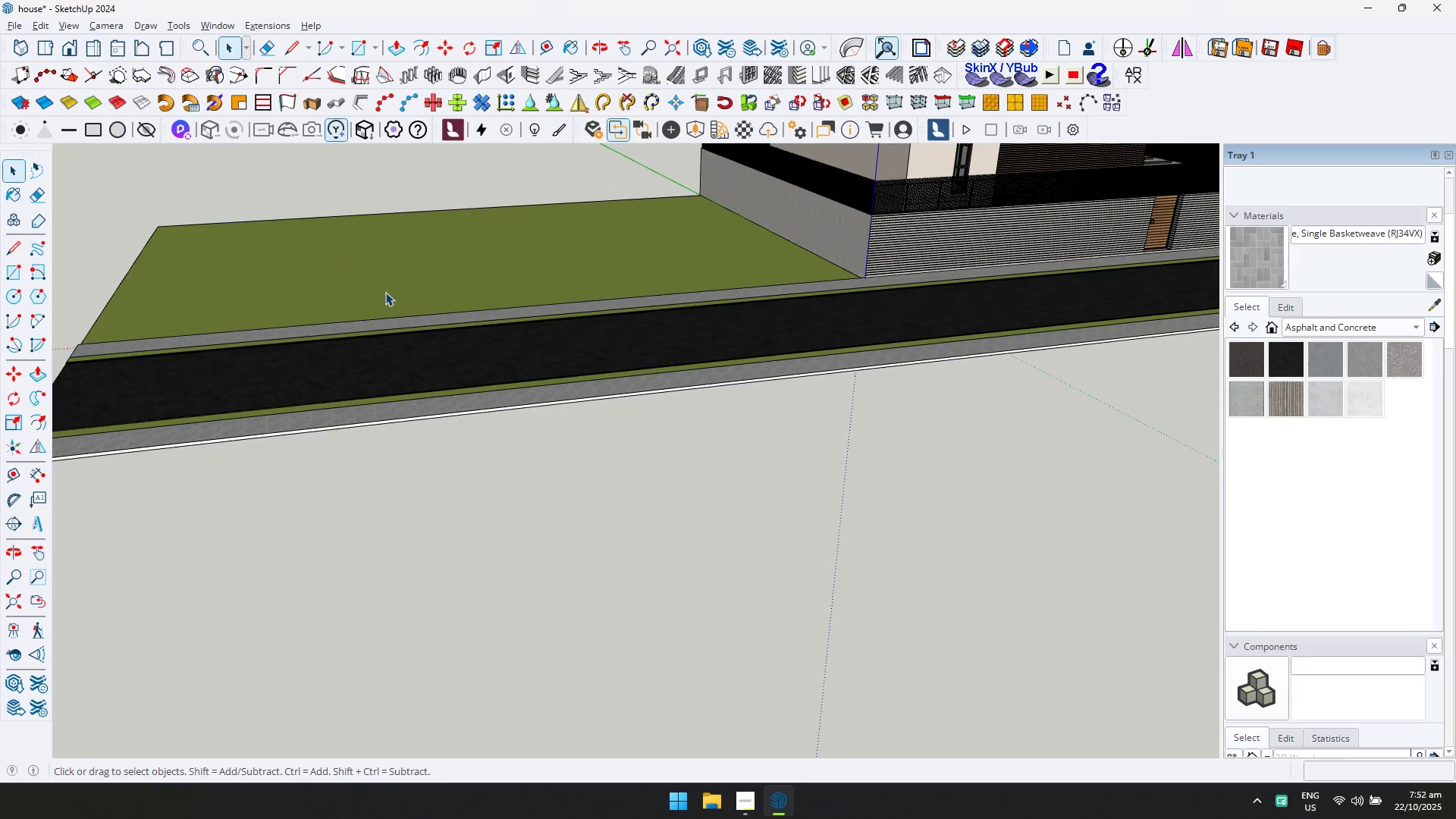 
scroll: coordinate [697, 351], scroll_direction: down, amount: 4.0
 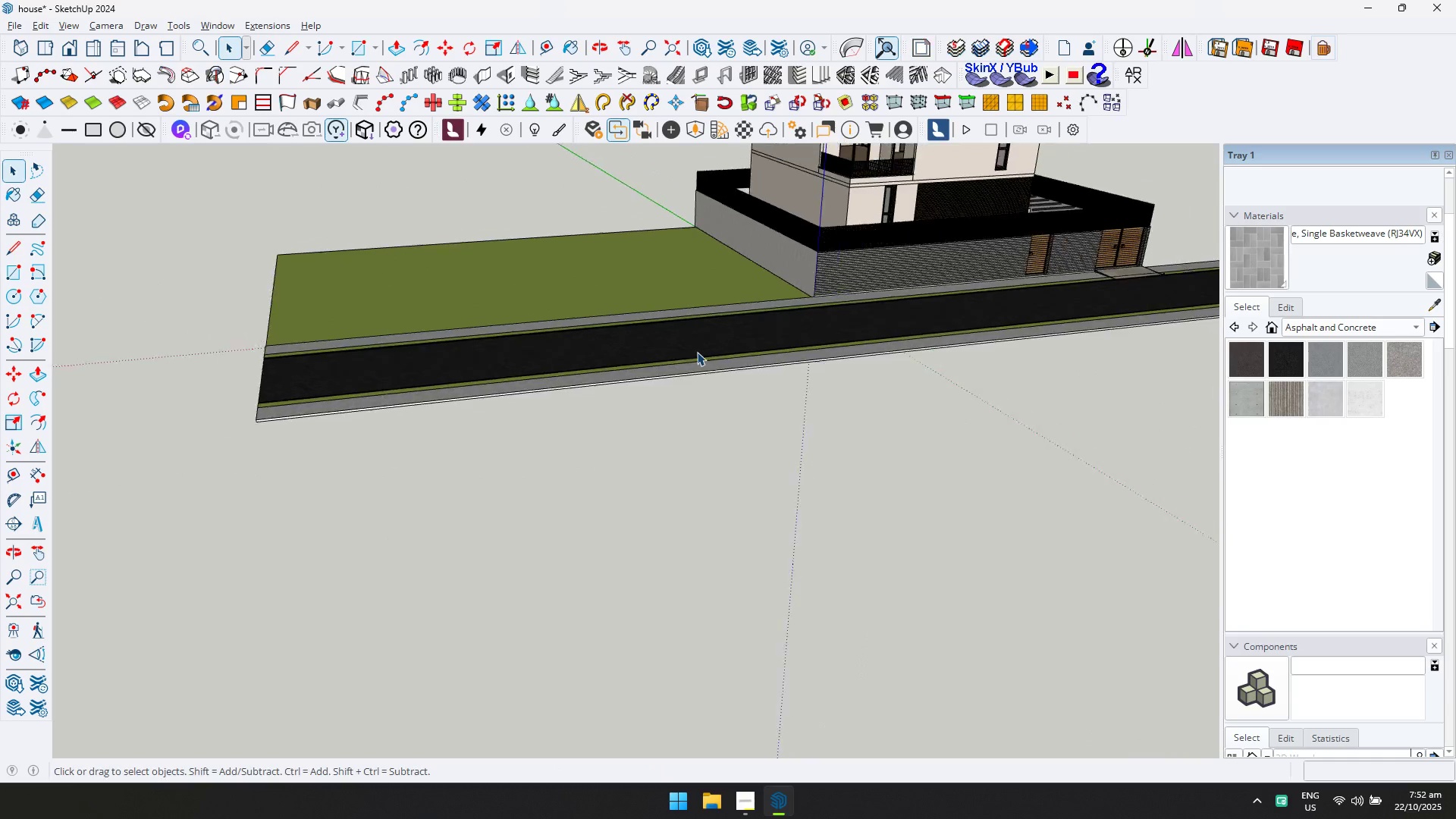 
key(Shift+ShiftLeft)
 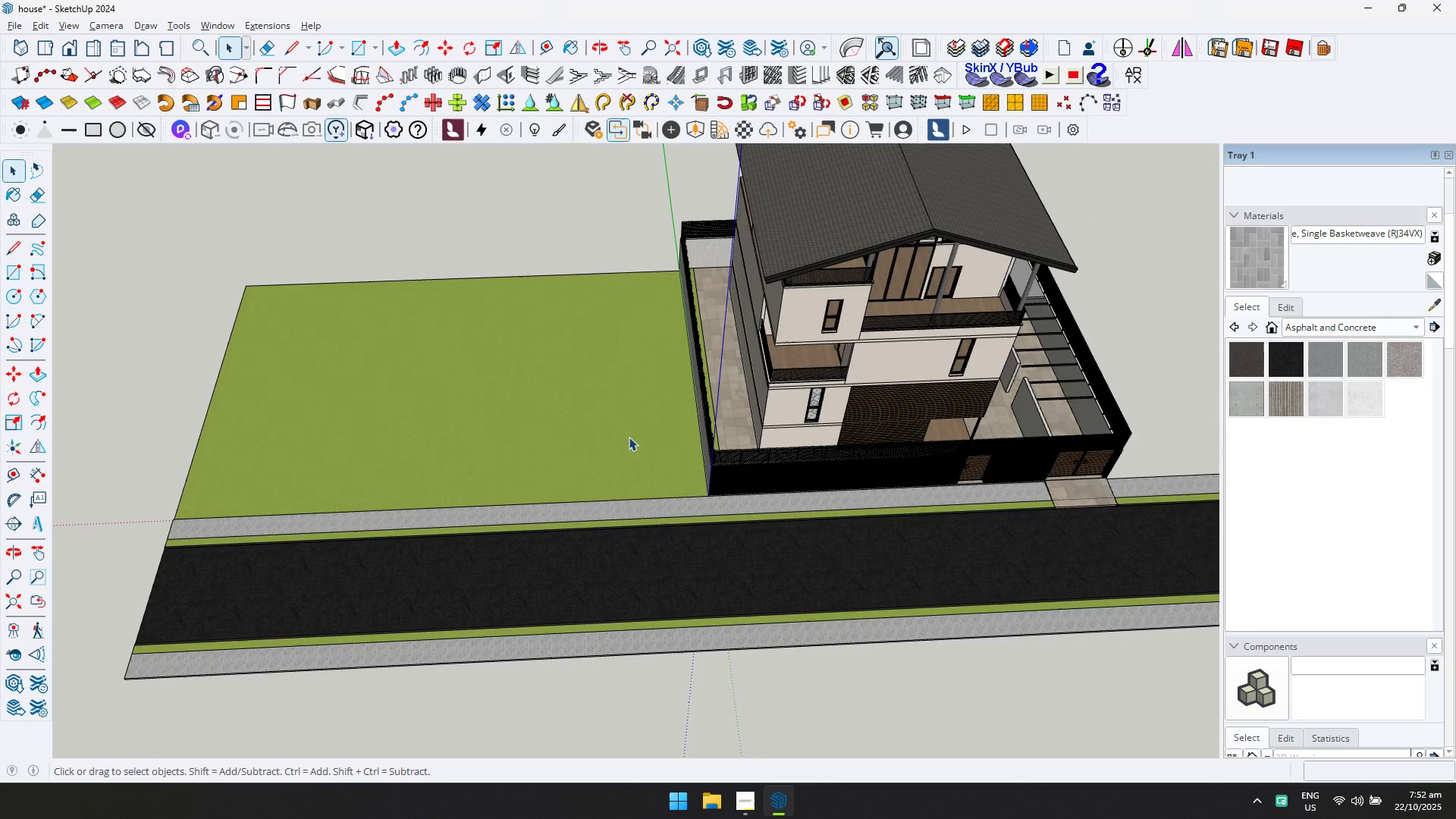 
double_click([625, 431])
 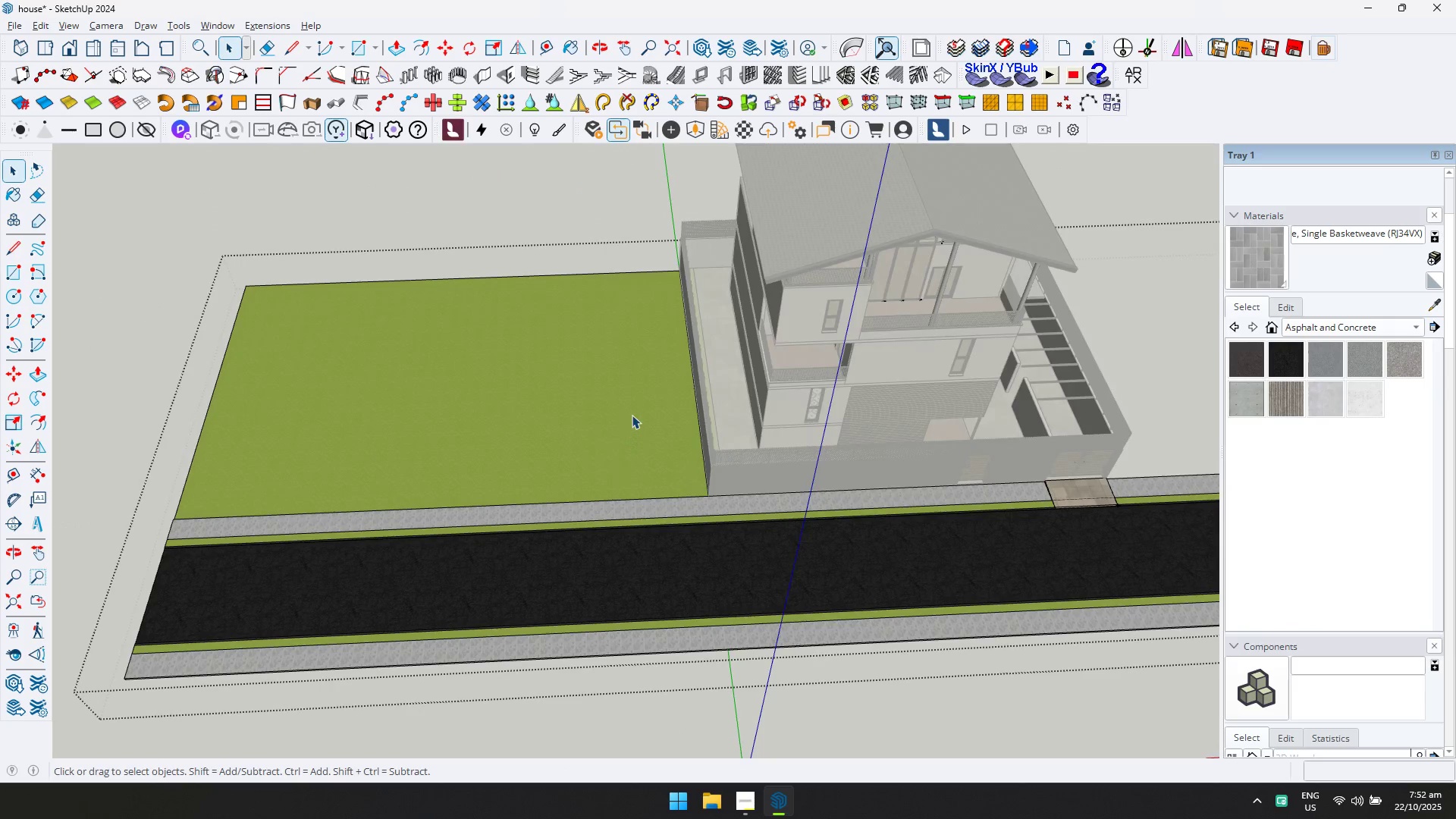 
triple_click([632, 414])
 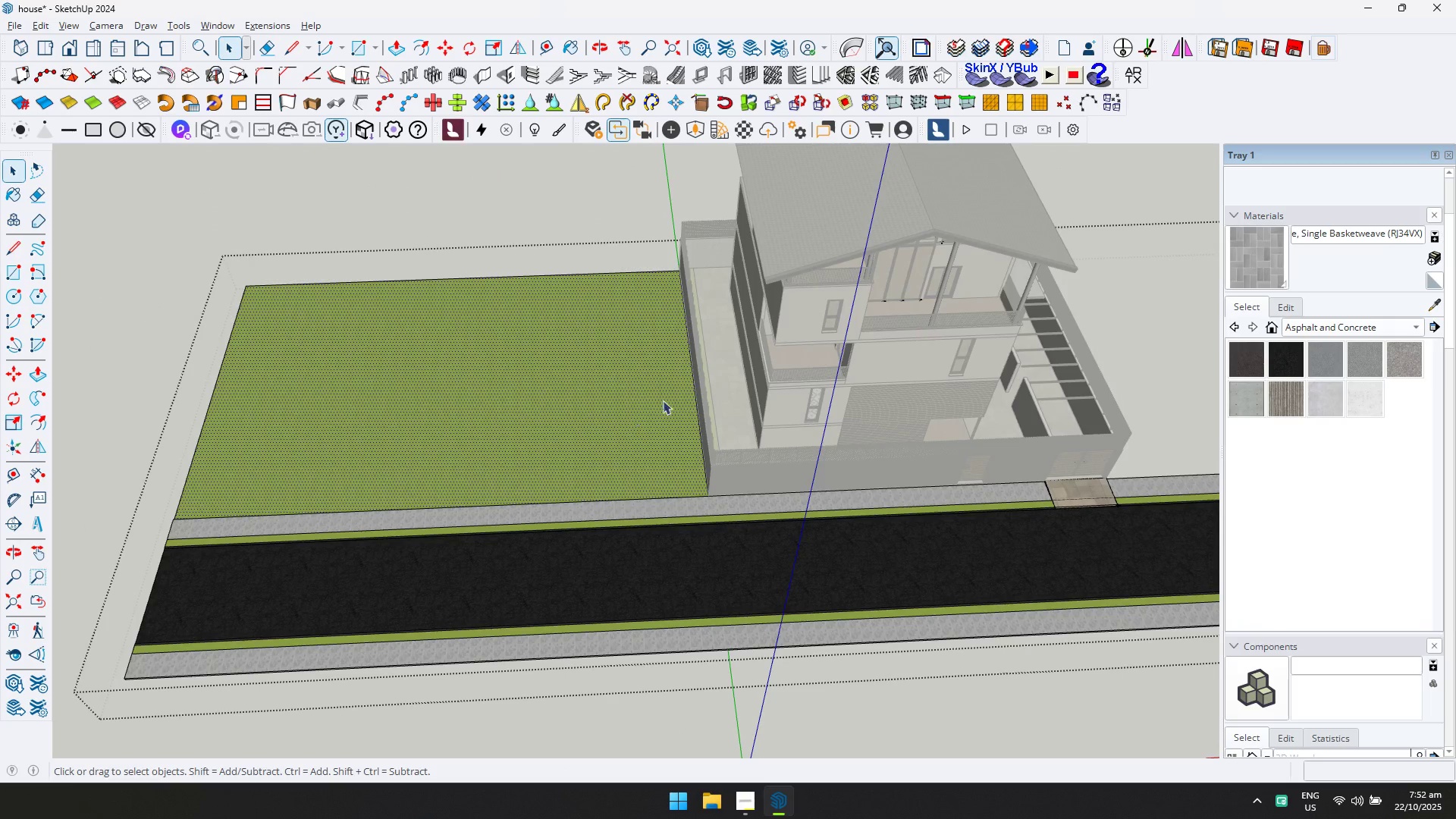 
key(Shift+ShiftLeft)
 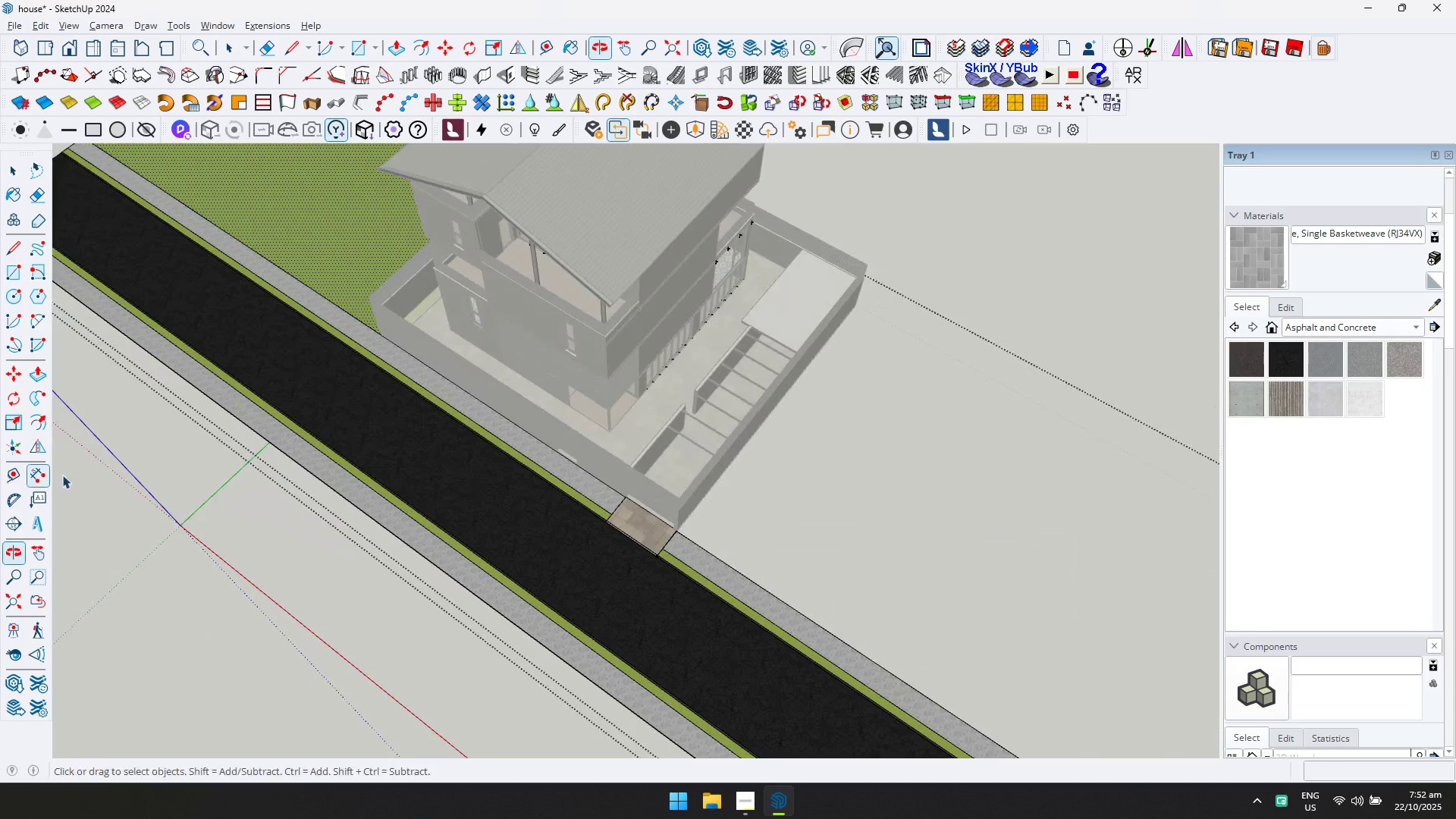 
scroll: coordinate [780, 573], scroll_direction: up, amount: 8.0
 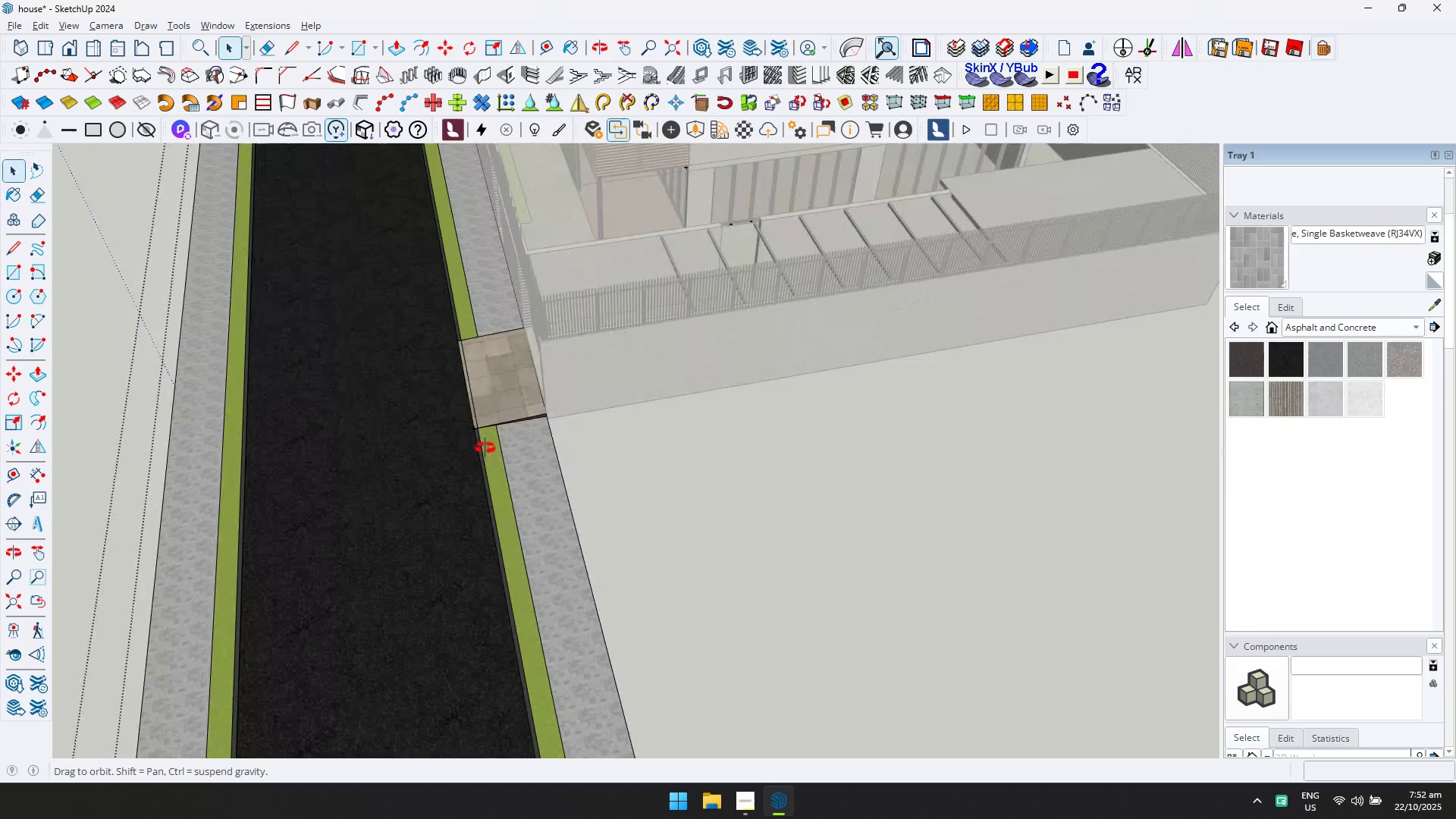 
scroll: coordinate [884, 447], scroll_direction: down, amount: 11.0
 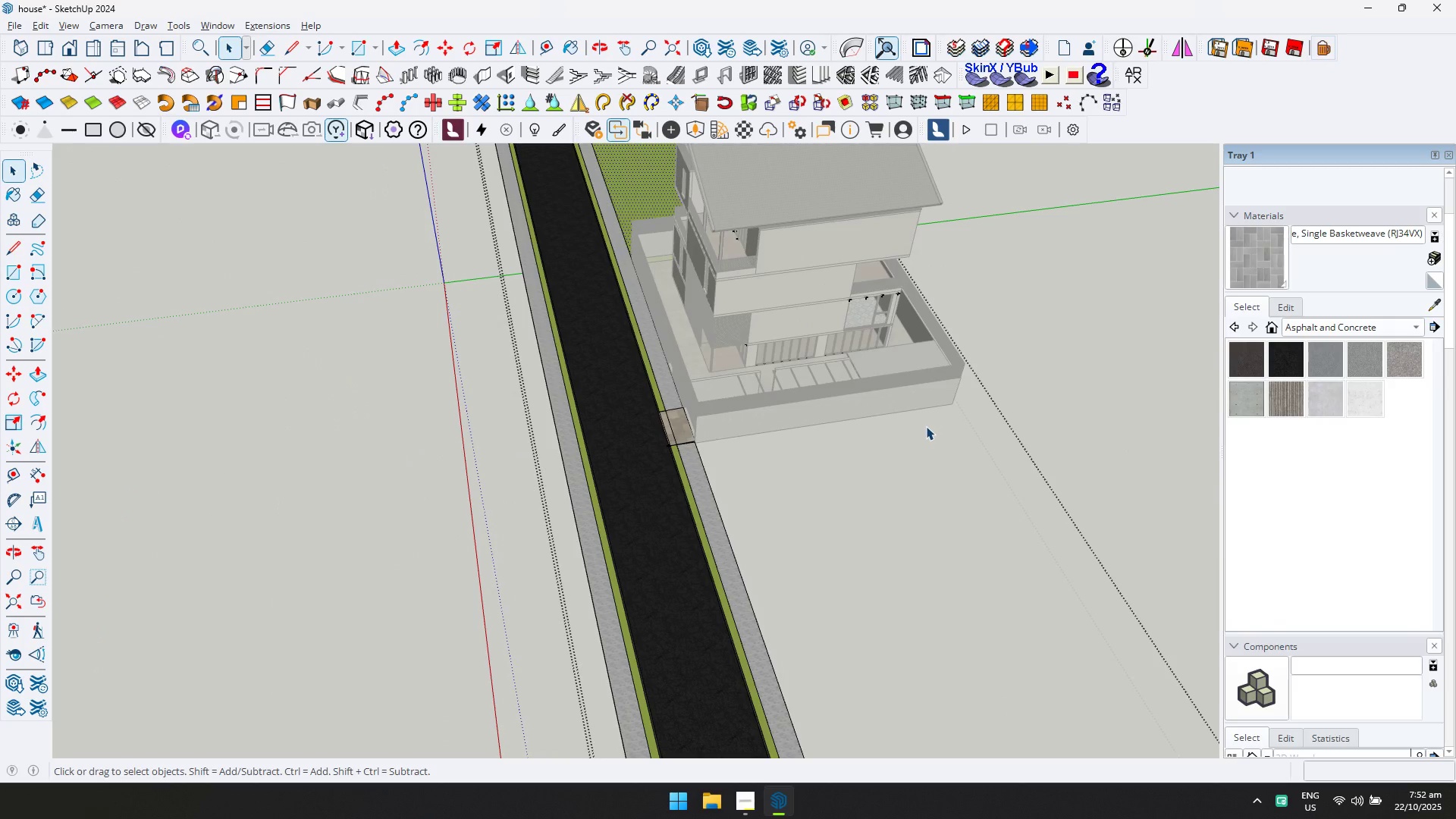 
key(L)
 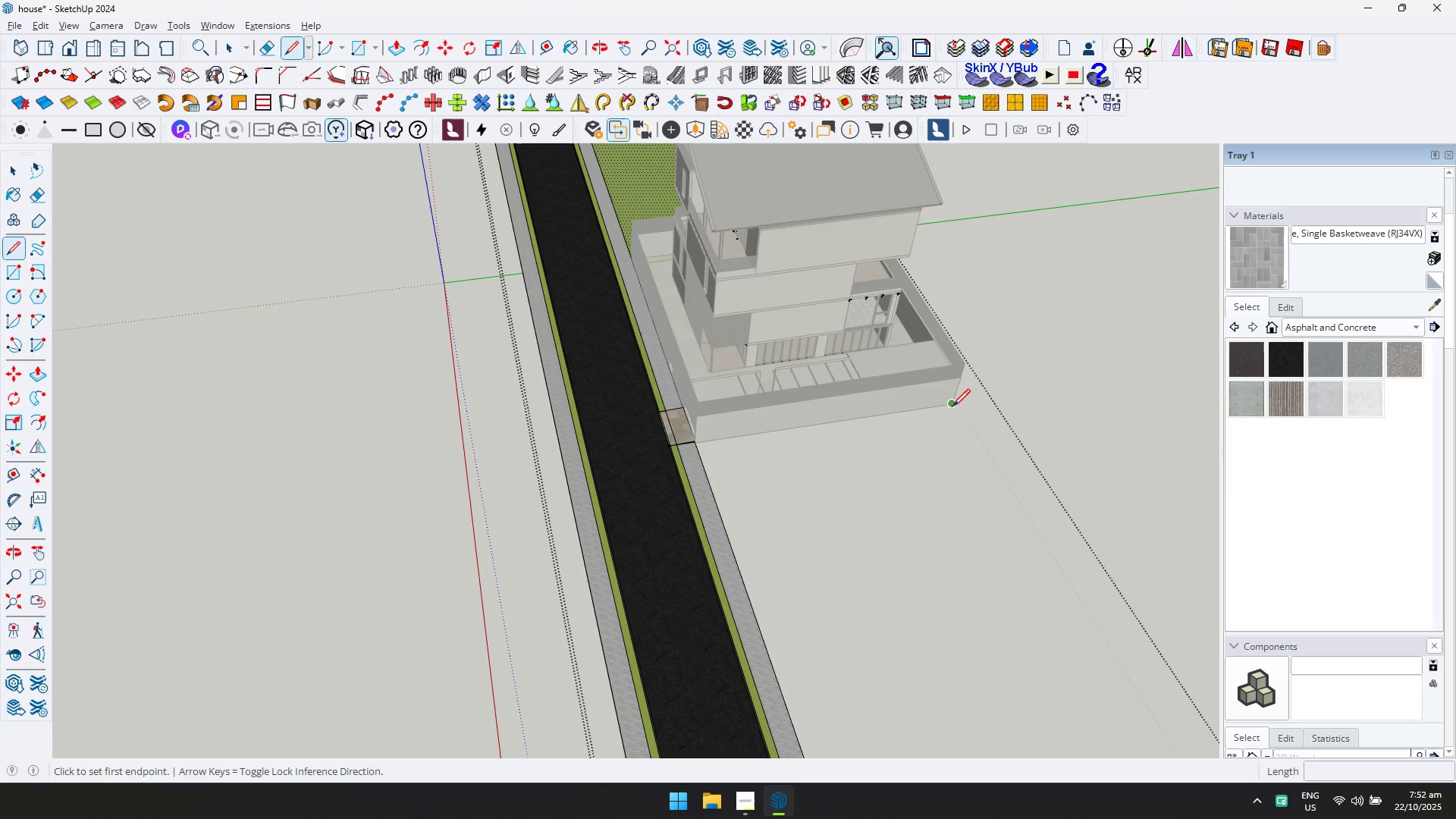 
left_click([954, 406])
 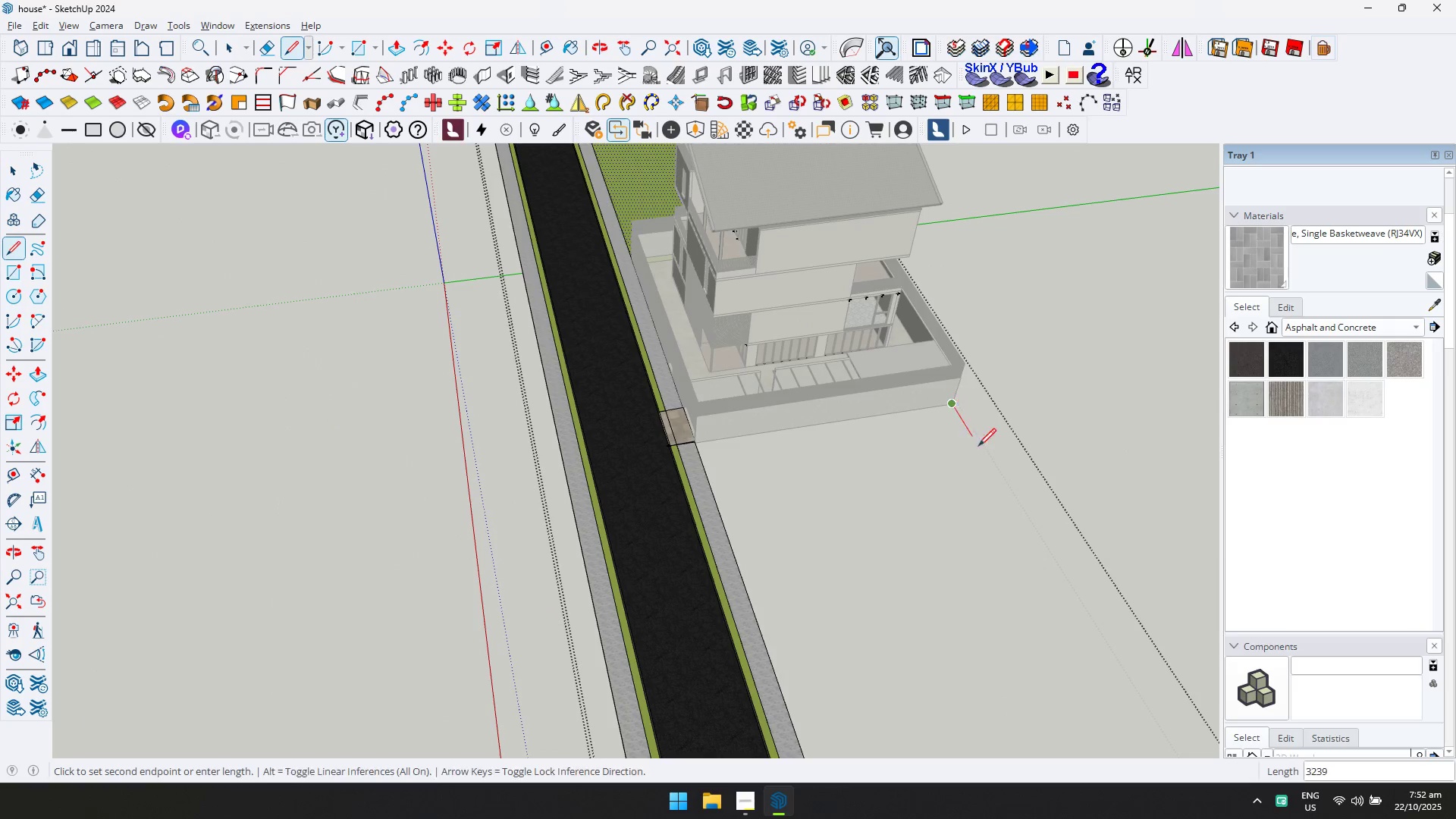 
hold_key(key=ShiftLeft, duration=0.37)
scroll: coordinate [1049, 535], scroll_direction: down, amount: 3.0
 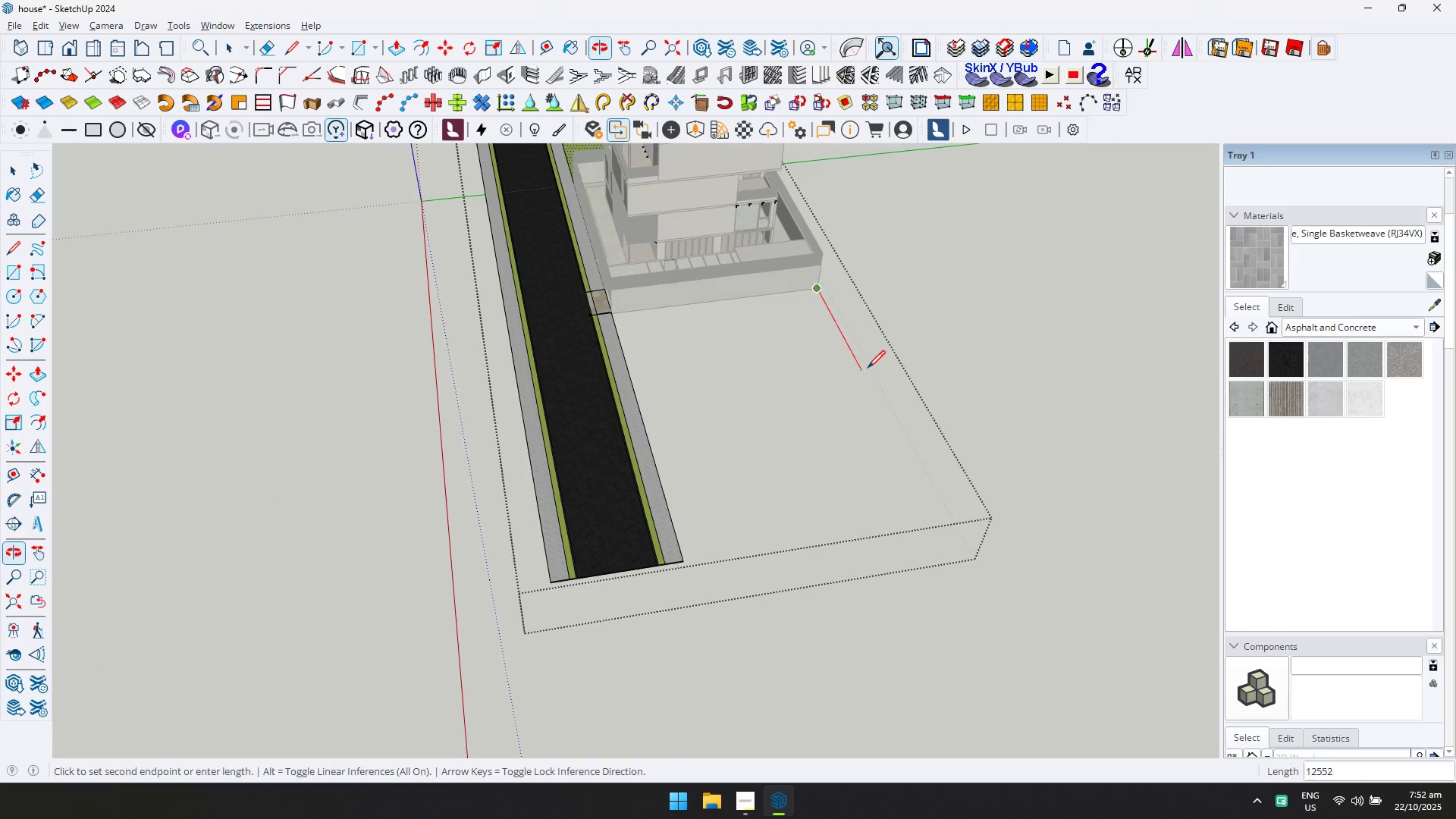 
key(ArrowLeft)
 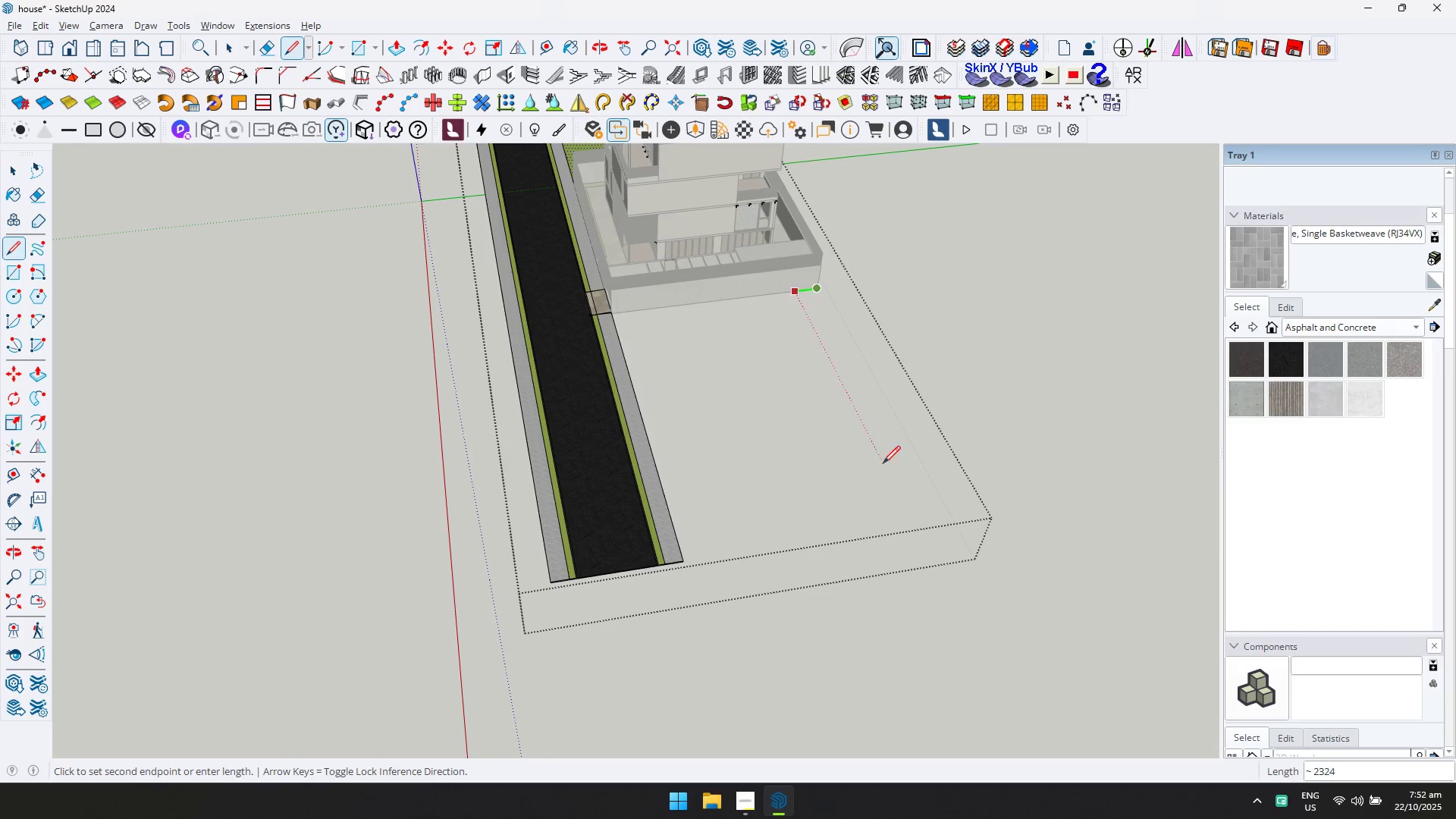 
key(ArrowRight)
 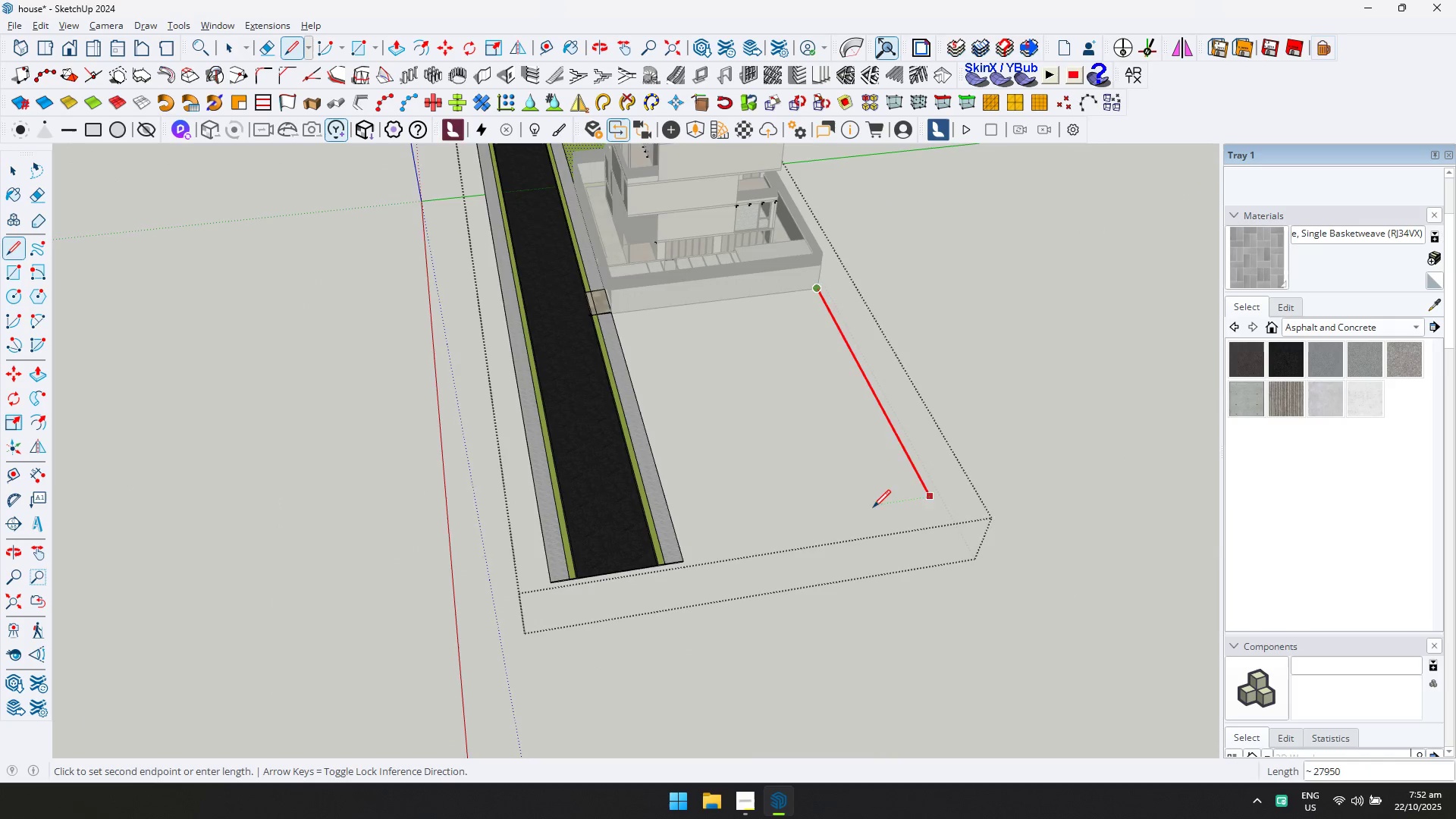 
scroll: coordinate [664, 563], scroll_direction: up, amount: 7.0
 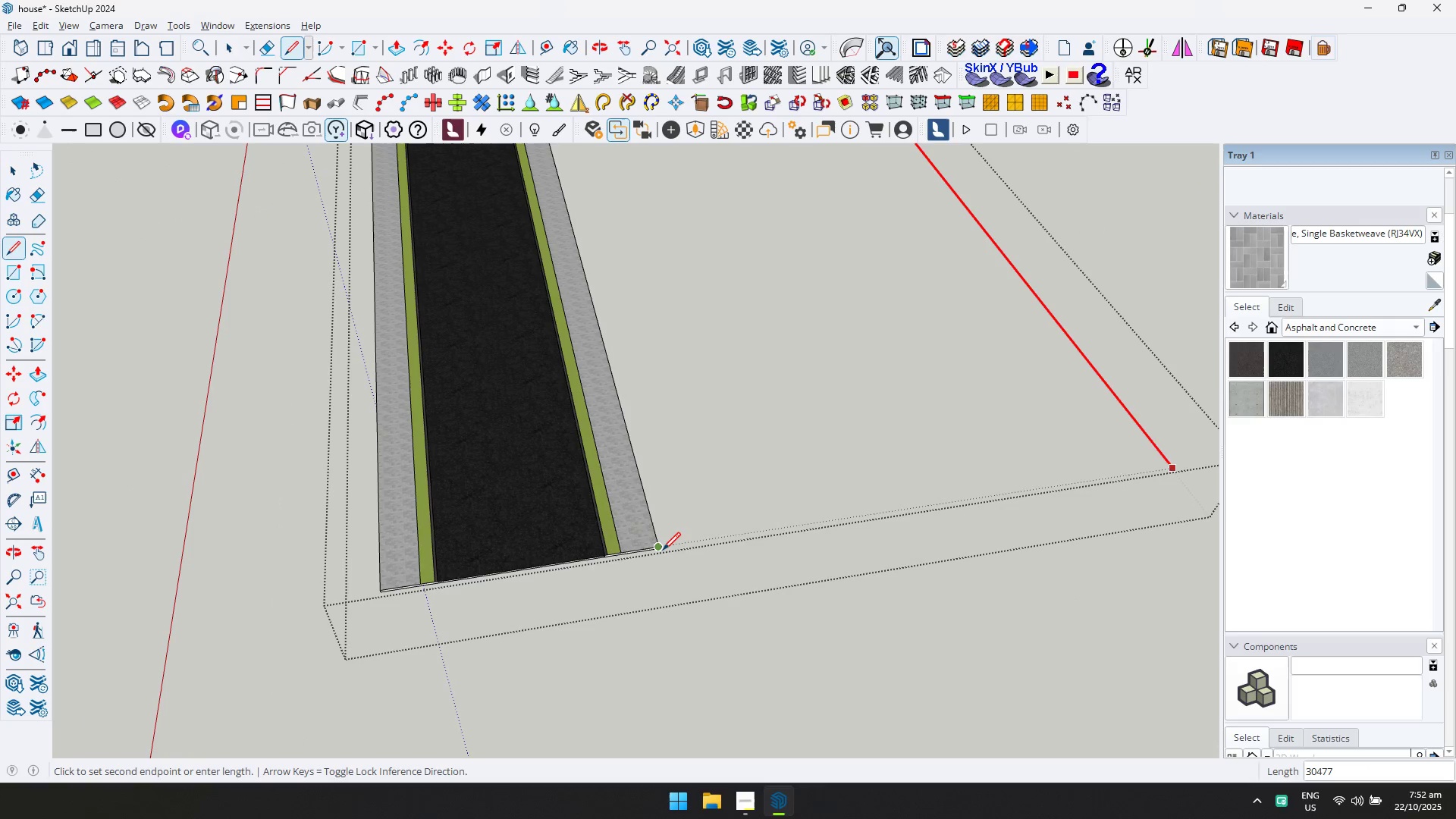 
left_click([663, 550])
 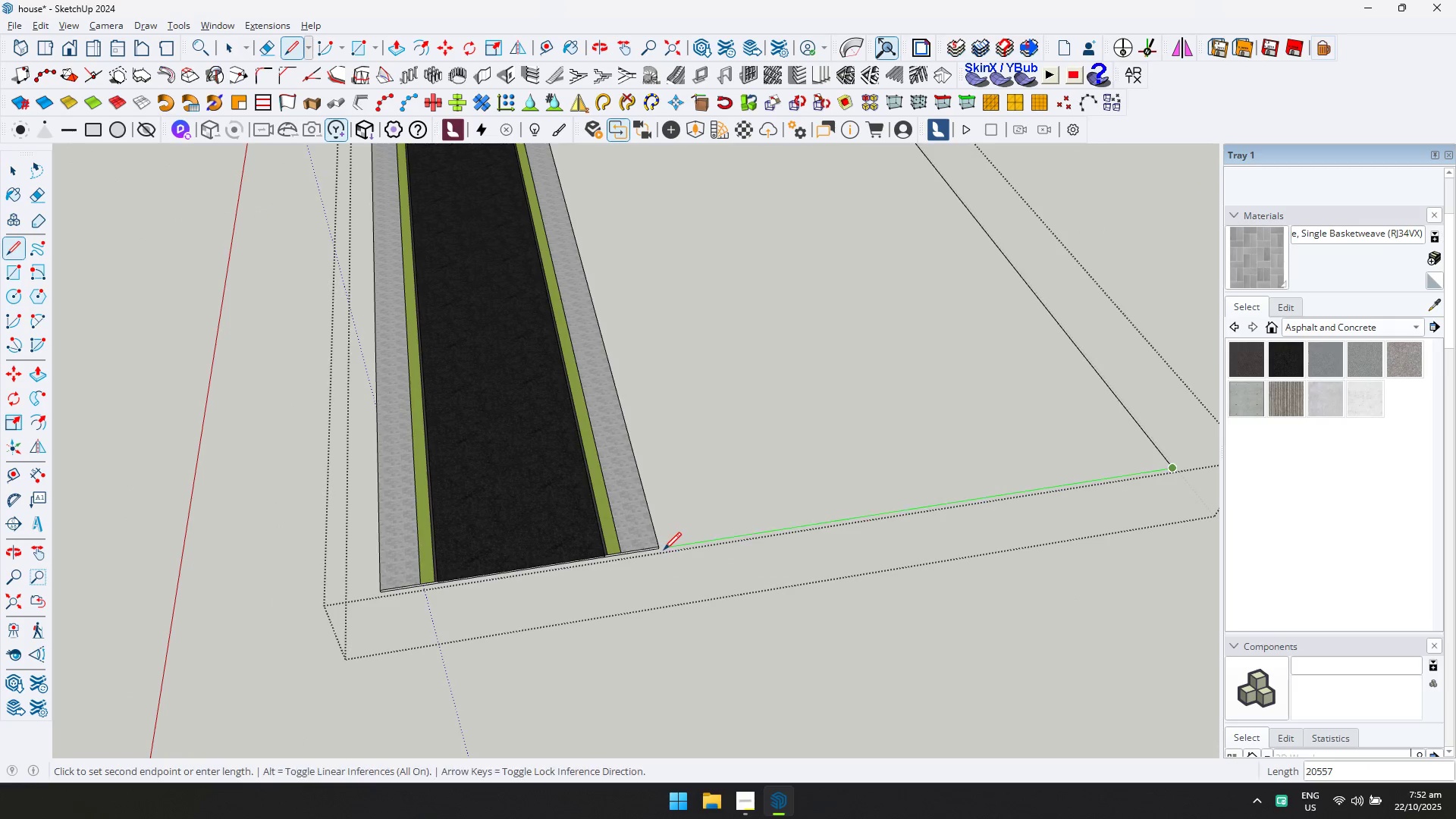 
scroll: coordinate [664, 550], scroll_direction: up, amount: 9.0
 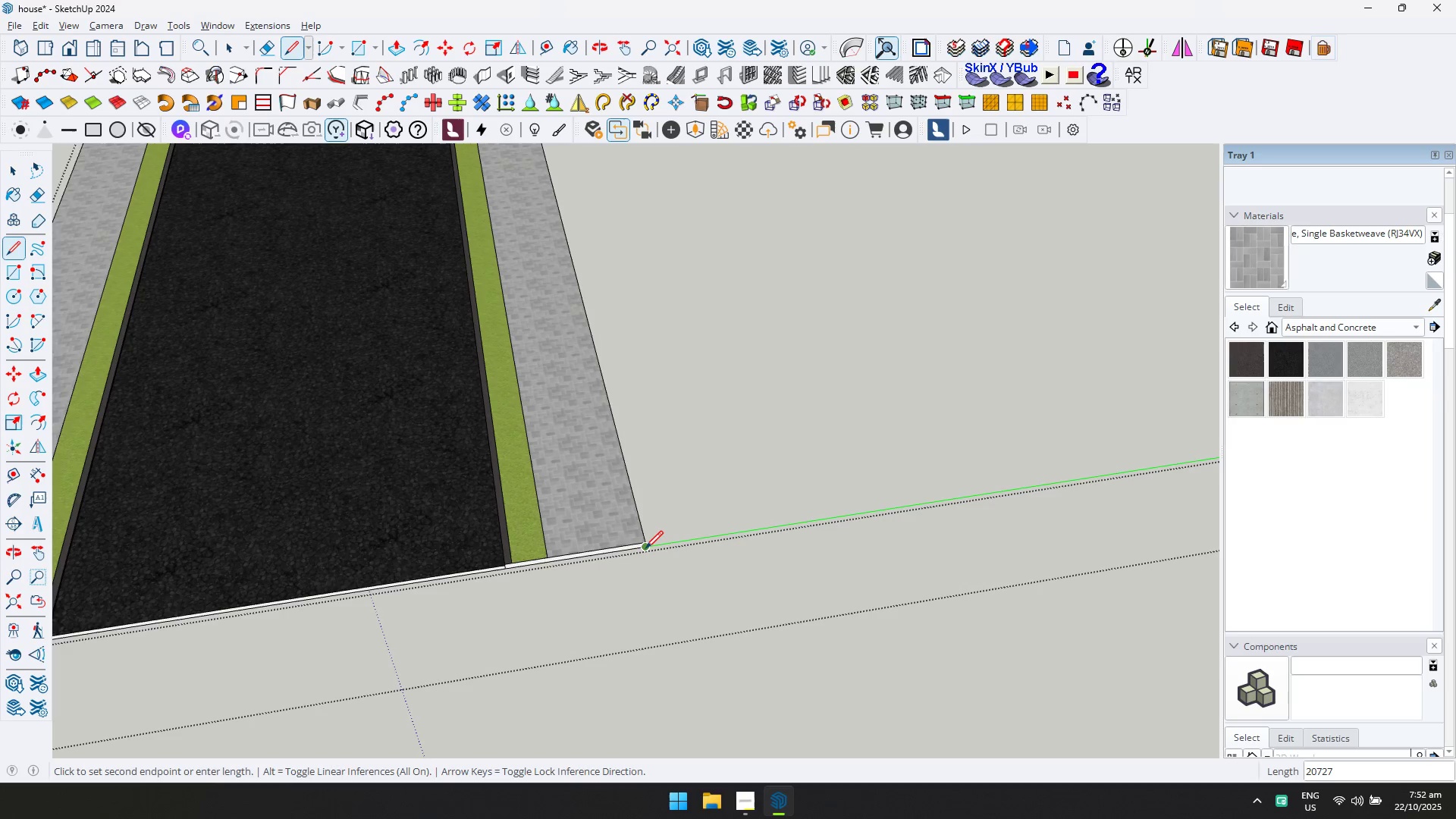 
left_click([645, 548])
 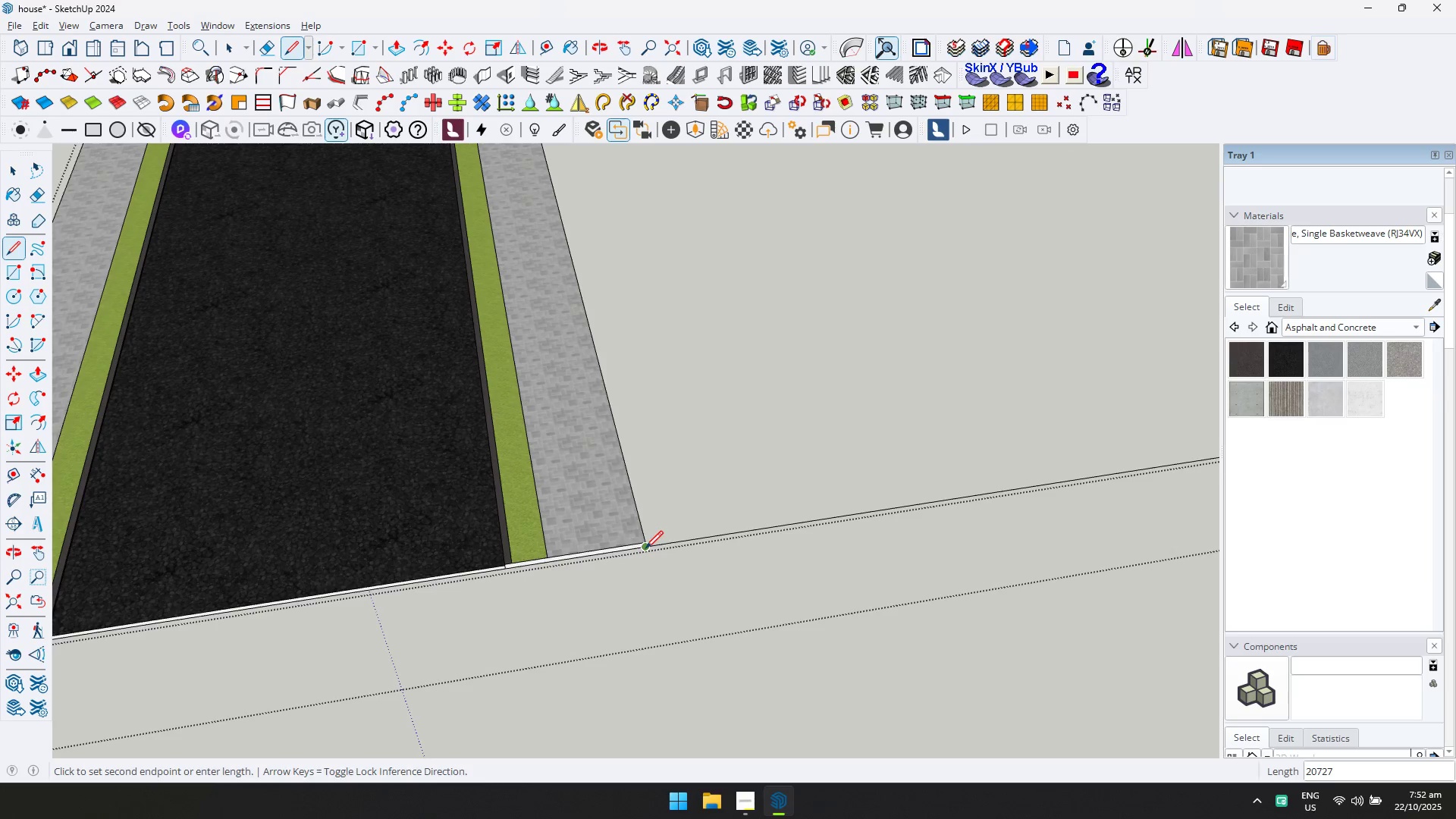 
scroll: coordinate [704, 472], scroll_direction: down, amount: 6.0
 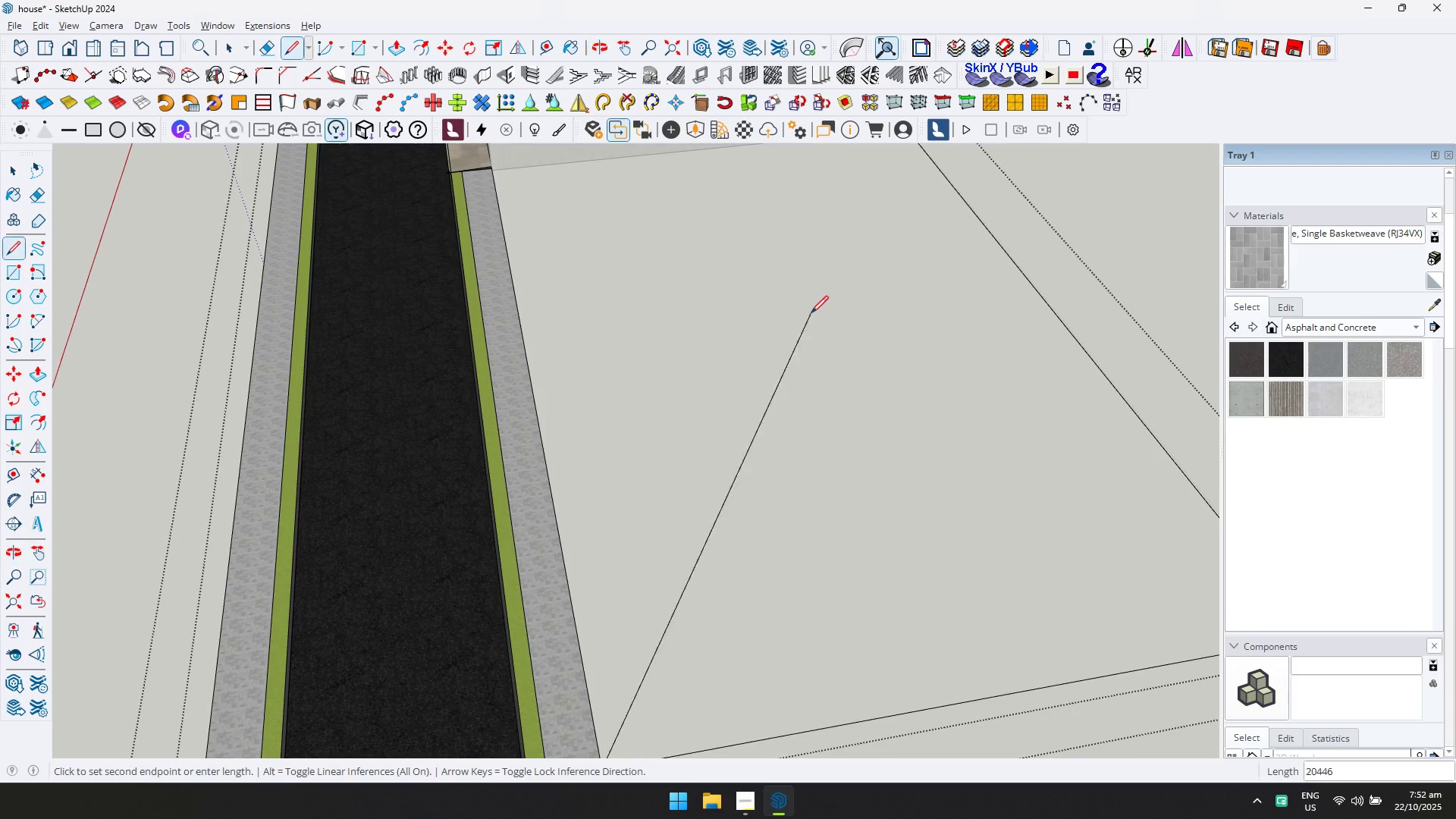 
hold_key(key=ShiftLeft, duration=0.31)
 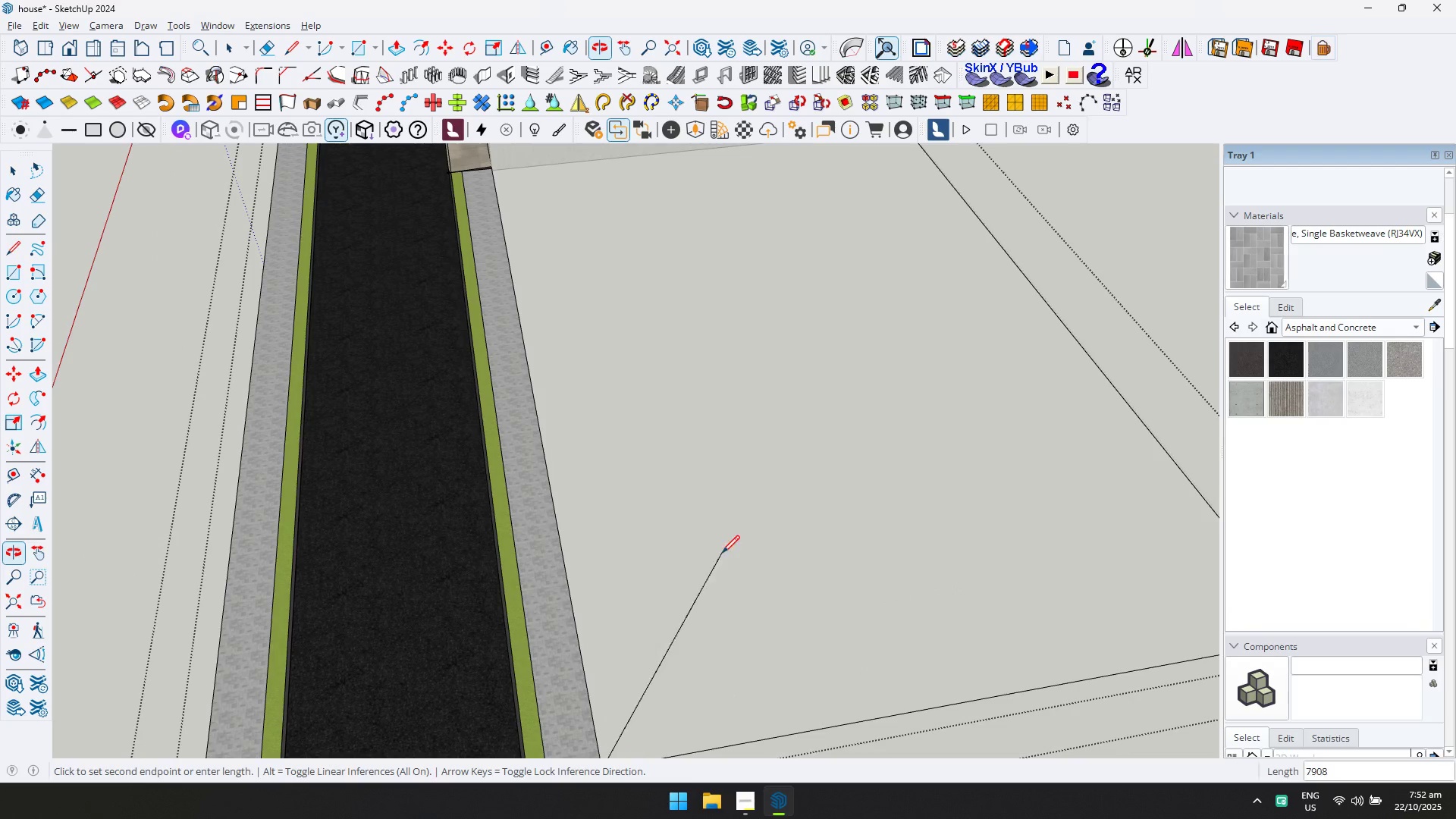 
key(Escape)
 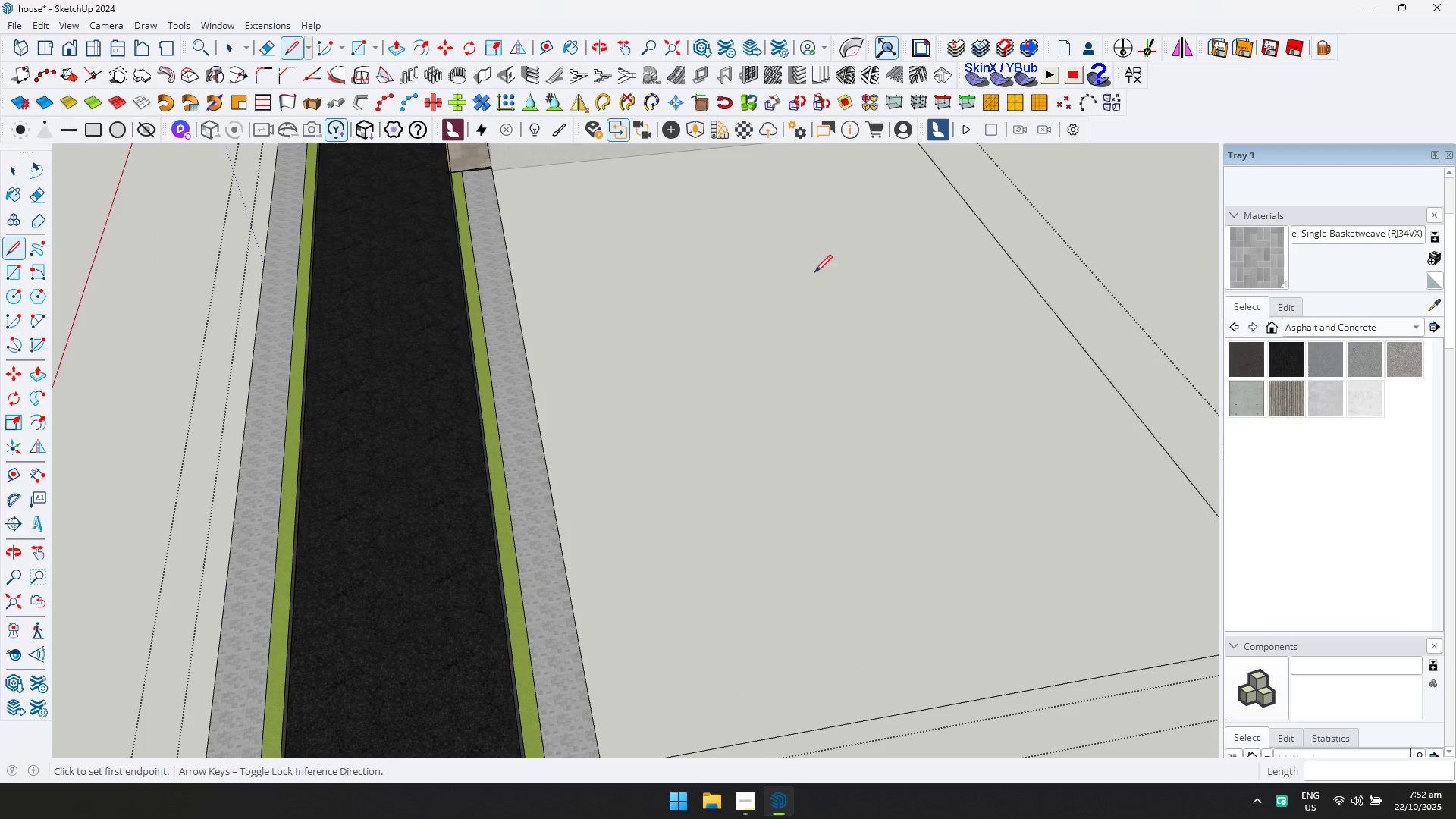 
key(Shift+ShiftLeft)
 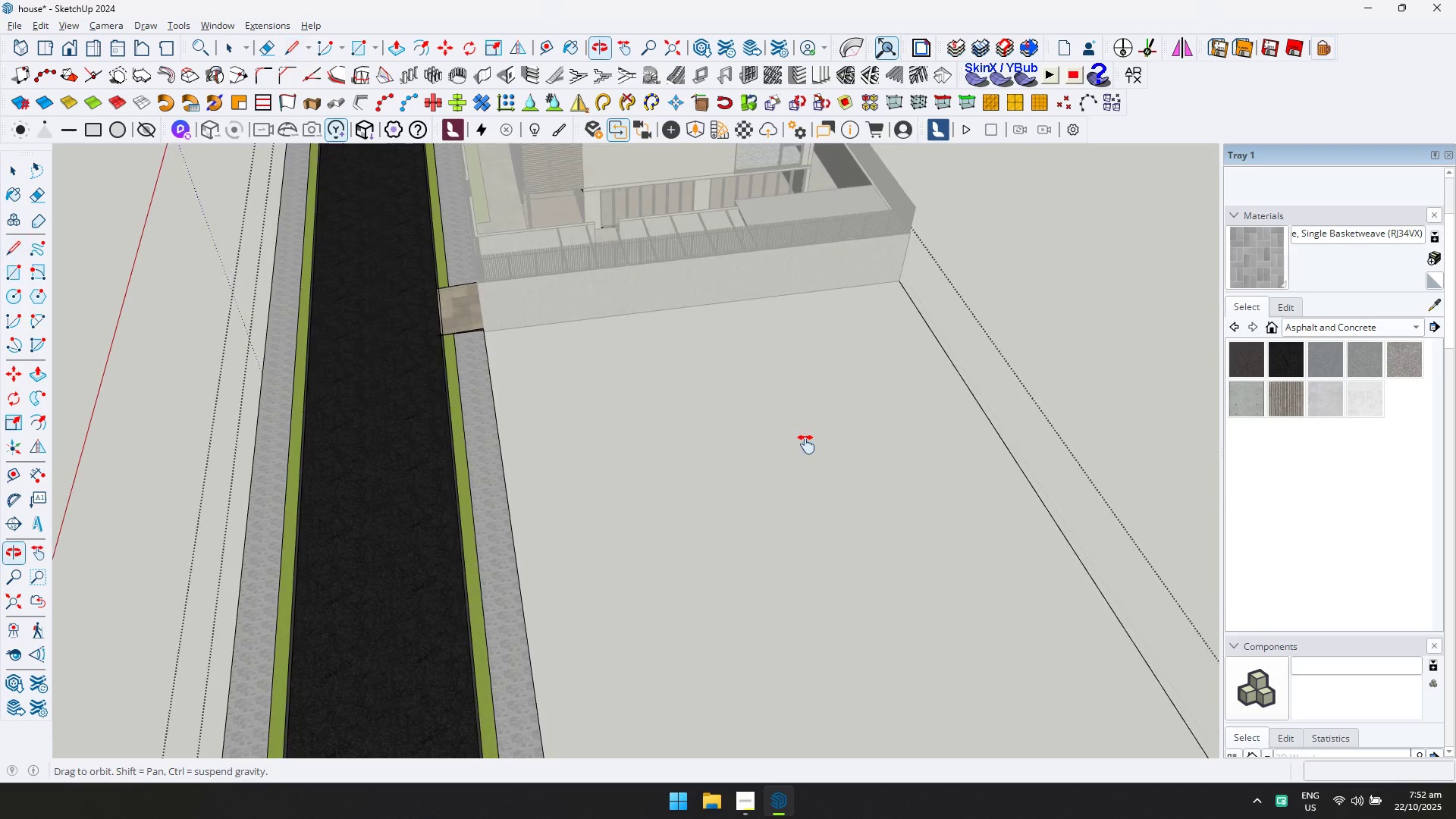 
scroll: coordinate [874, 297], scroll_direction: up, amount: 3.0
 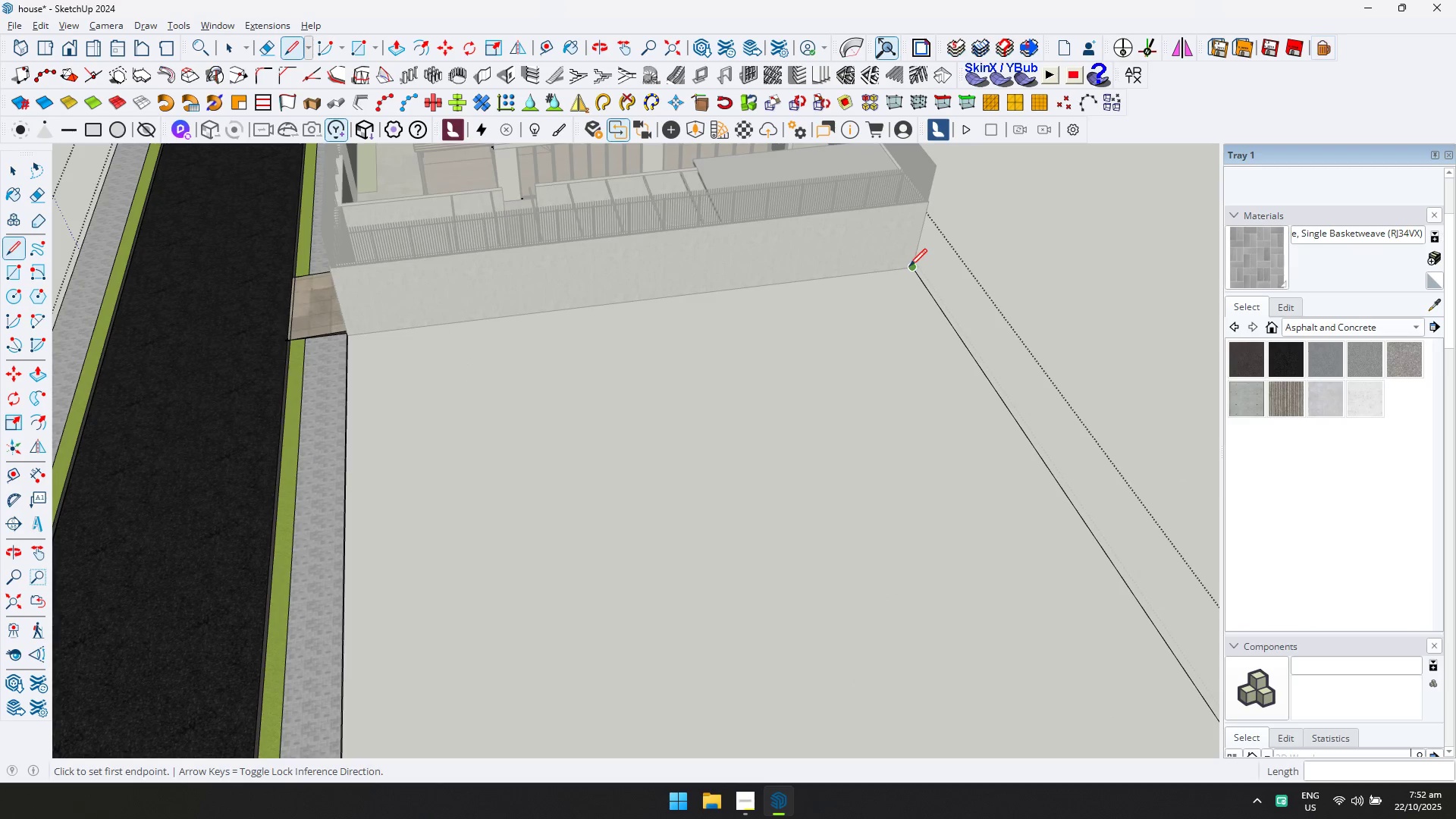 
left_click([909, 266])
 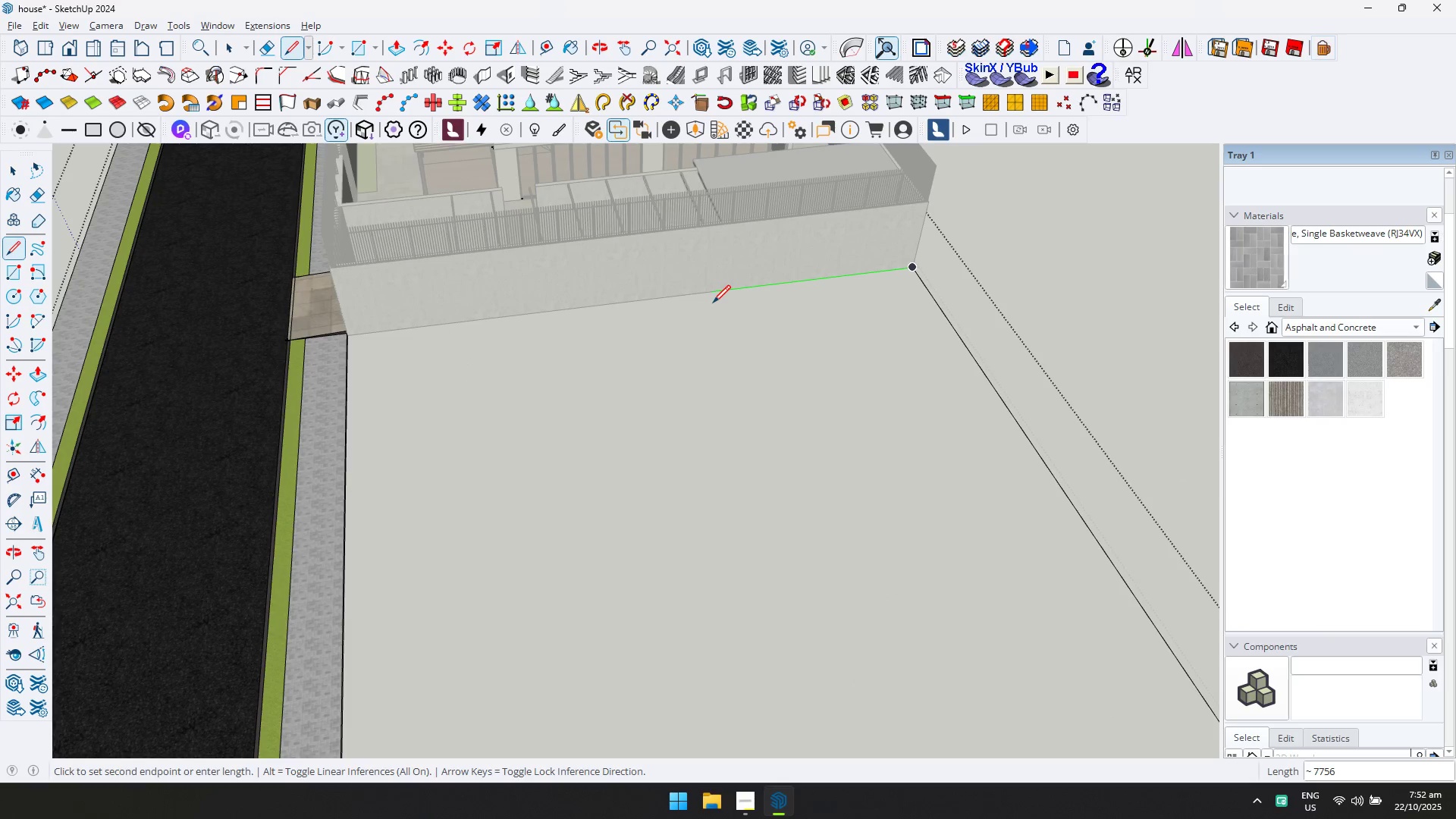 
key(ArrowLeft)
 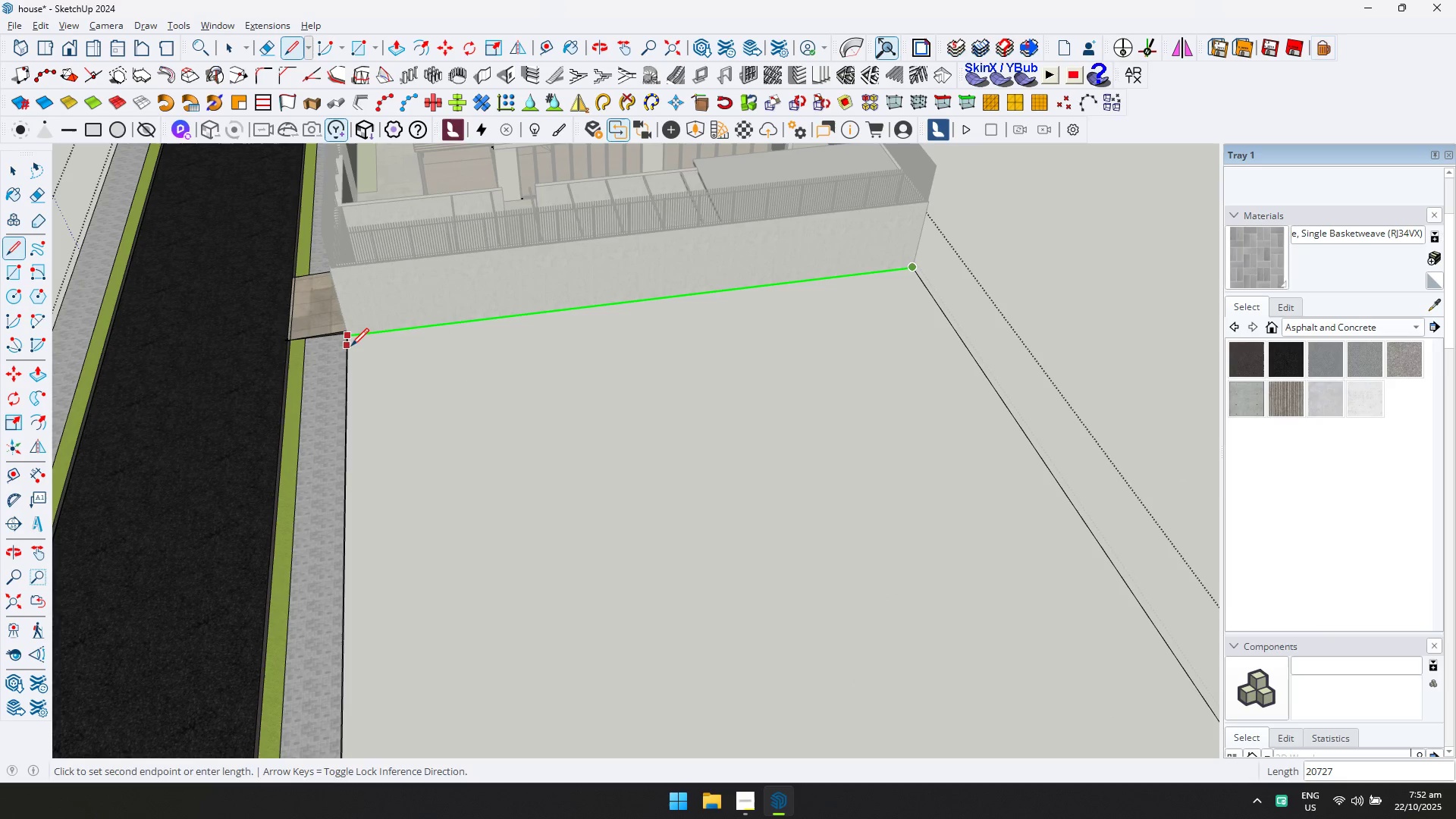 
left_click([351, 346])
 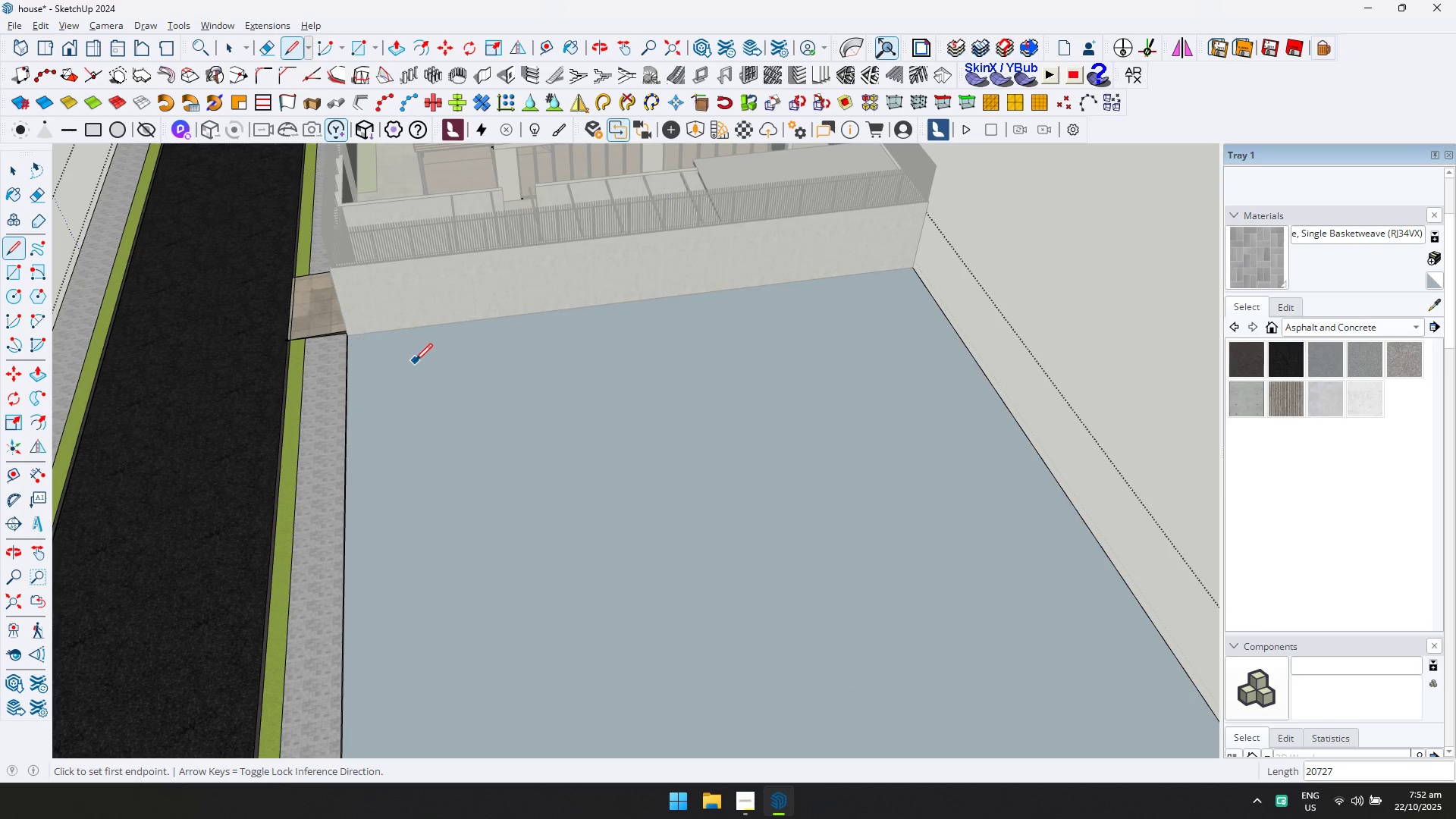 
scroll: coordinate [517, 376], scroll_direction: down, amount: 6.0
 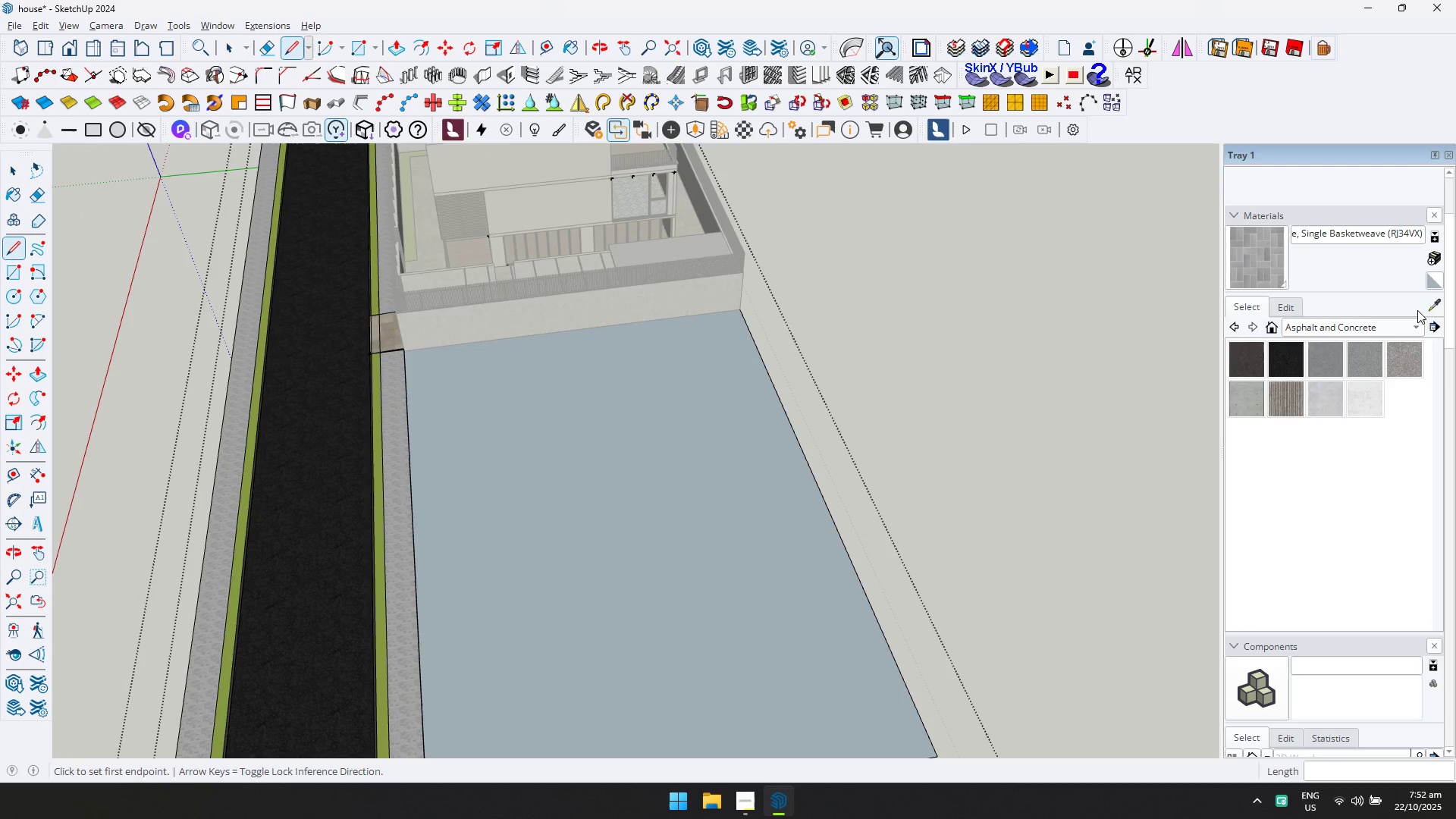 
left_click([1433, 306])
 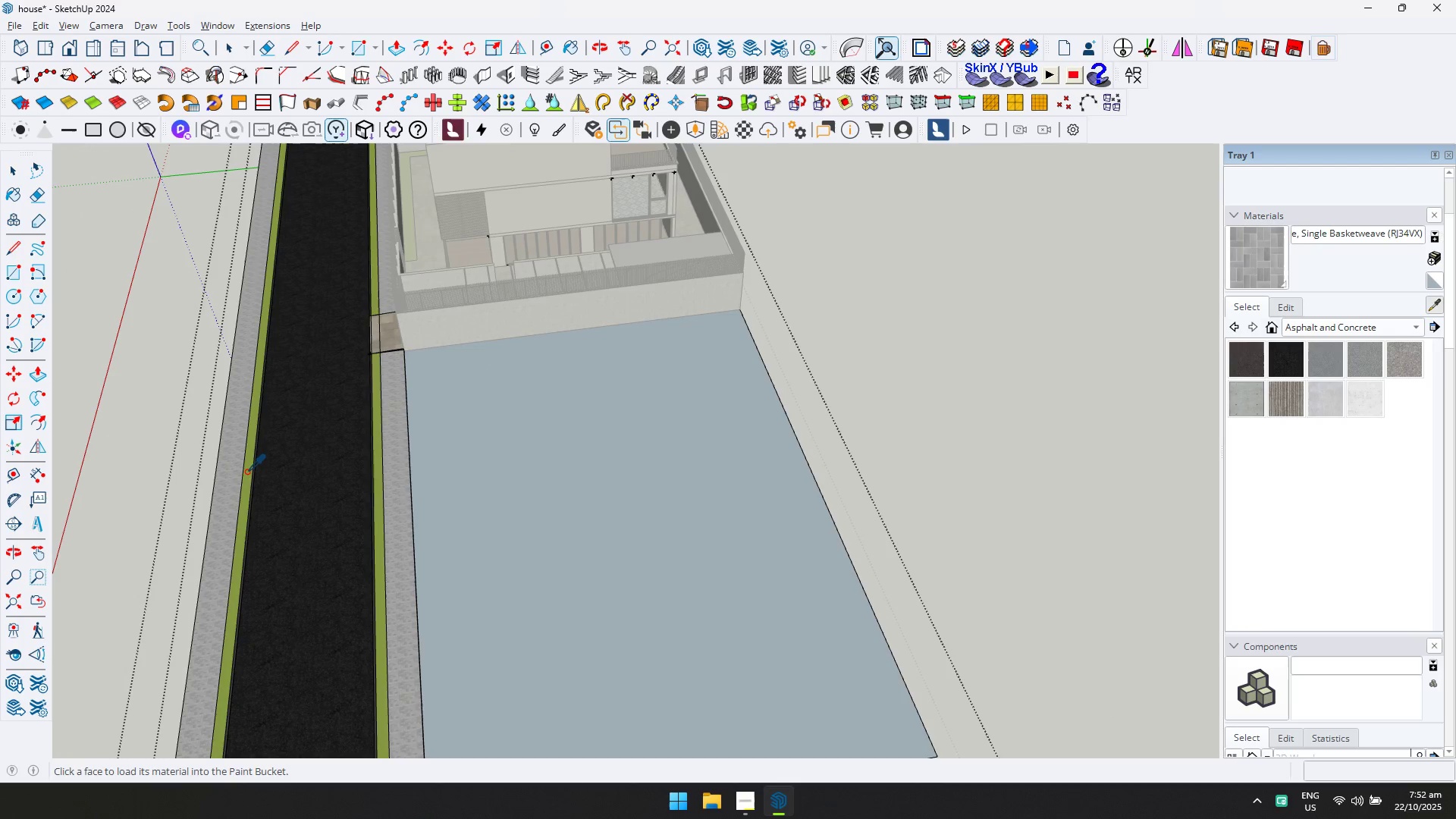 
double_click([510, 491])
 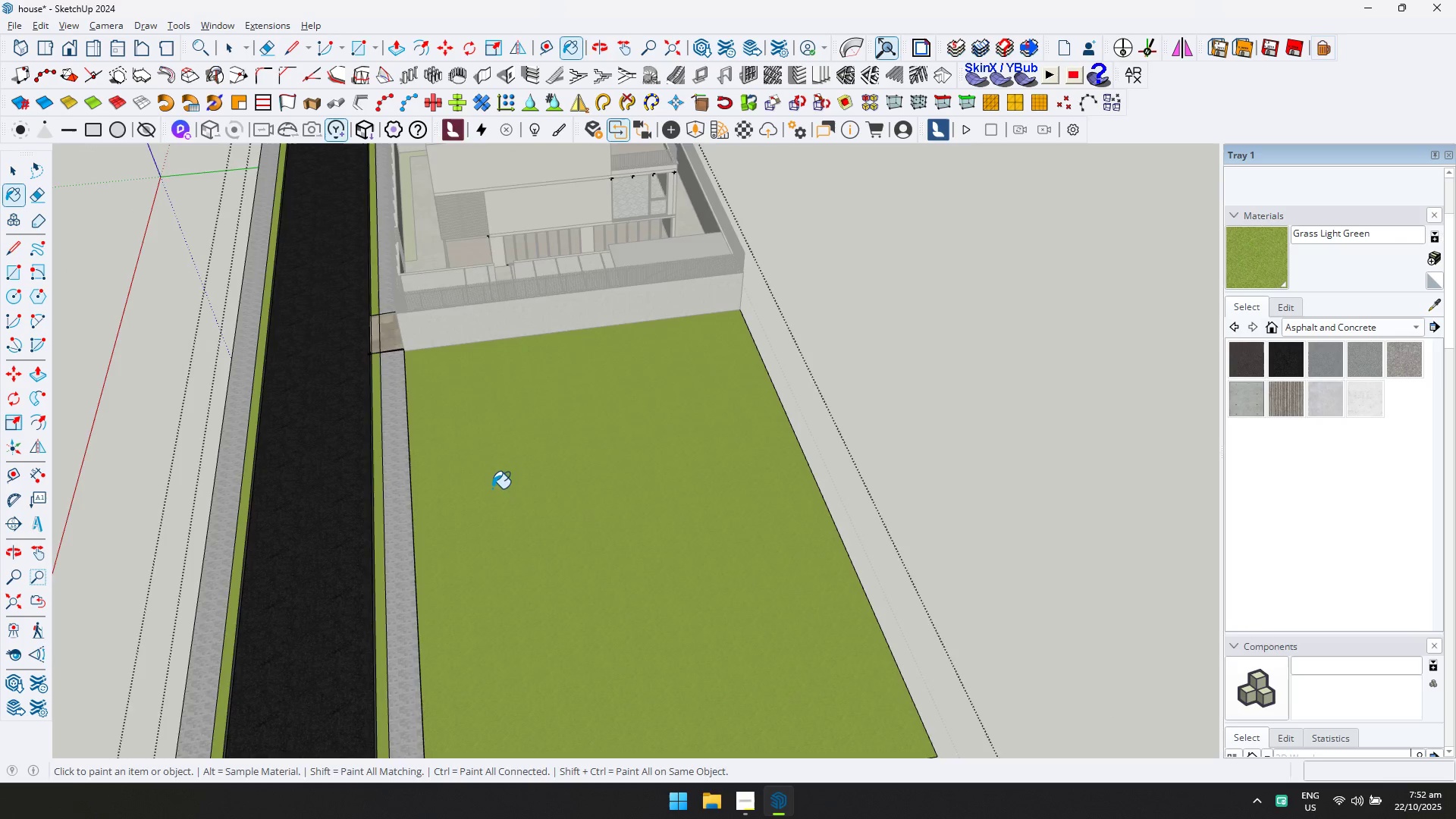 
scroll: coordinate [425, 469], scroll_direction: down, amount: 3.0
 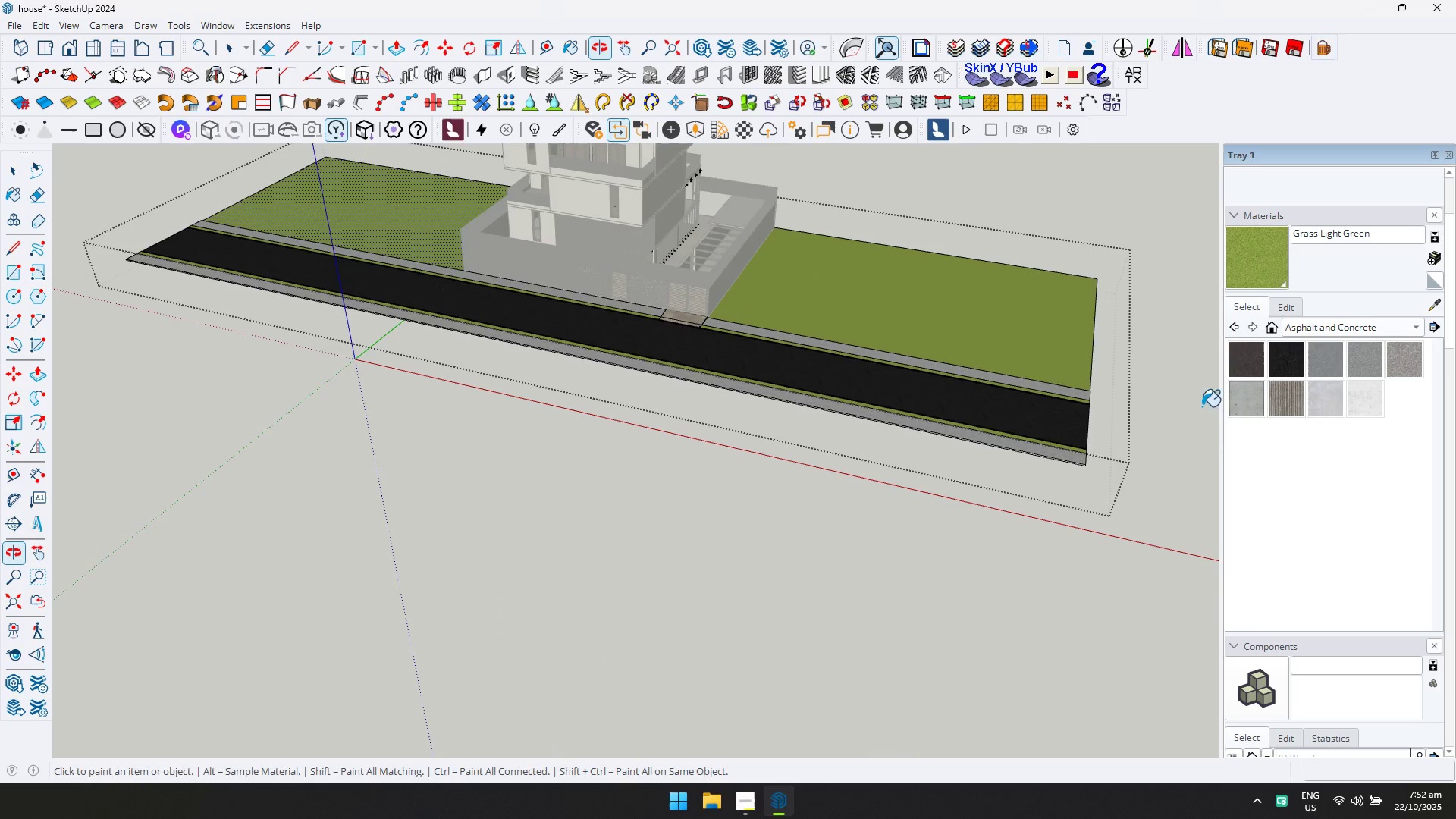 
hold_key(key=ShiftLeft, duration=0.31)
 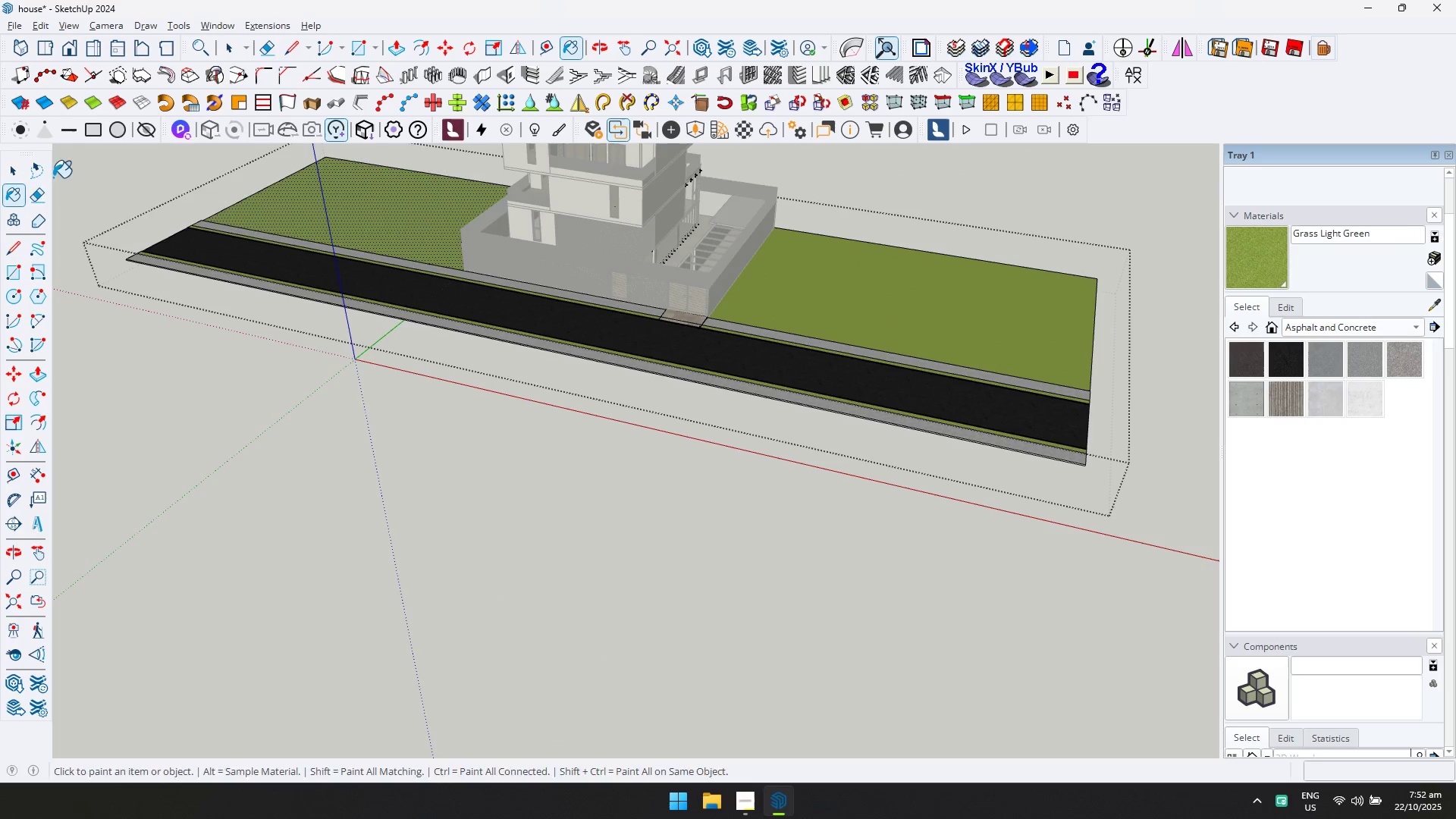 
left_click([15, 174])
 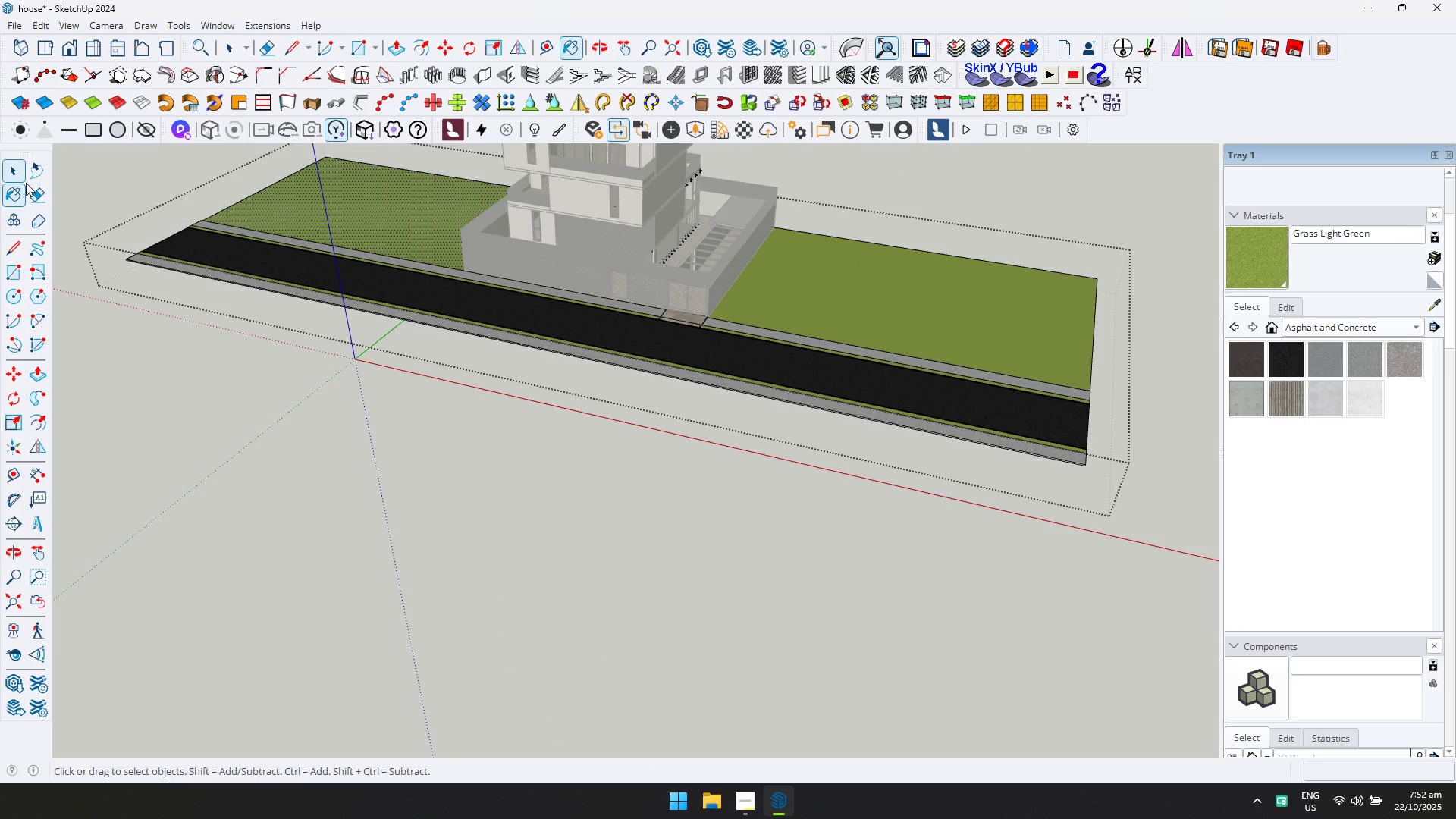 
key(Escape)
 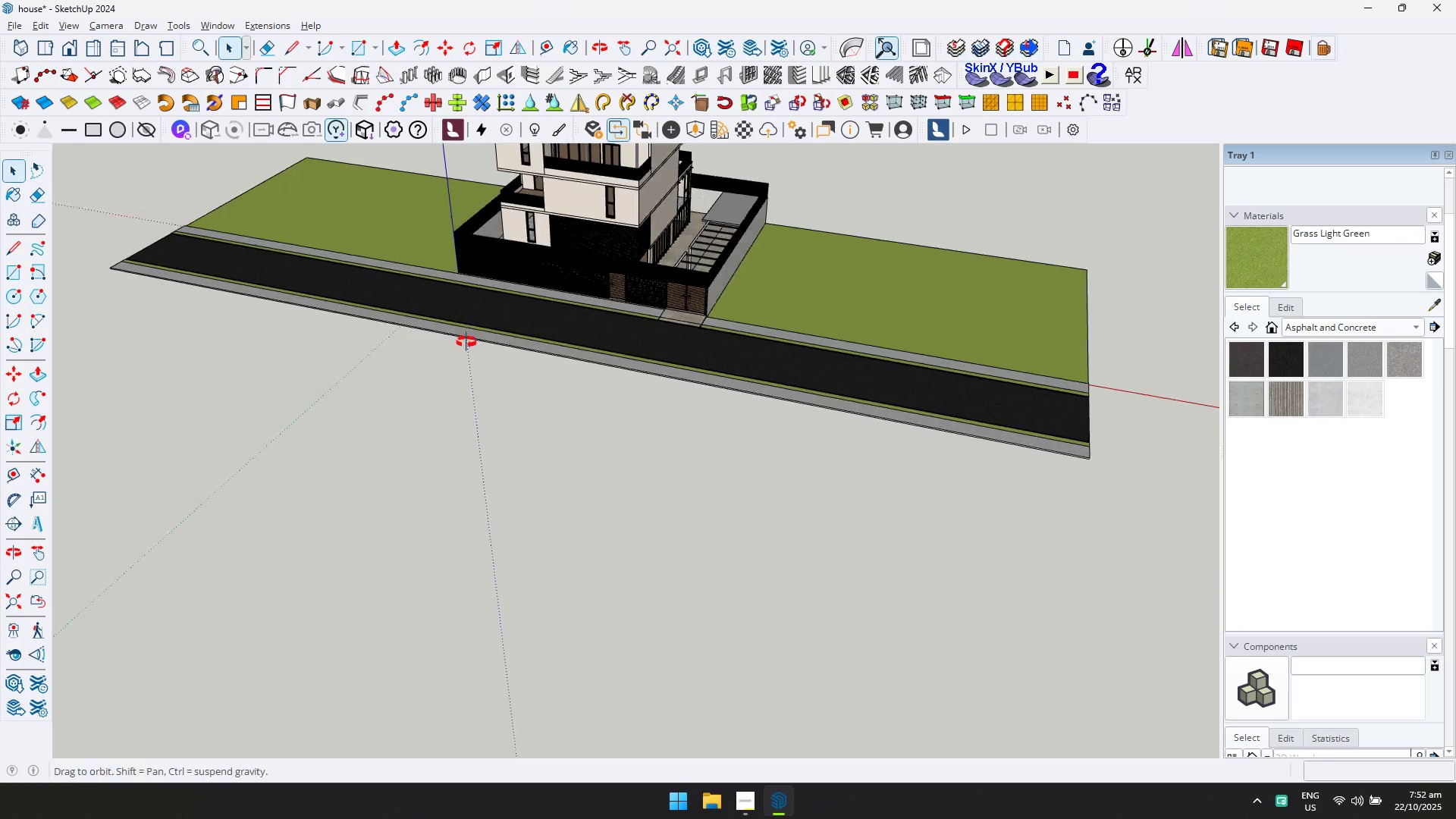 
key(Shift+ShiftLeft)
 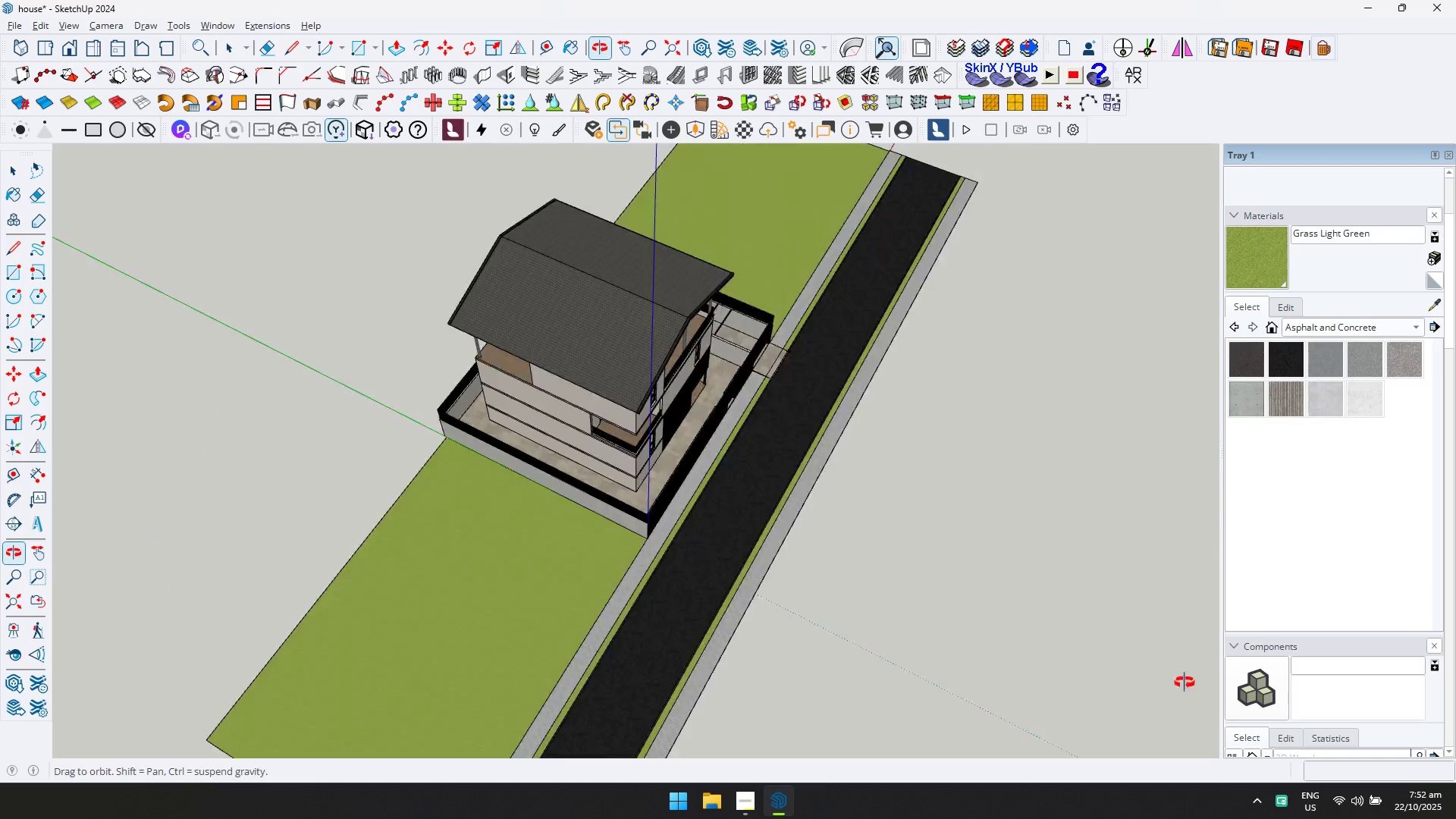 
key(Shift+ShiftLeft)
 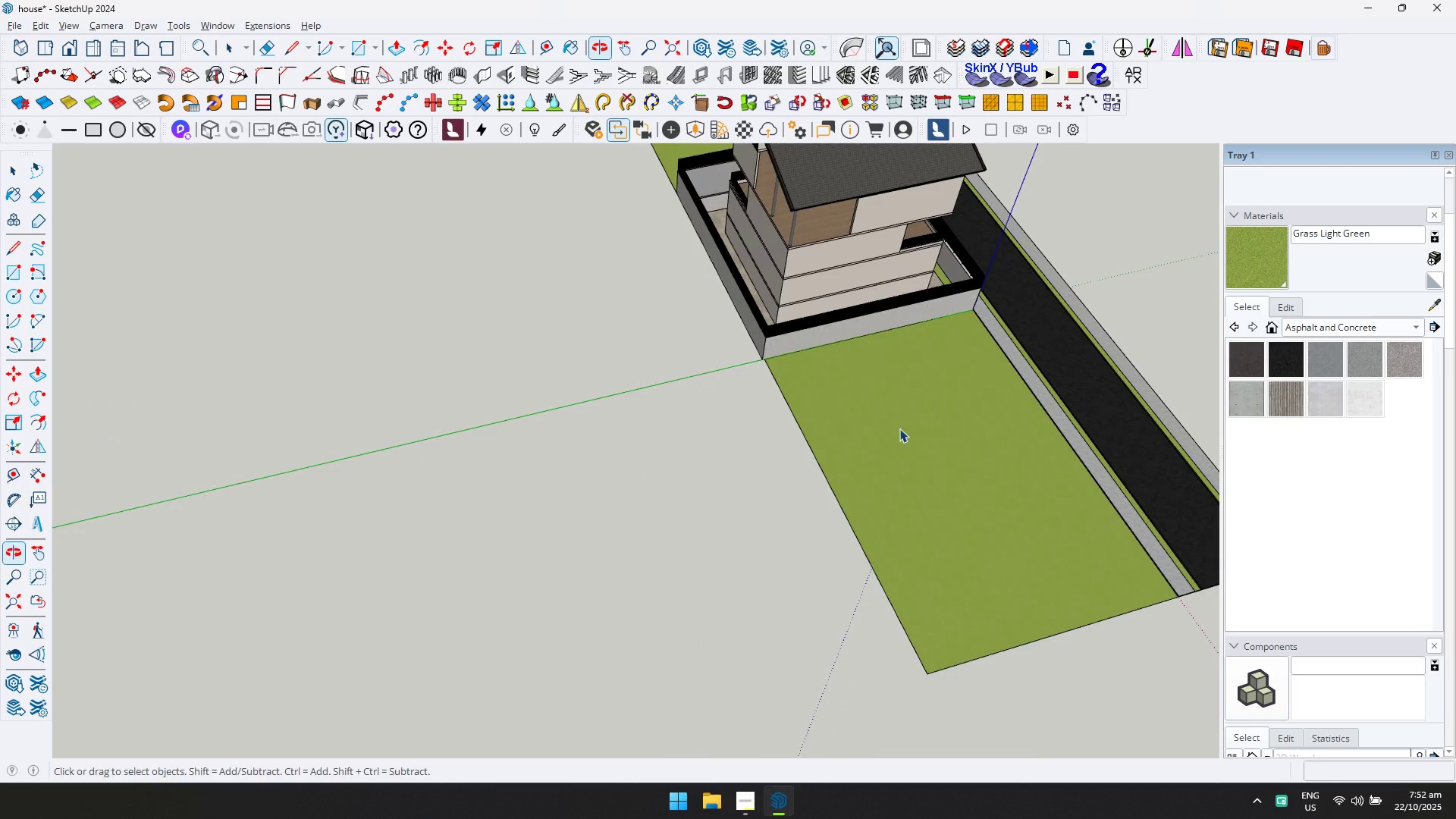 
double_click([899, 429])
 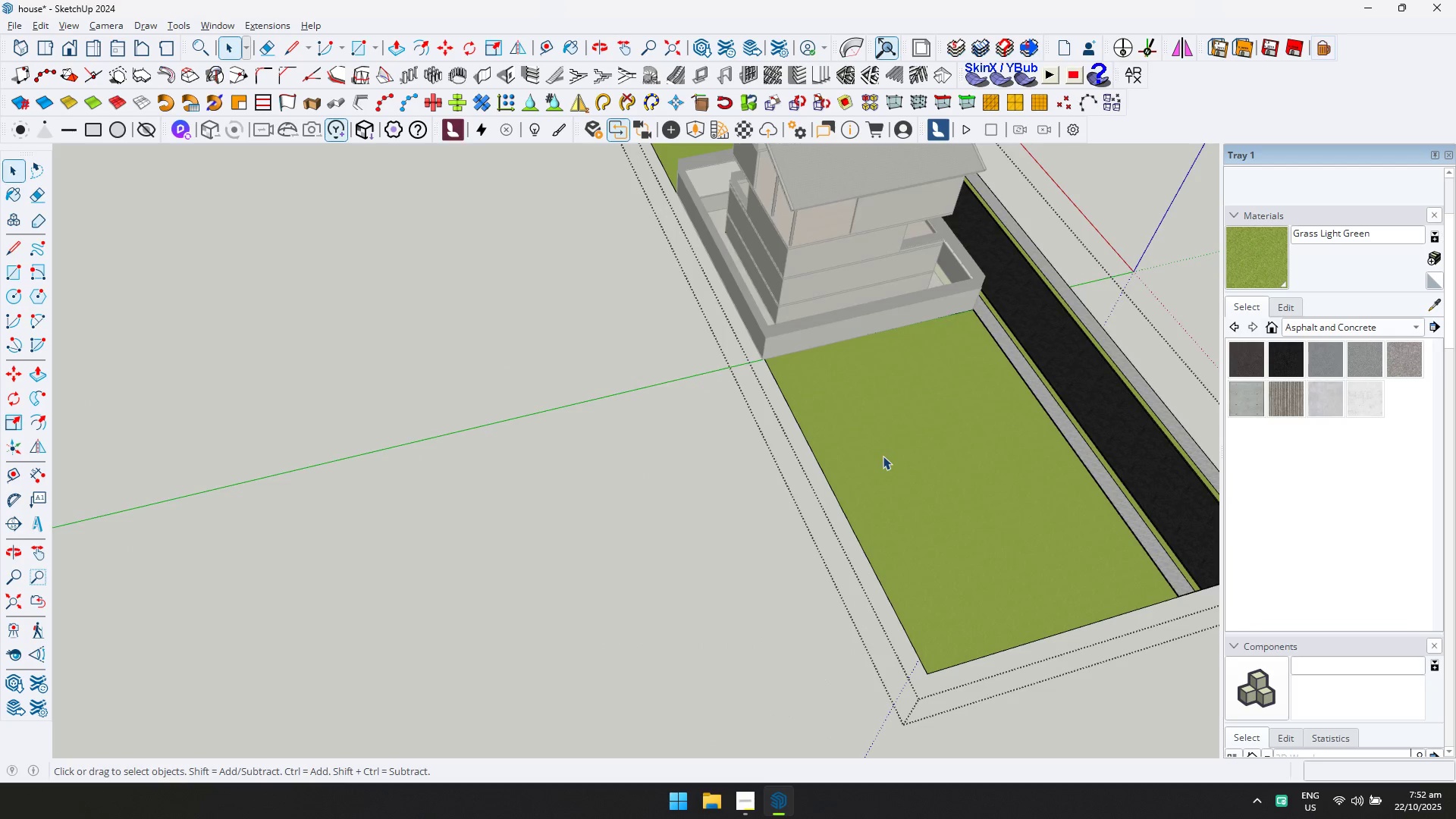 
scroll: coordinate [880, 475], scroll_direction: down, amount: 3.0
 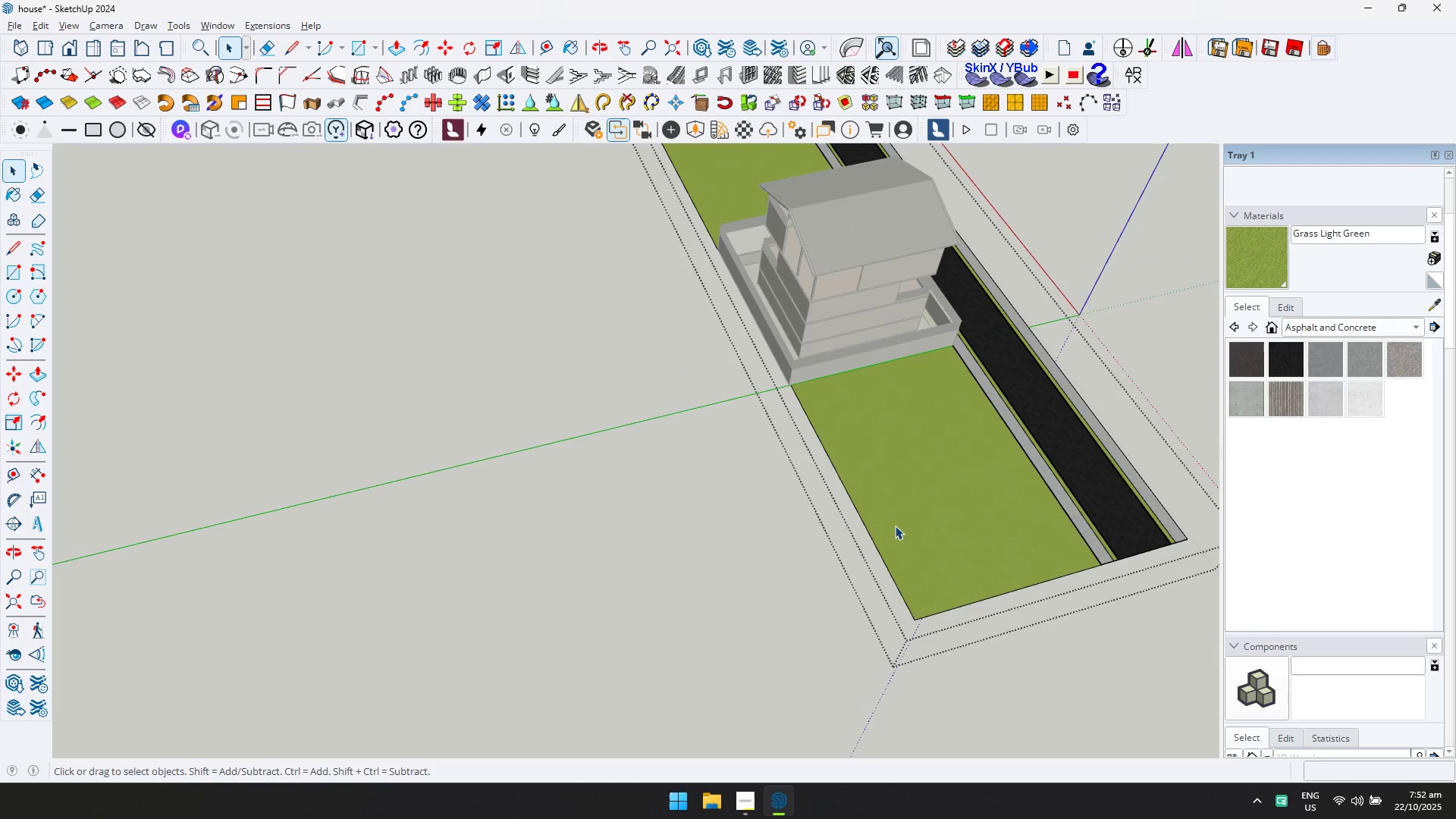 
type(rl)
 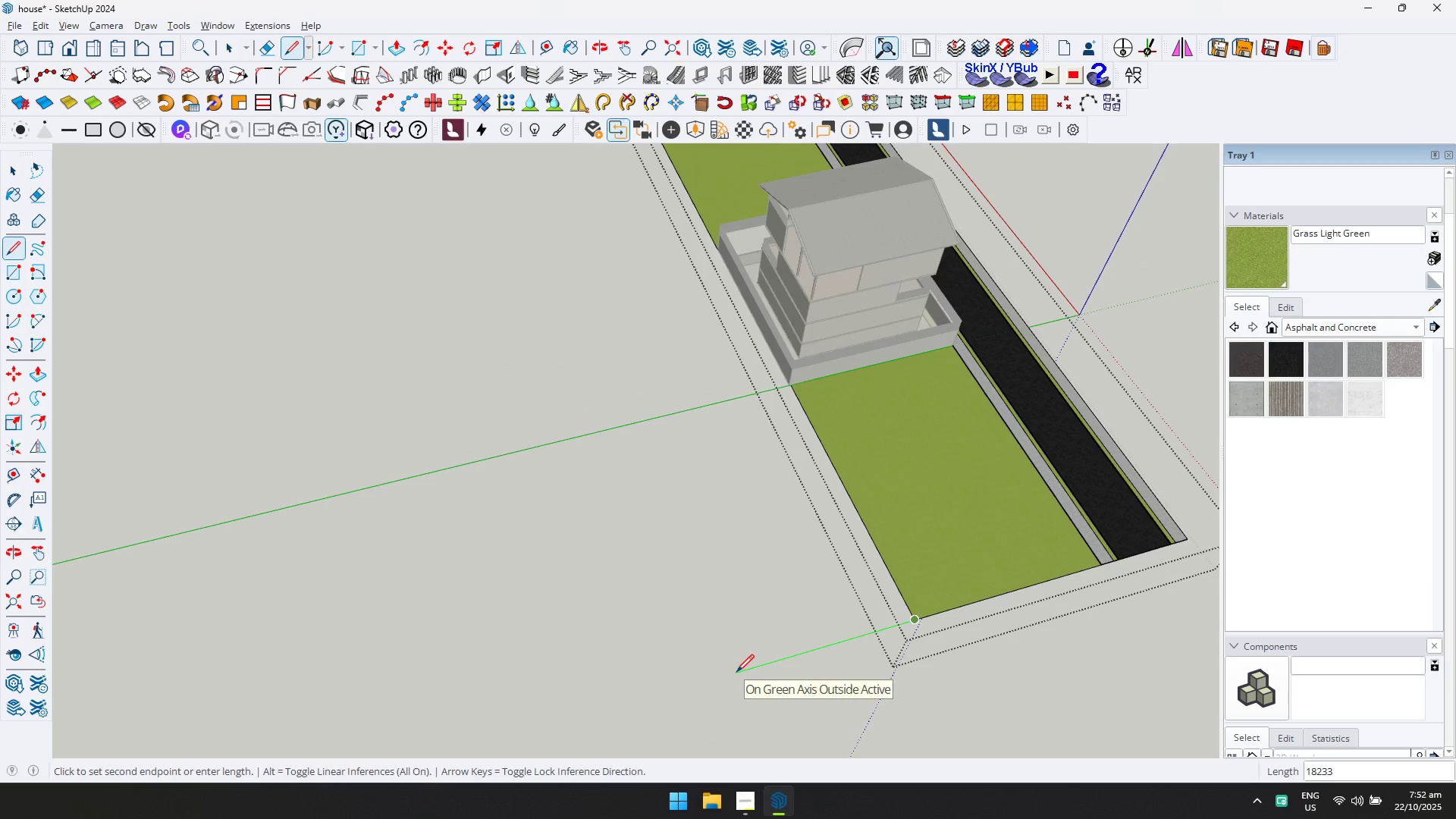 
key(ArrowLeft)
 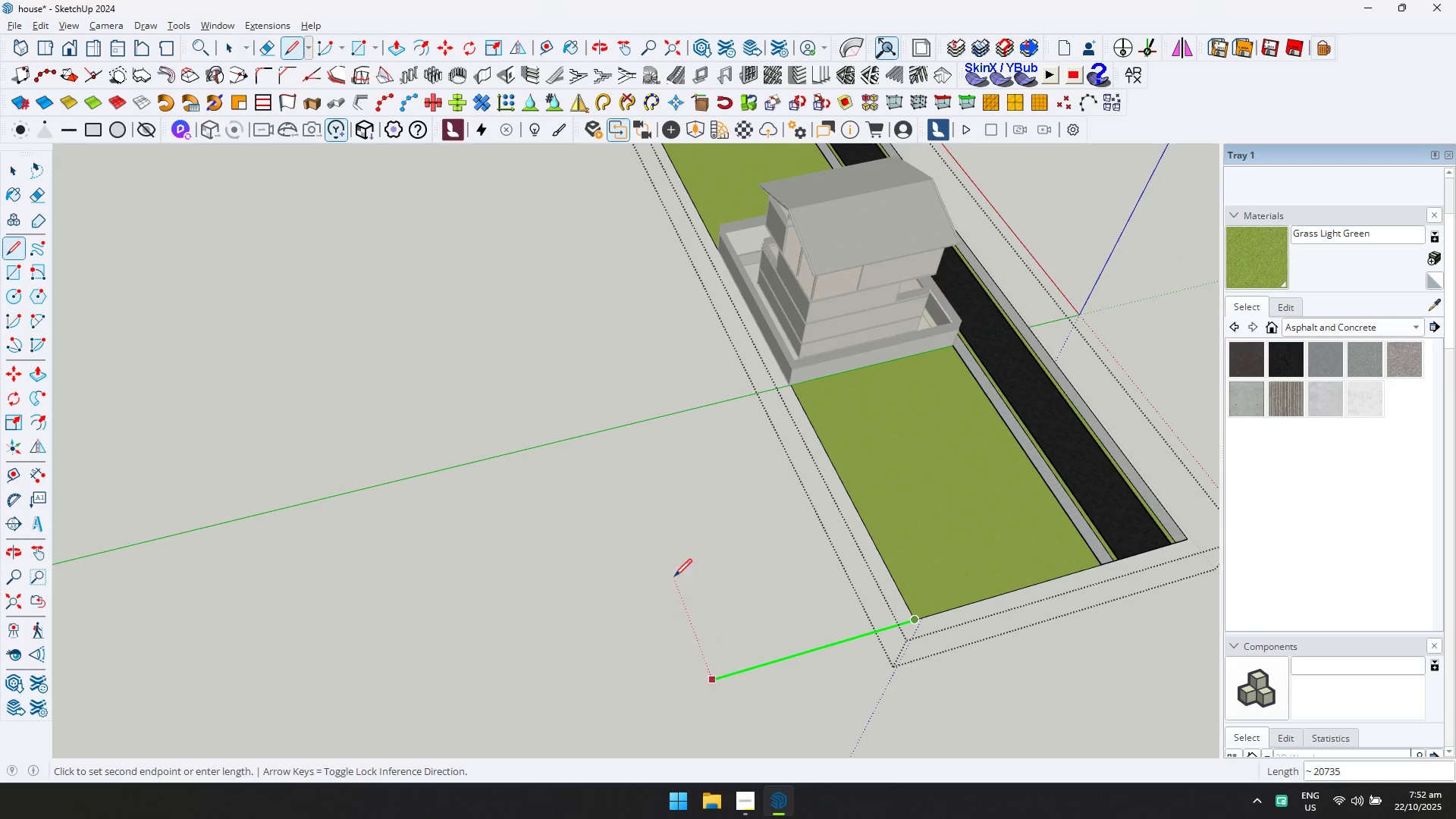 
scroll: coordinate [672, 531], scroll_direction: down, amount: 4.0
 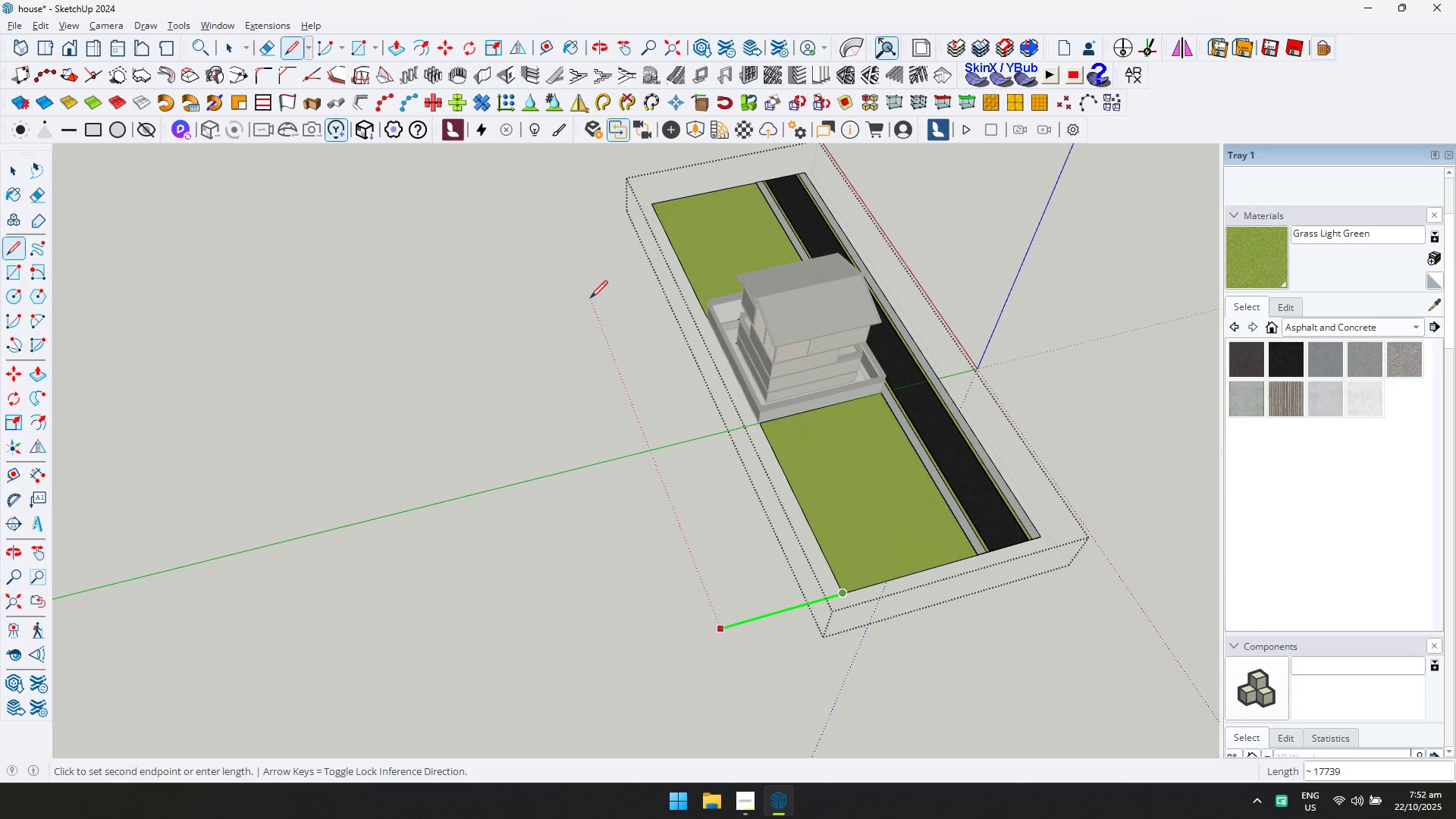 
key(ArrowLeft)
 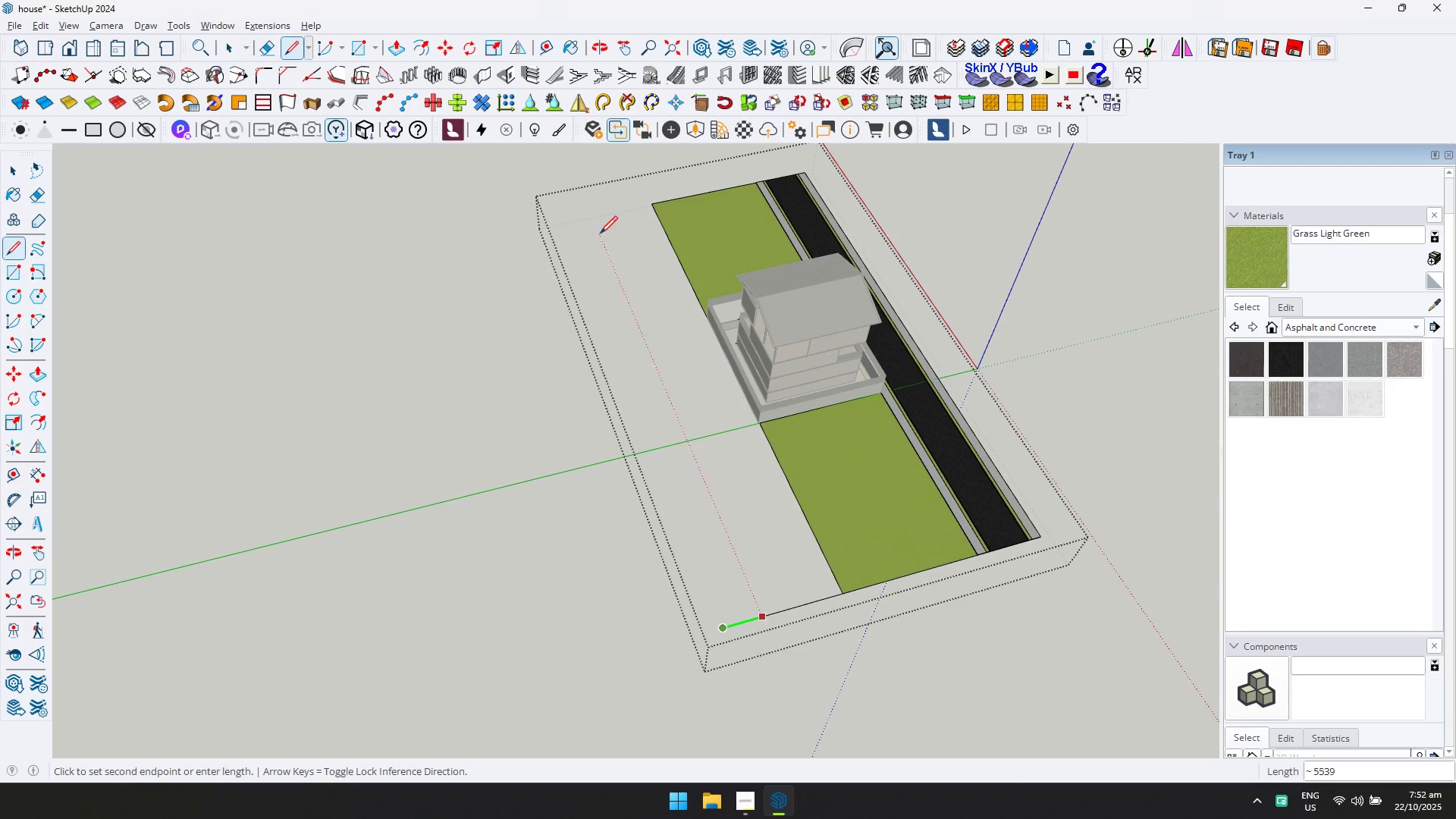 
key(ArrowRight)
 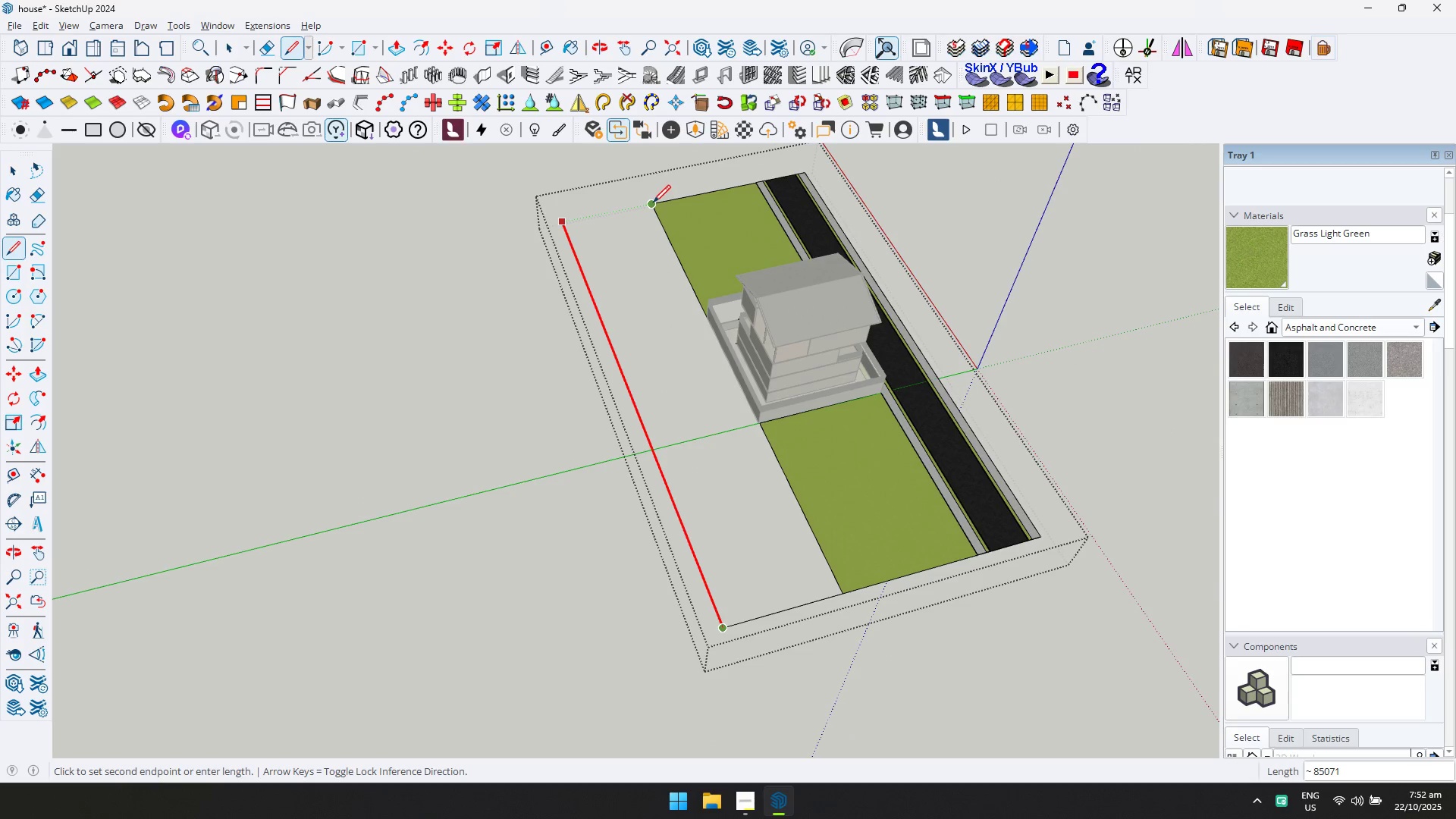 
left_click([652, 203])
 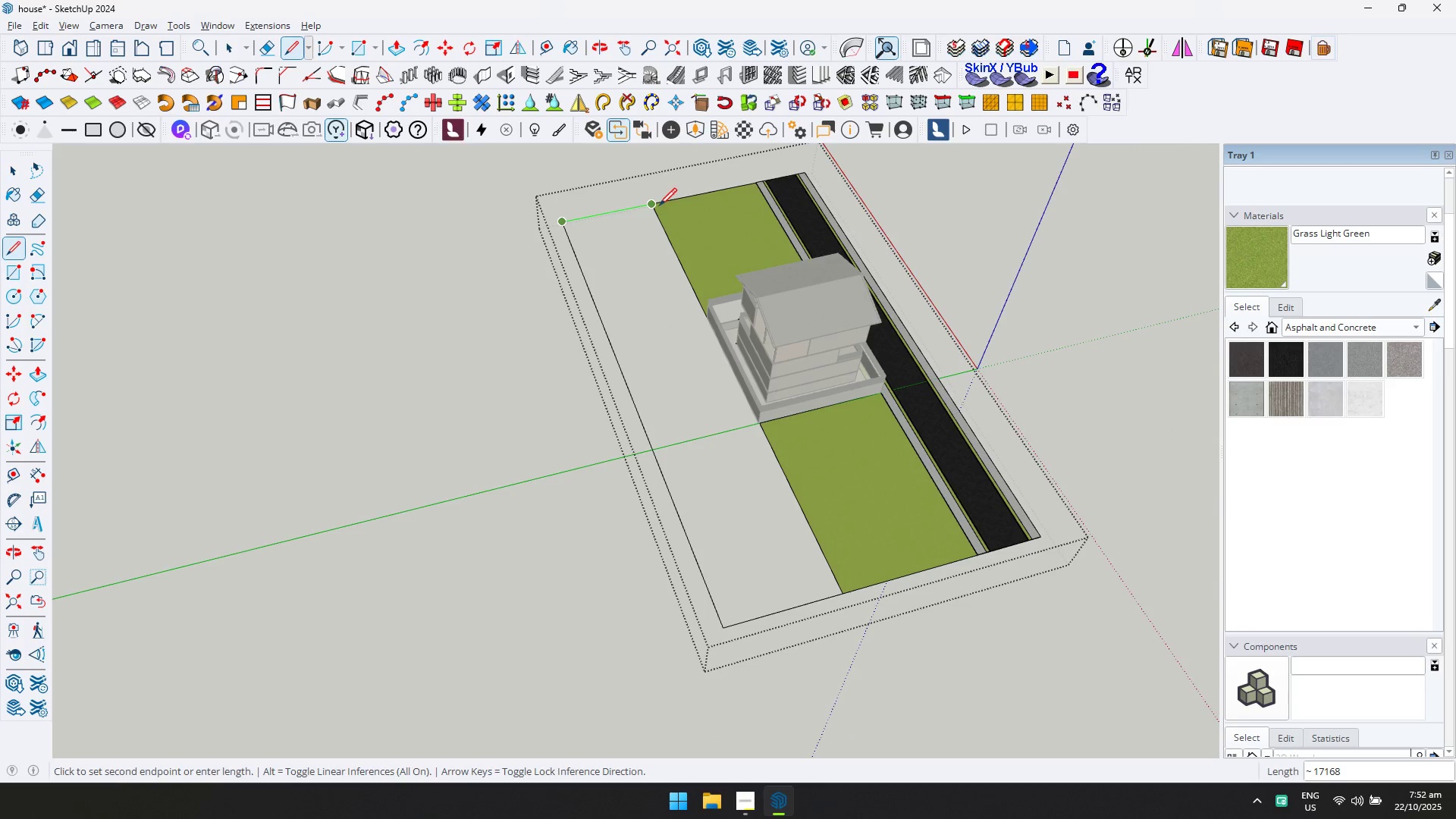 
left_click([657, 206])
 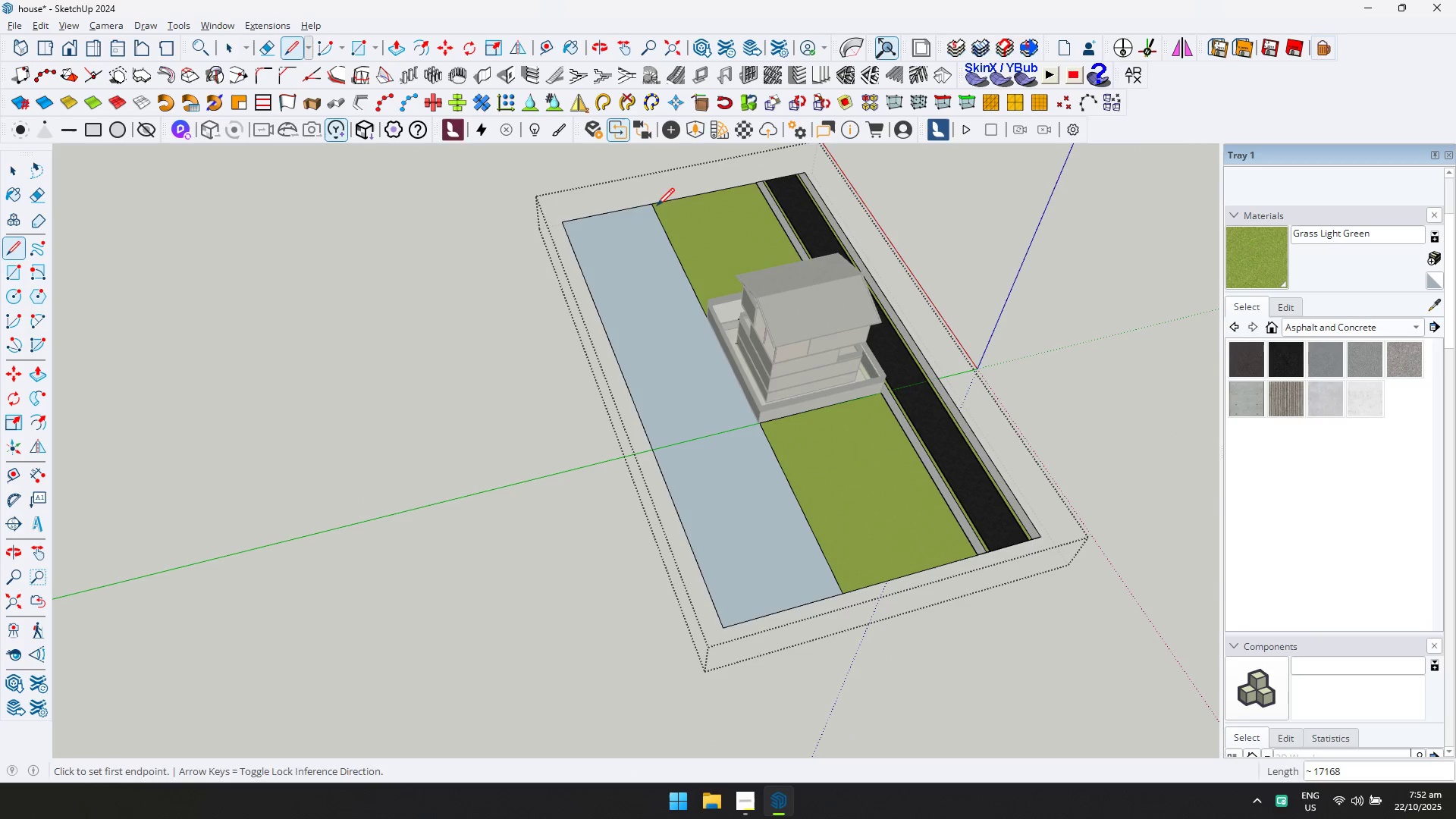 
key(E)
 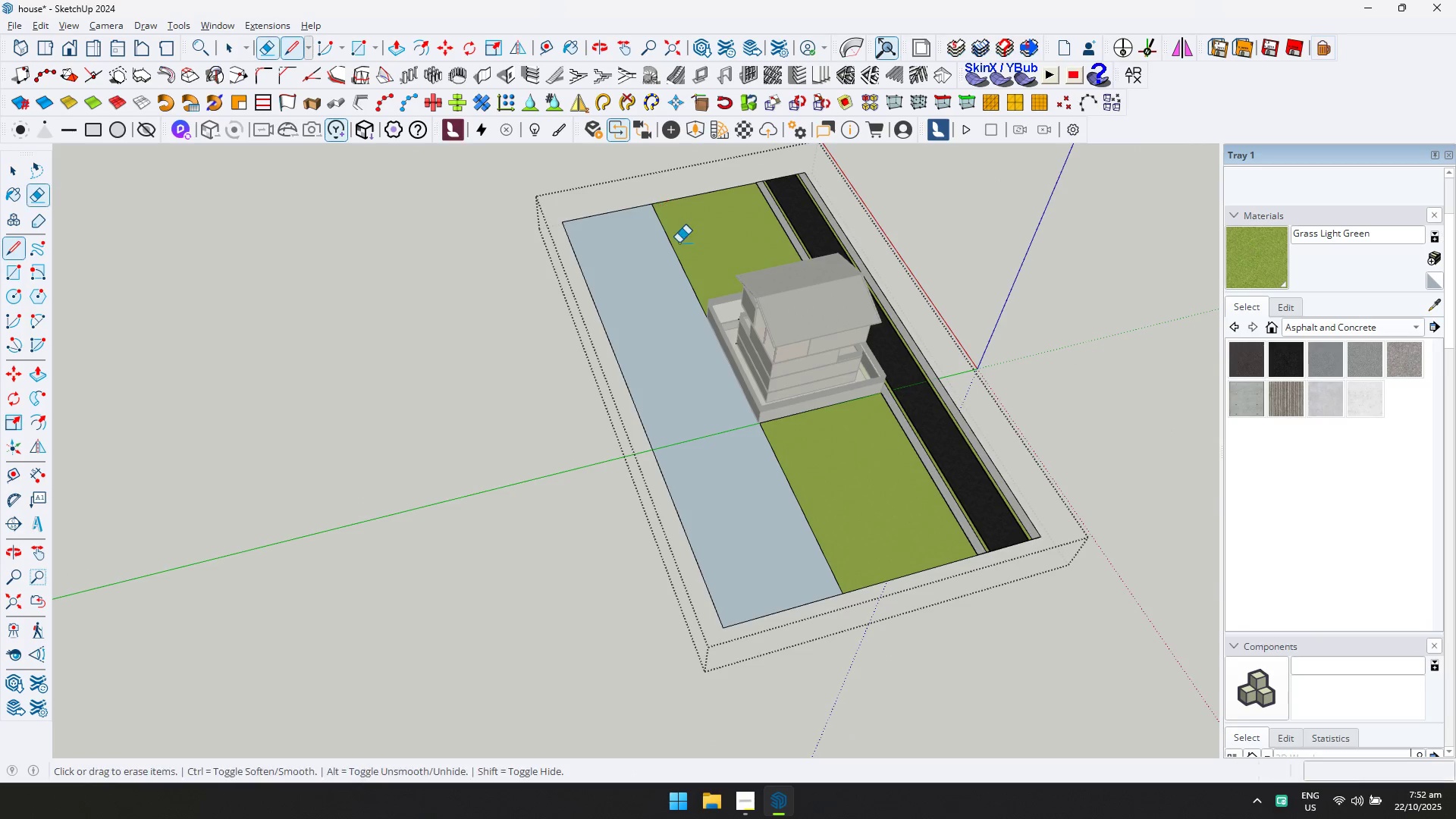 
left_click_drag(start_coordinate=[679, 243], to_coordinate=[667, 262])
 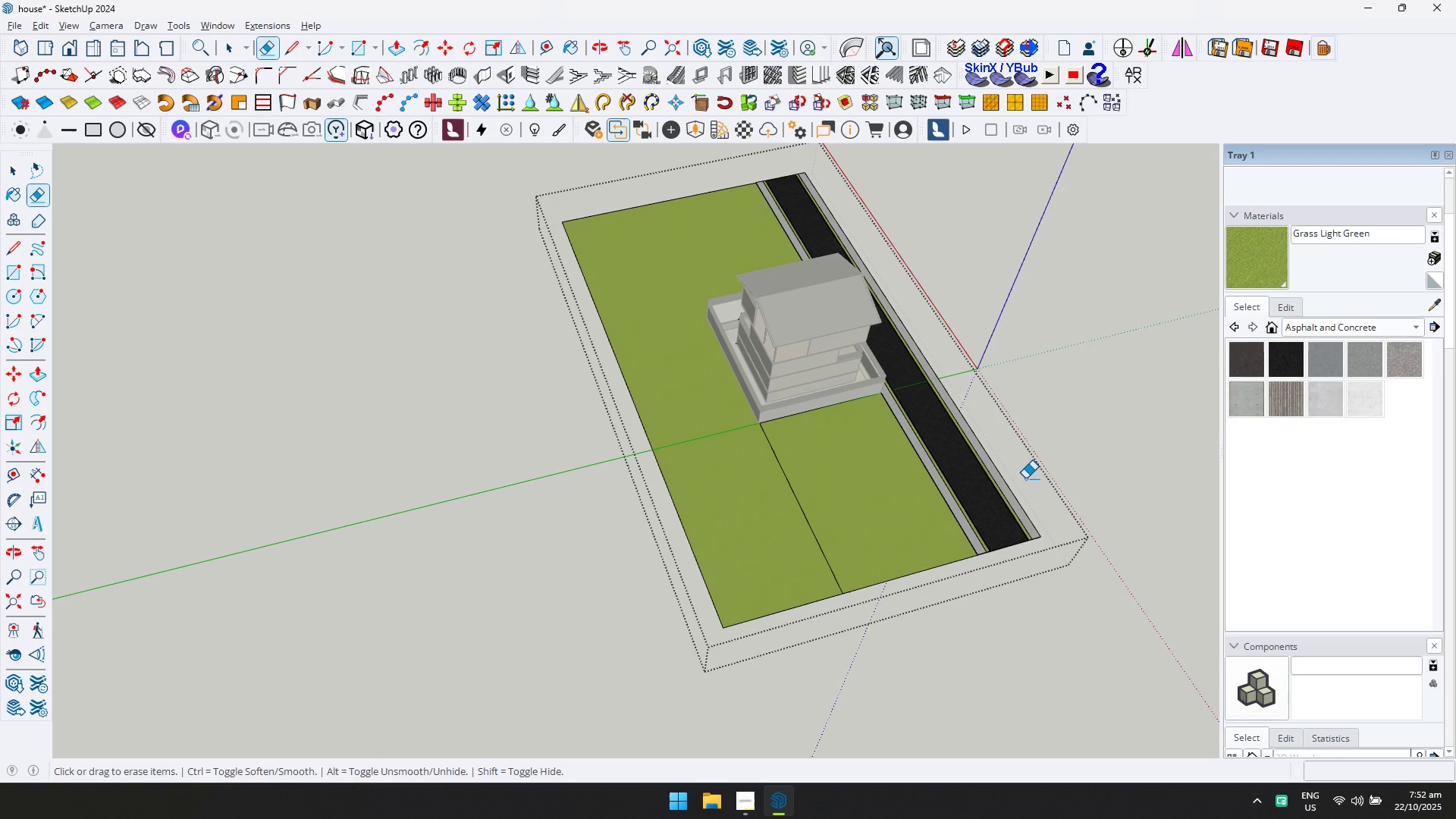 
left_click_drag(start_coordinate=[858, 504], to_coordinate=[683, 556])
 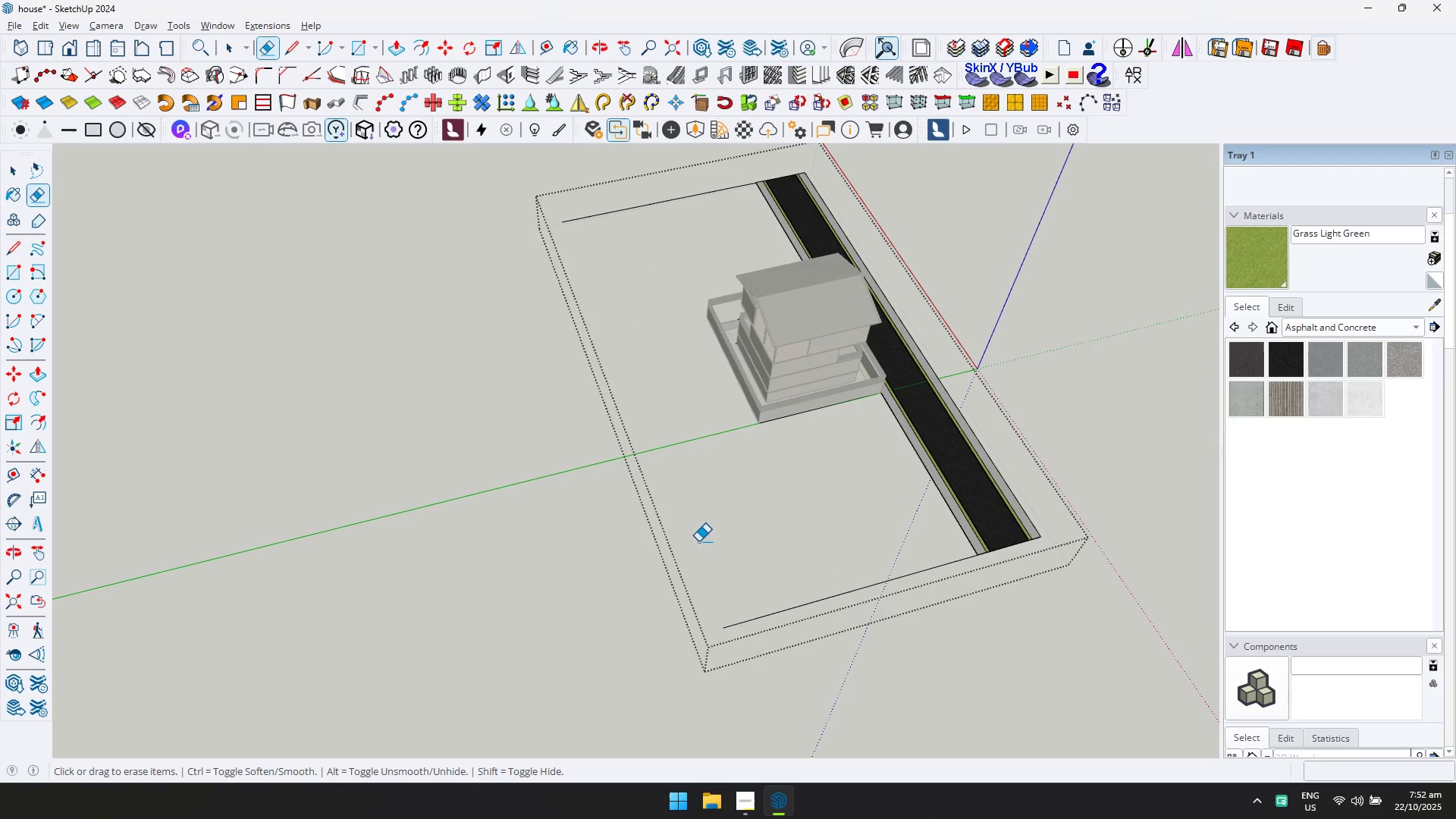 
key(Control+ControlLeft)
 